 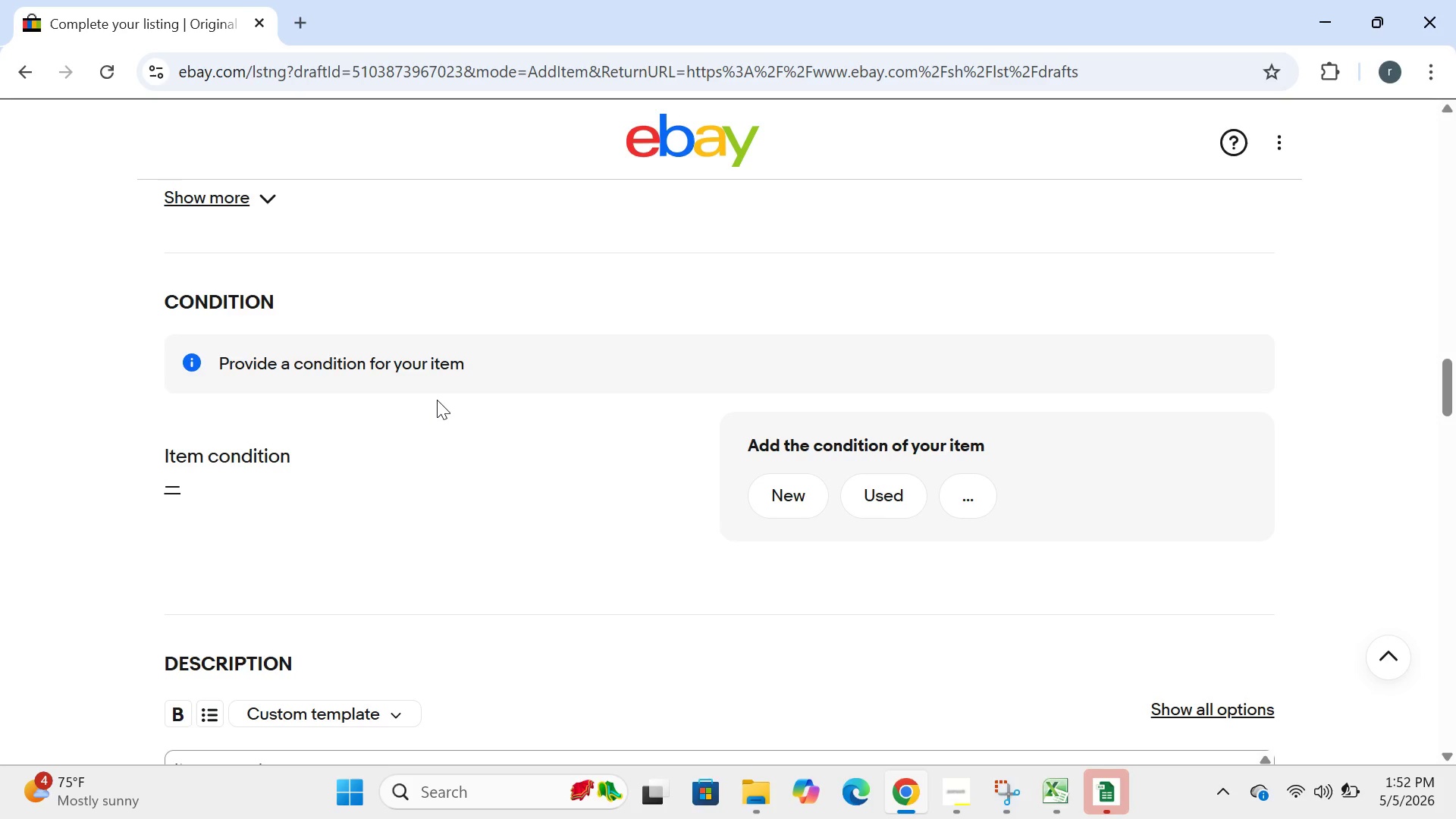 
left_click([886, 494])
 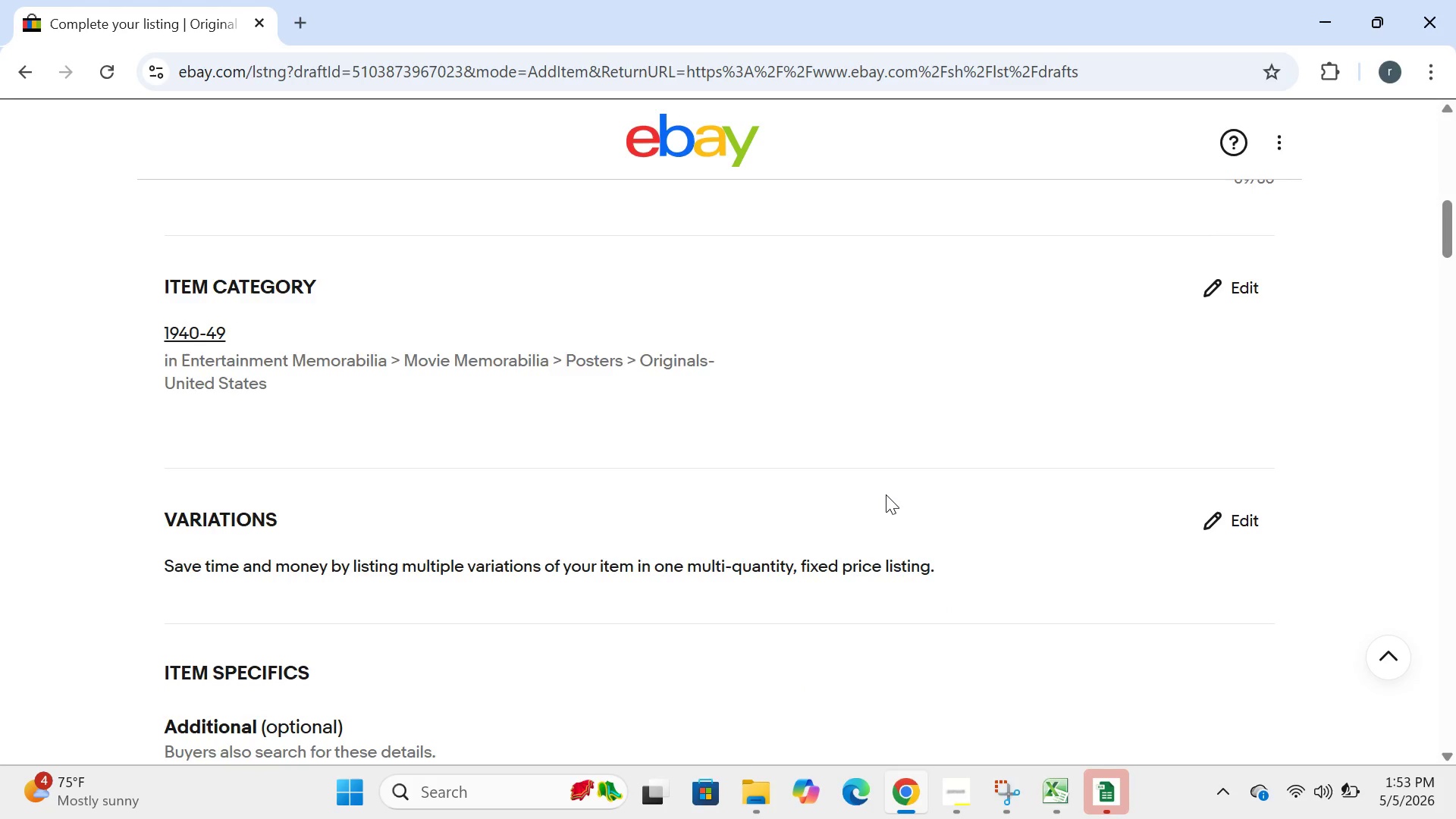 
wait(72.95)
 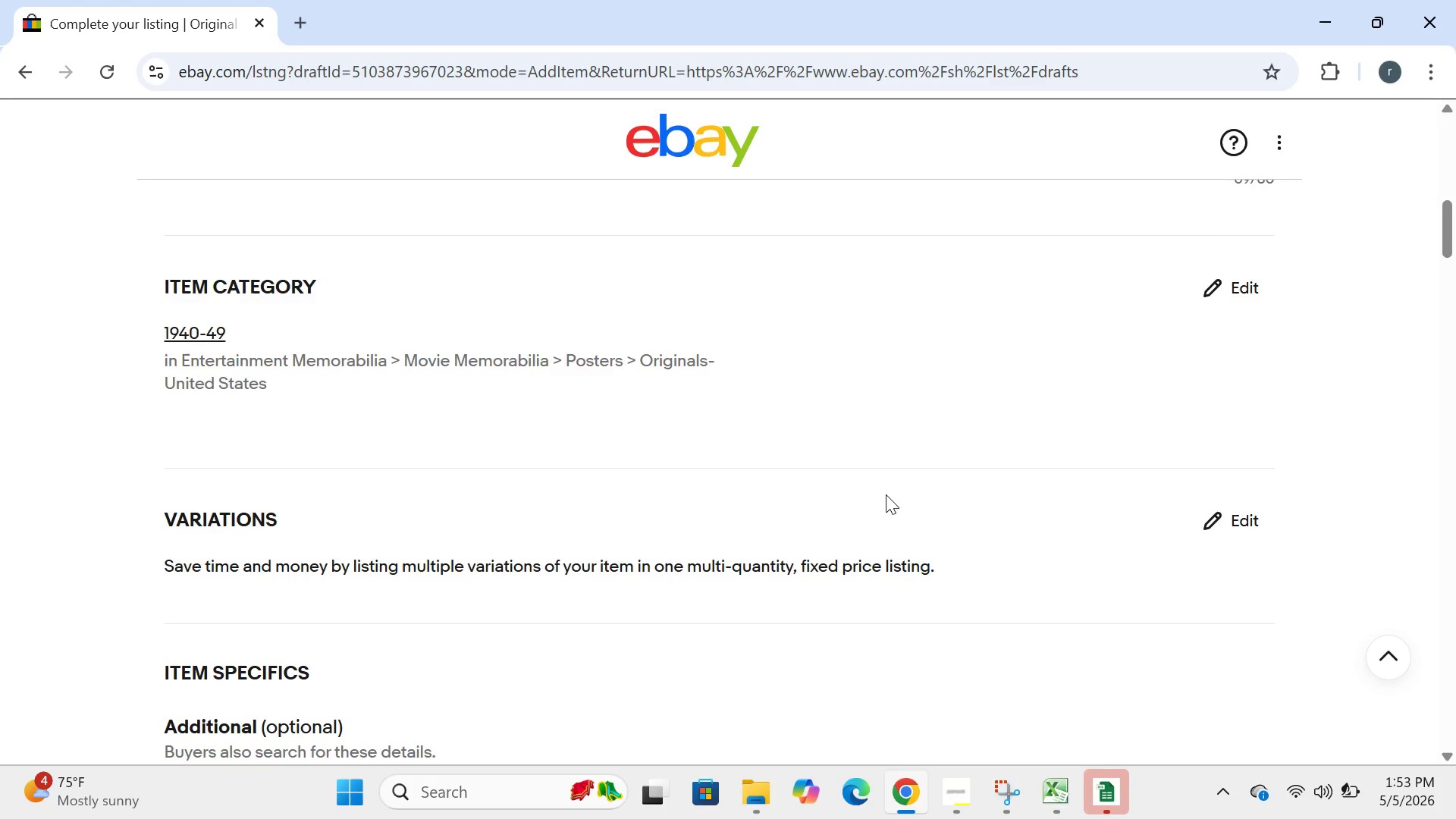 
left_click([526, 340])
 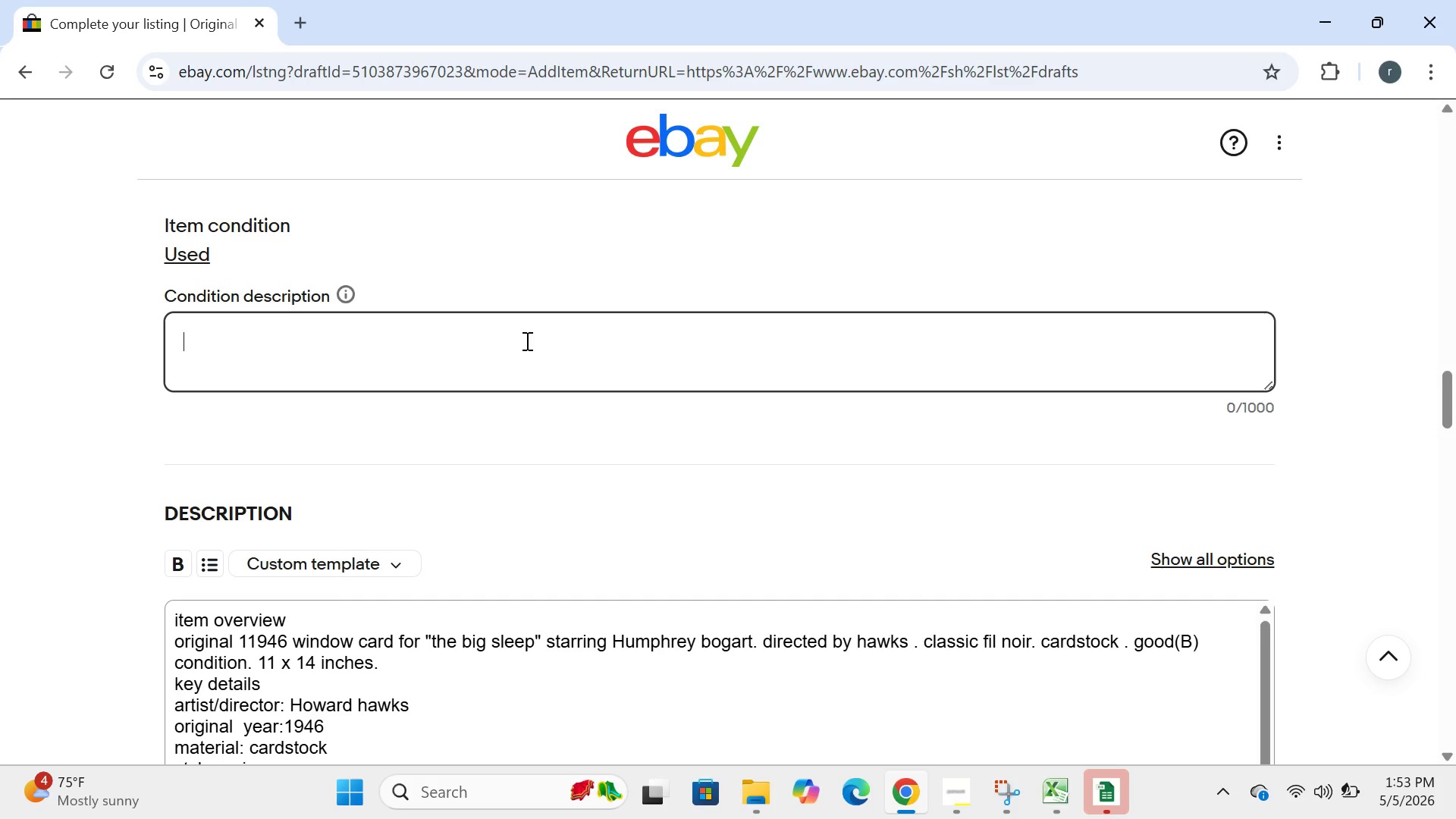 
wait(9.53)
 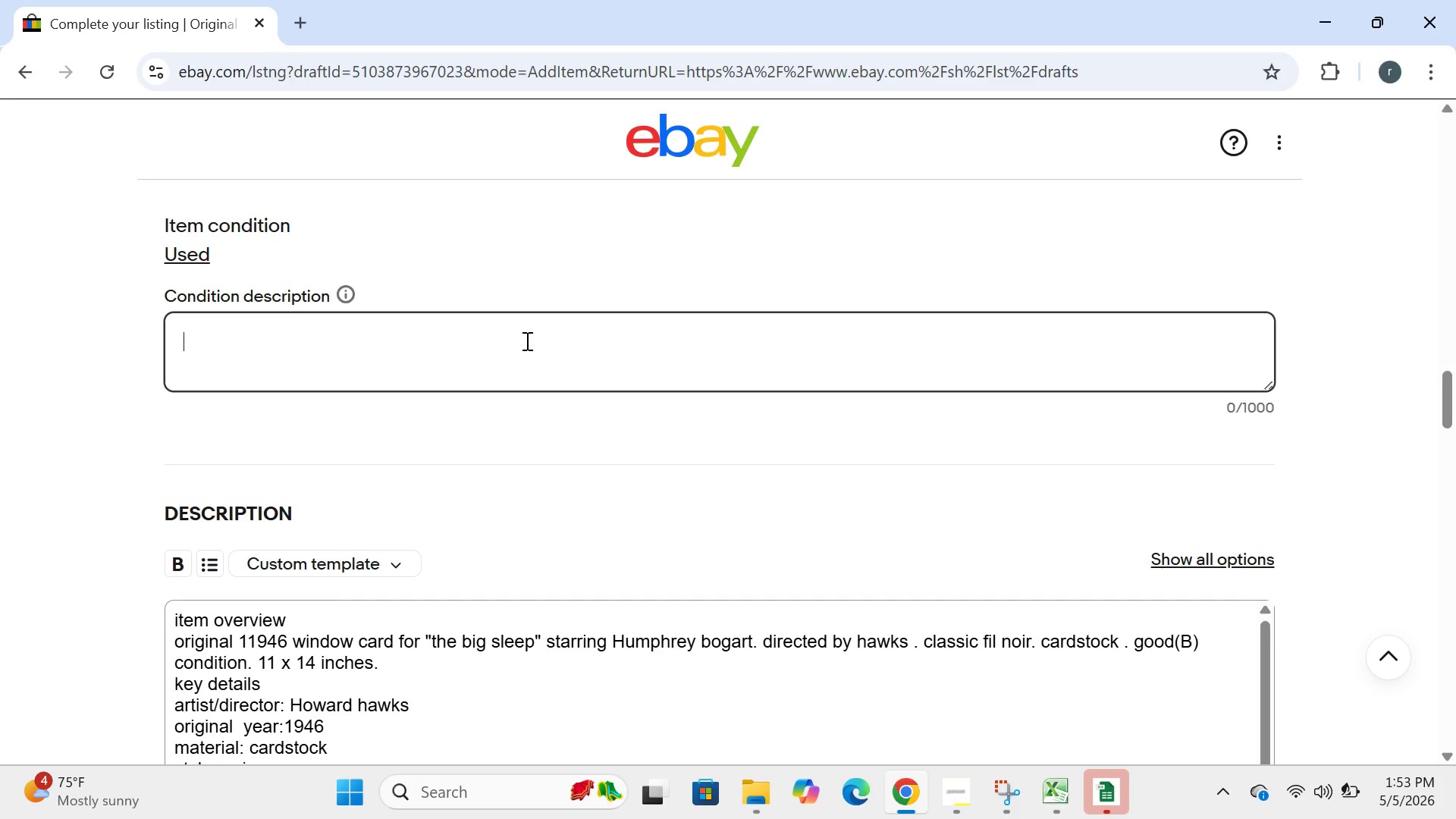 
type(good(B) orginal 1946 window card )
 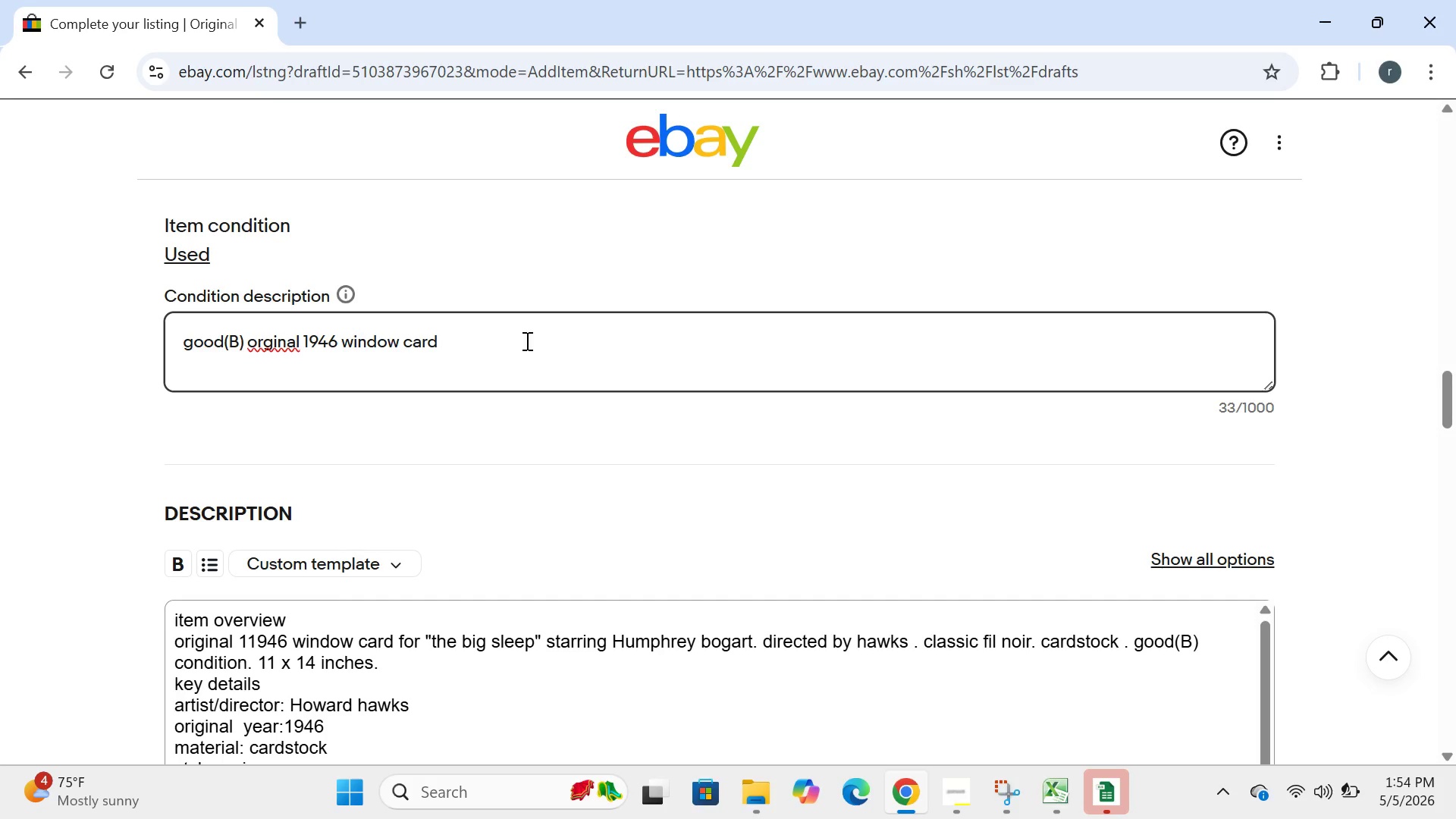 
left_click([266, 337])
 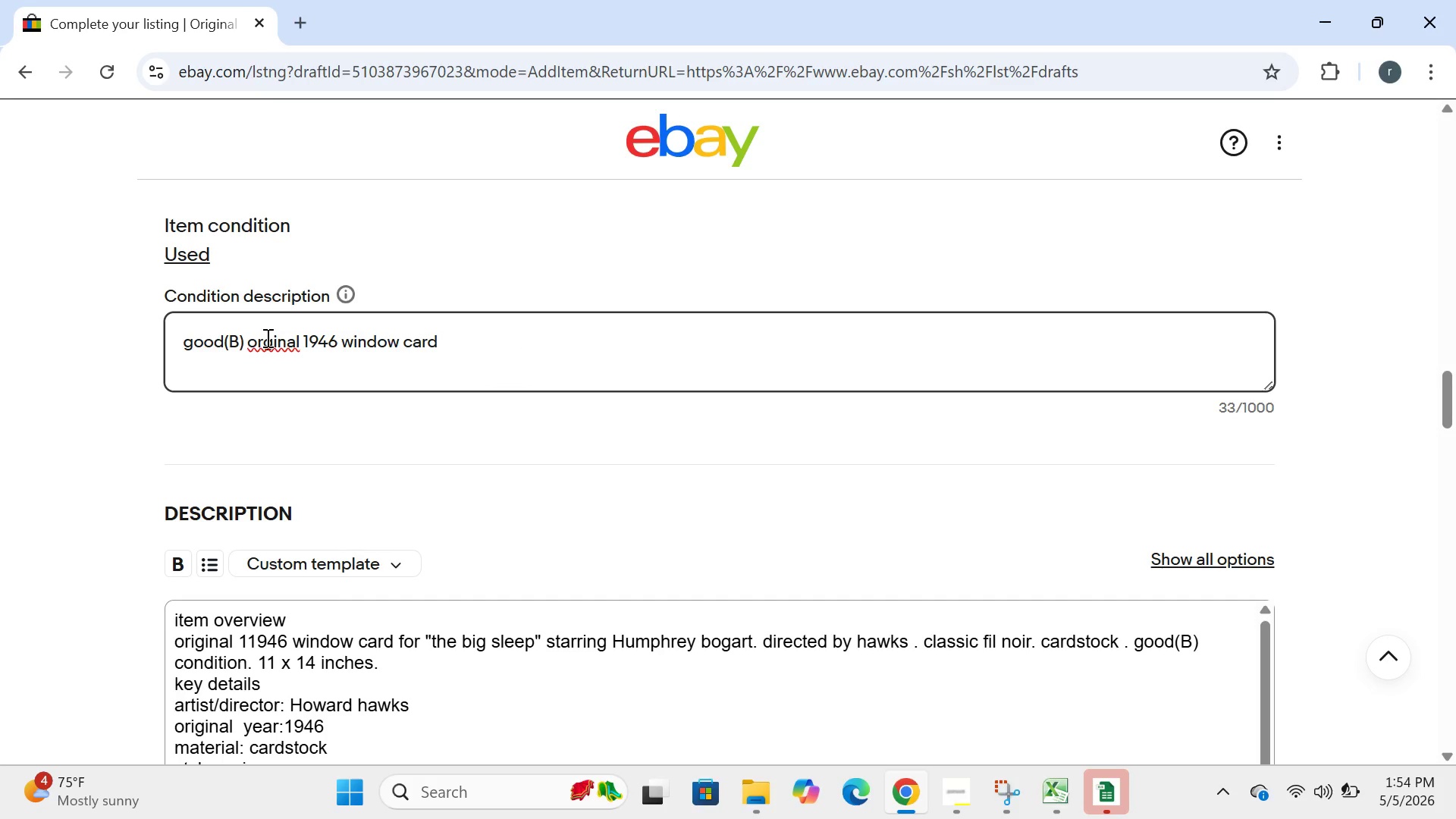 
key(I)
 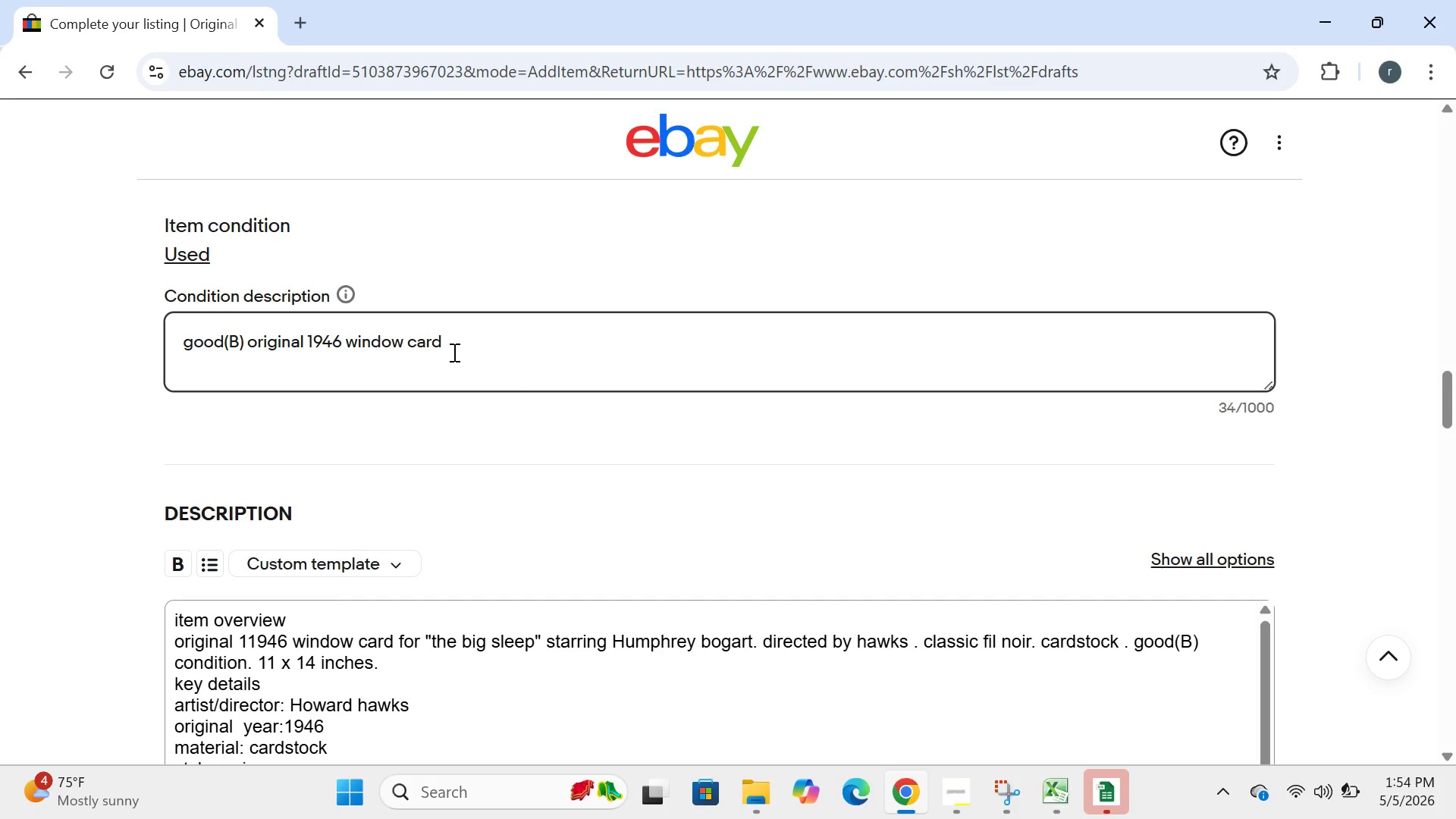 
left_click([455, 352])
 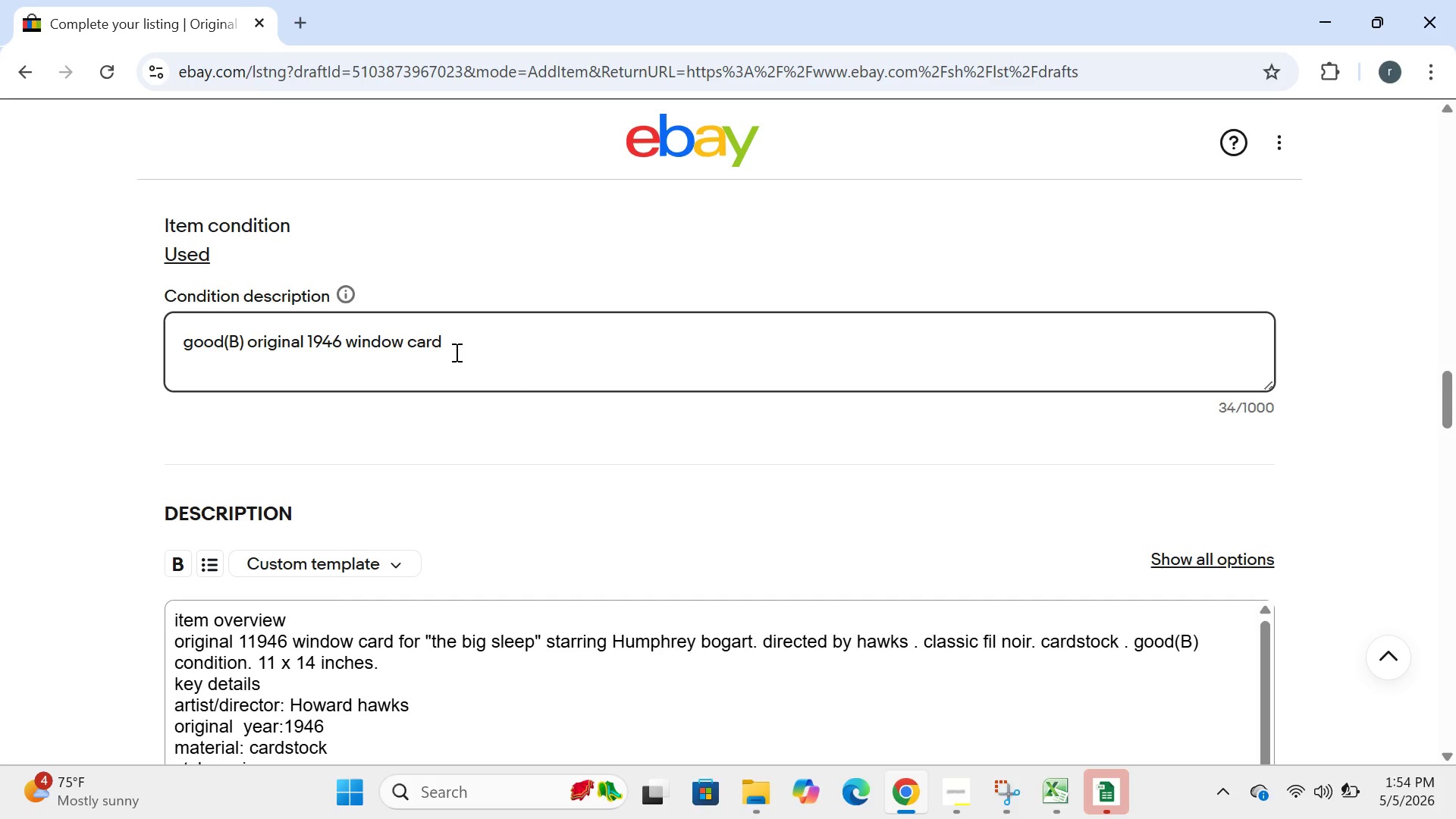 
type(. age0)
key(Backspace)
type(-typical waer)
key(Backspace)
key(Backspace)
key(Backspace)
type(ear including light edge and minor surface scuffs )
key(Backspace)
type(, stains, or msissing pieces. colors remi)
key(Backspace)
 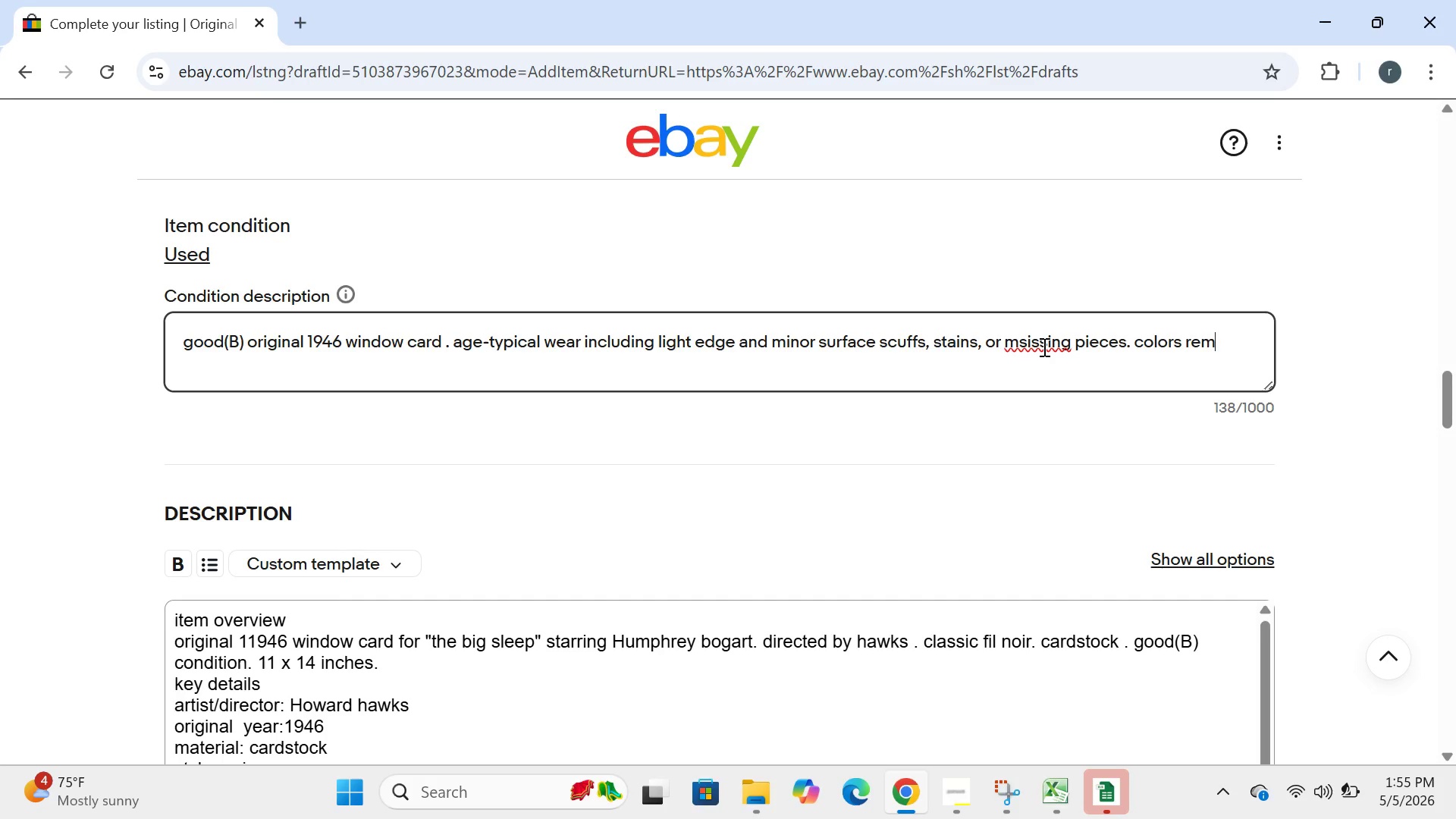 
wait(10.64)
 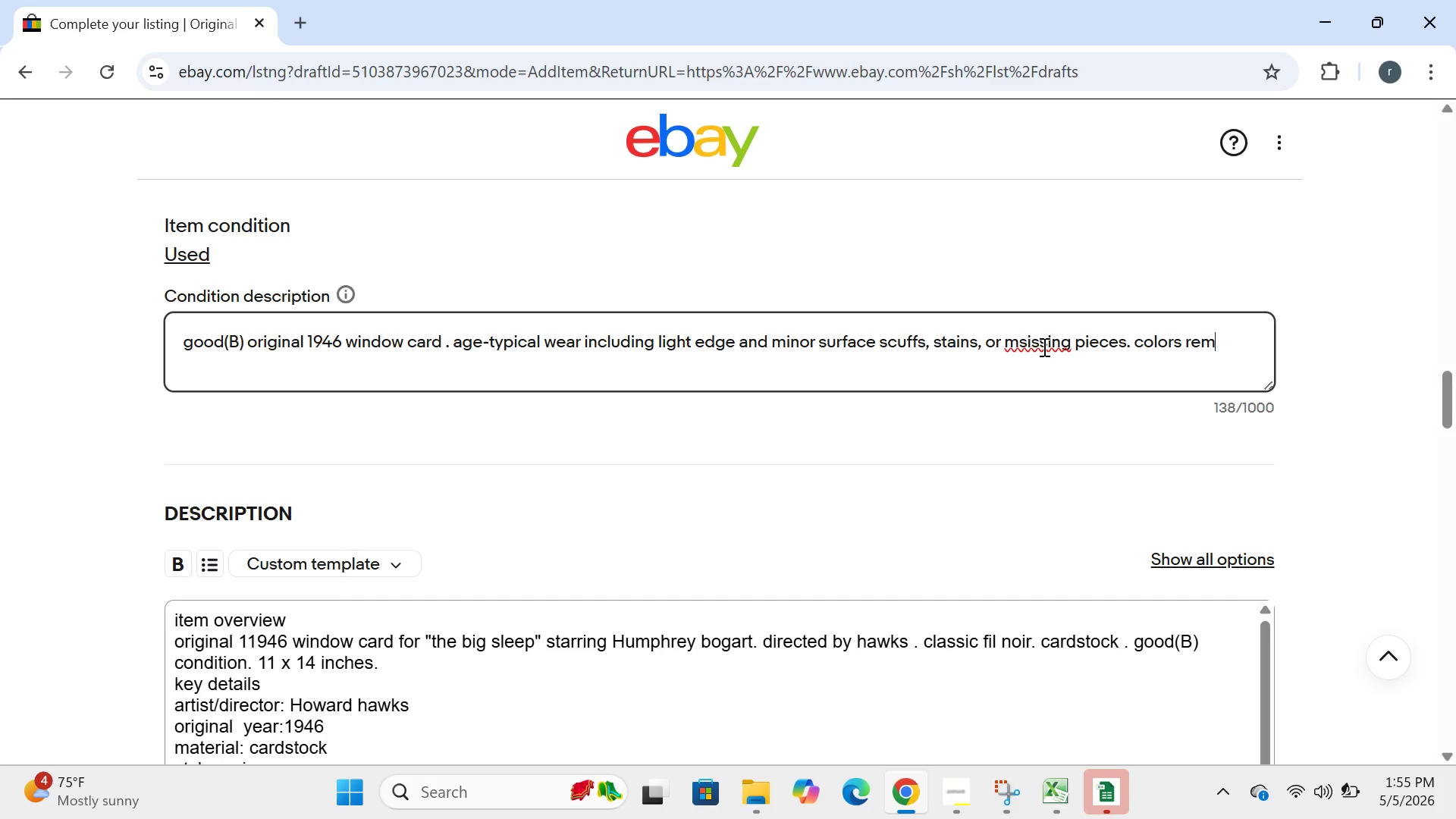 
left_click([1021, 338])
 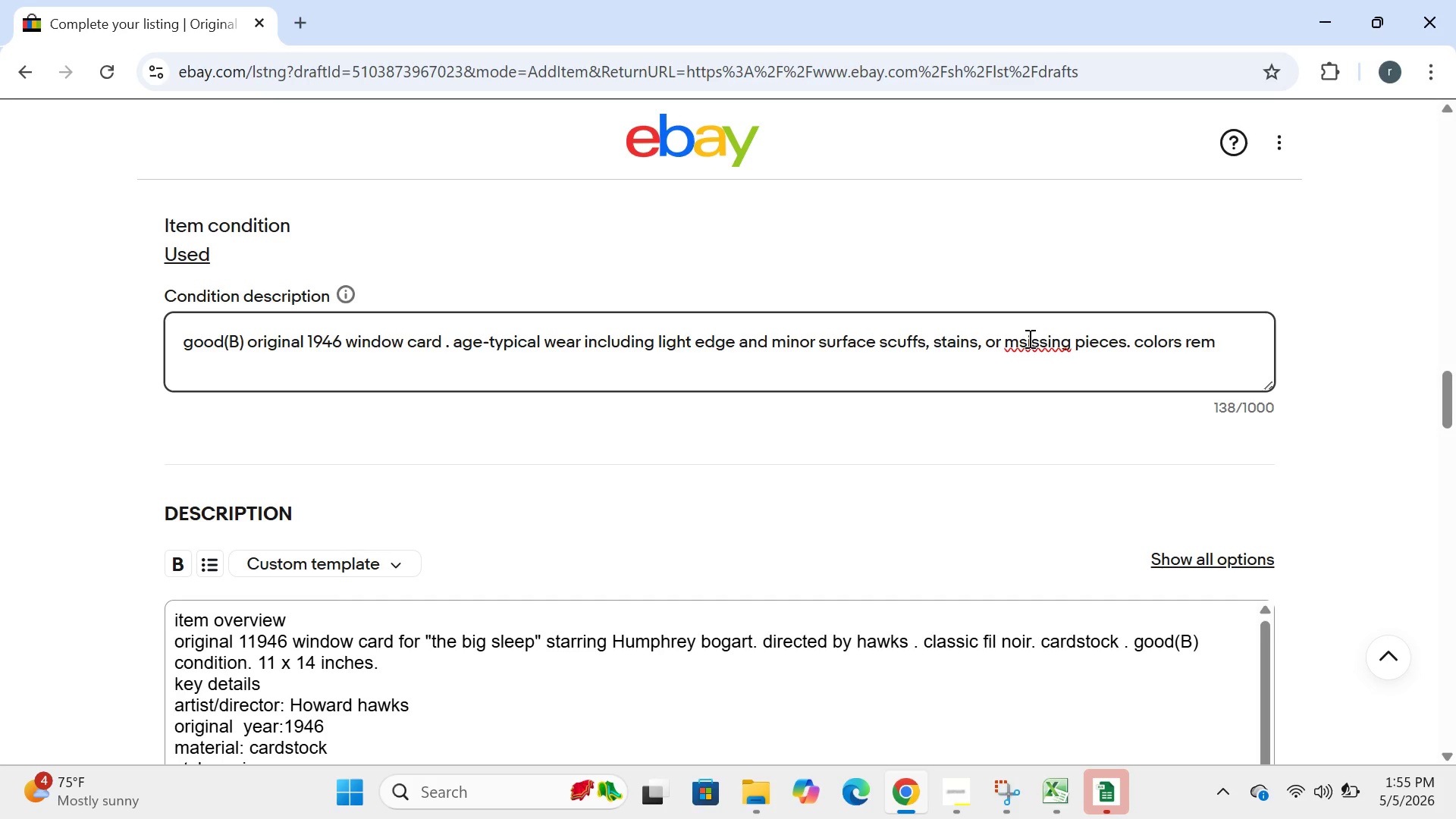 
left_click([1028, 338])
 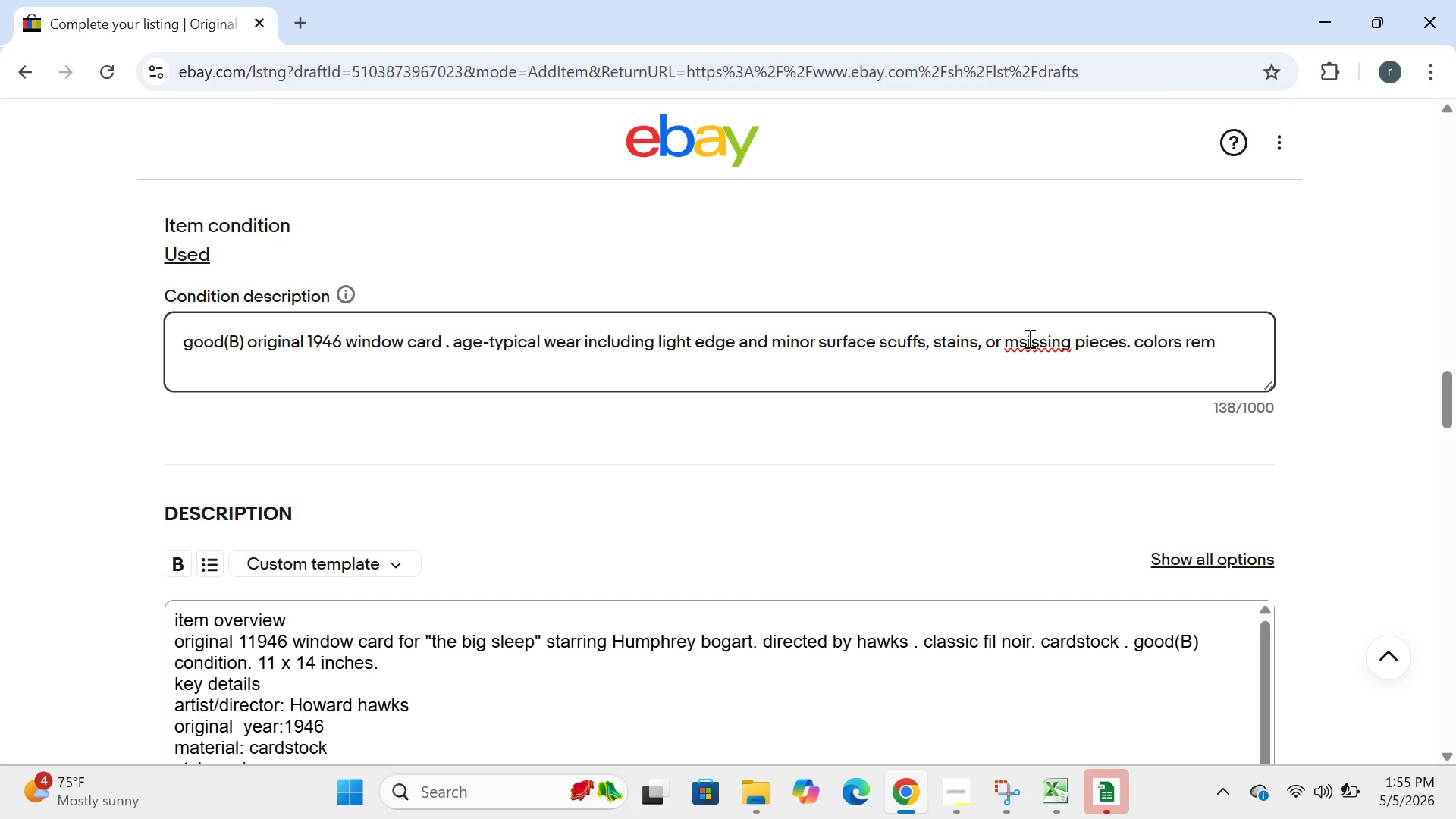 
key(Backspace)
 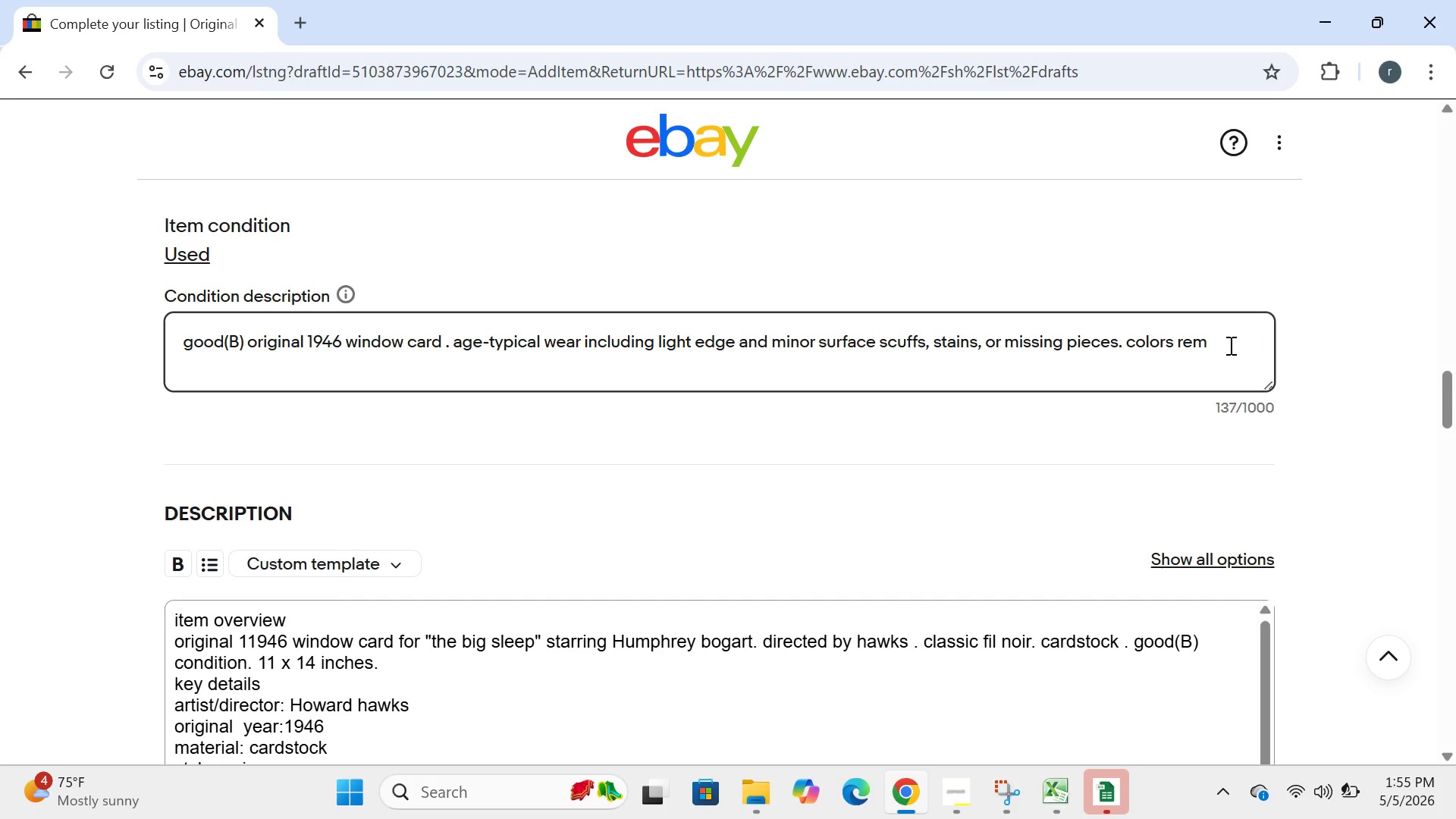 
left_click([1225, 347])
 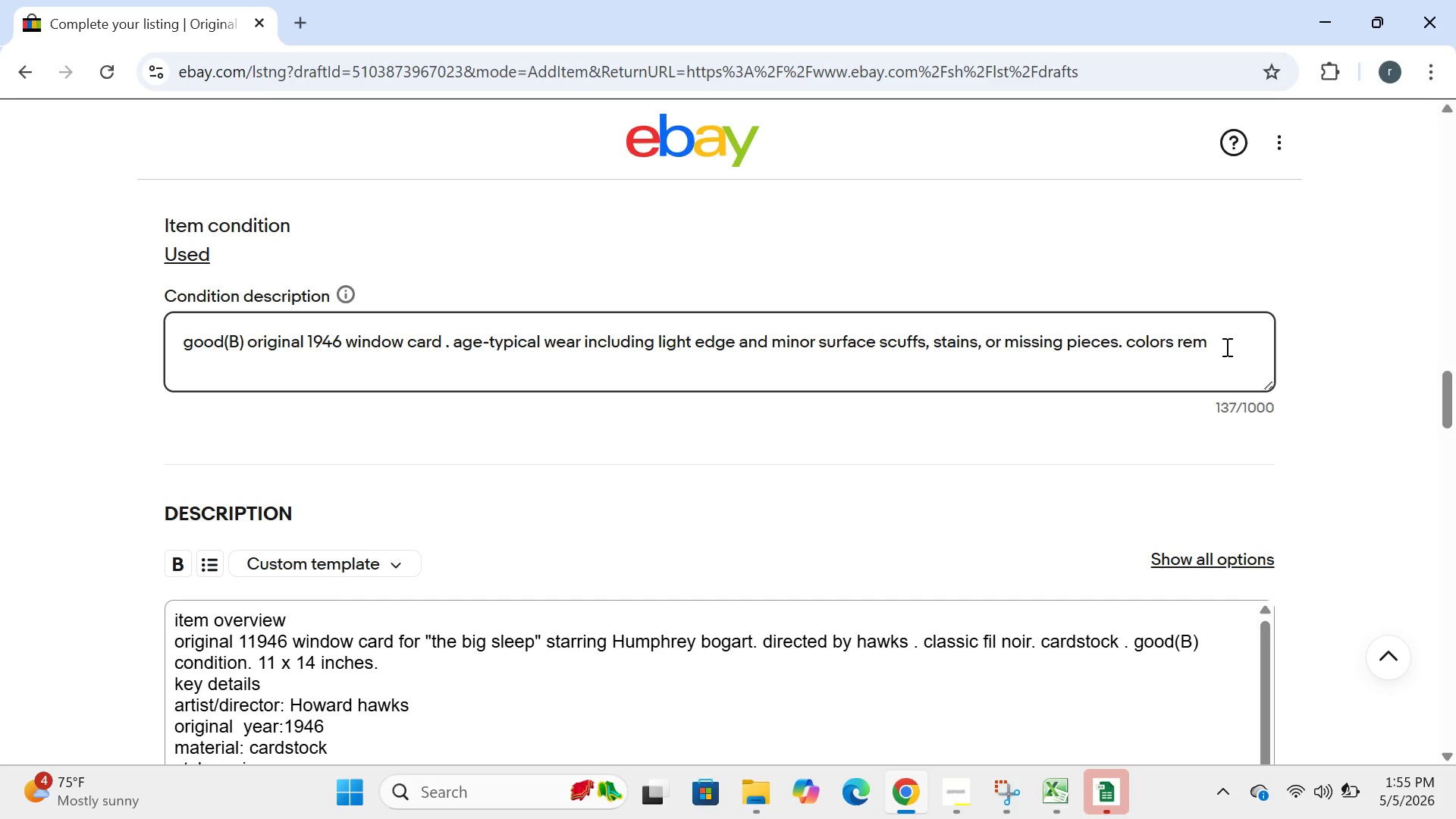 
type(ain decent . displaye)
key(Backspace)
type(able as- is or perfcer)
key(Backspace)
type(t )
key(Backspace)
key(Backspace)
key(Backspace)
key(Backspace)
type(ect )
 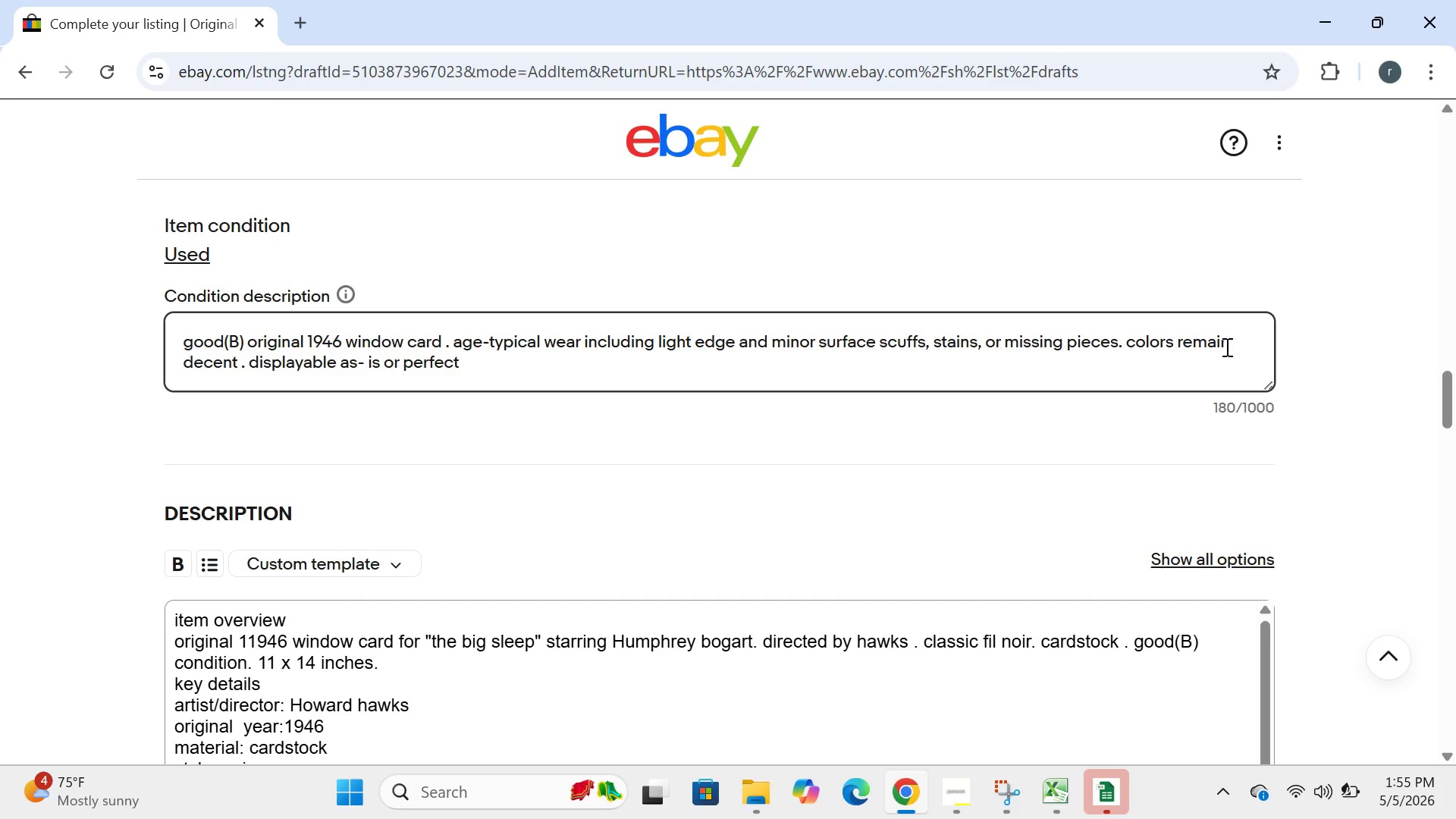 
type(for preservation framing.)
 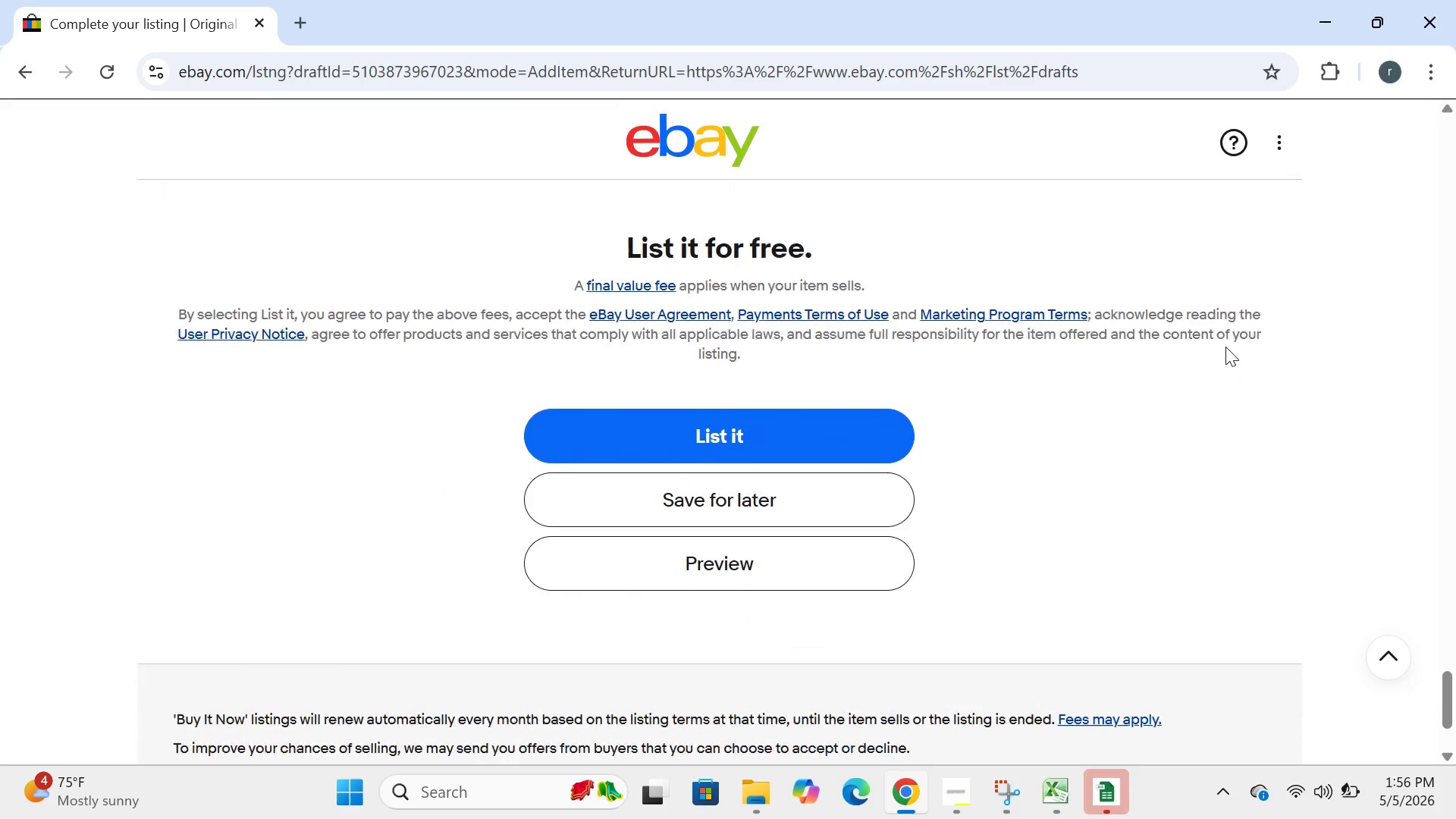 
wait(6.38)
 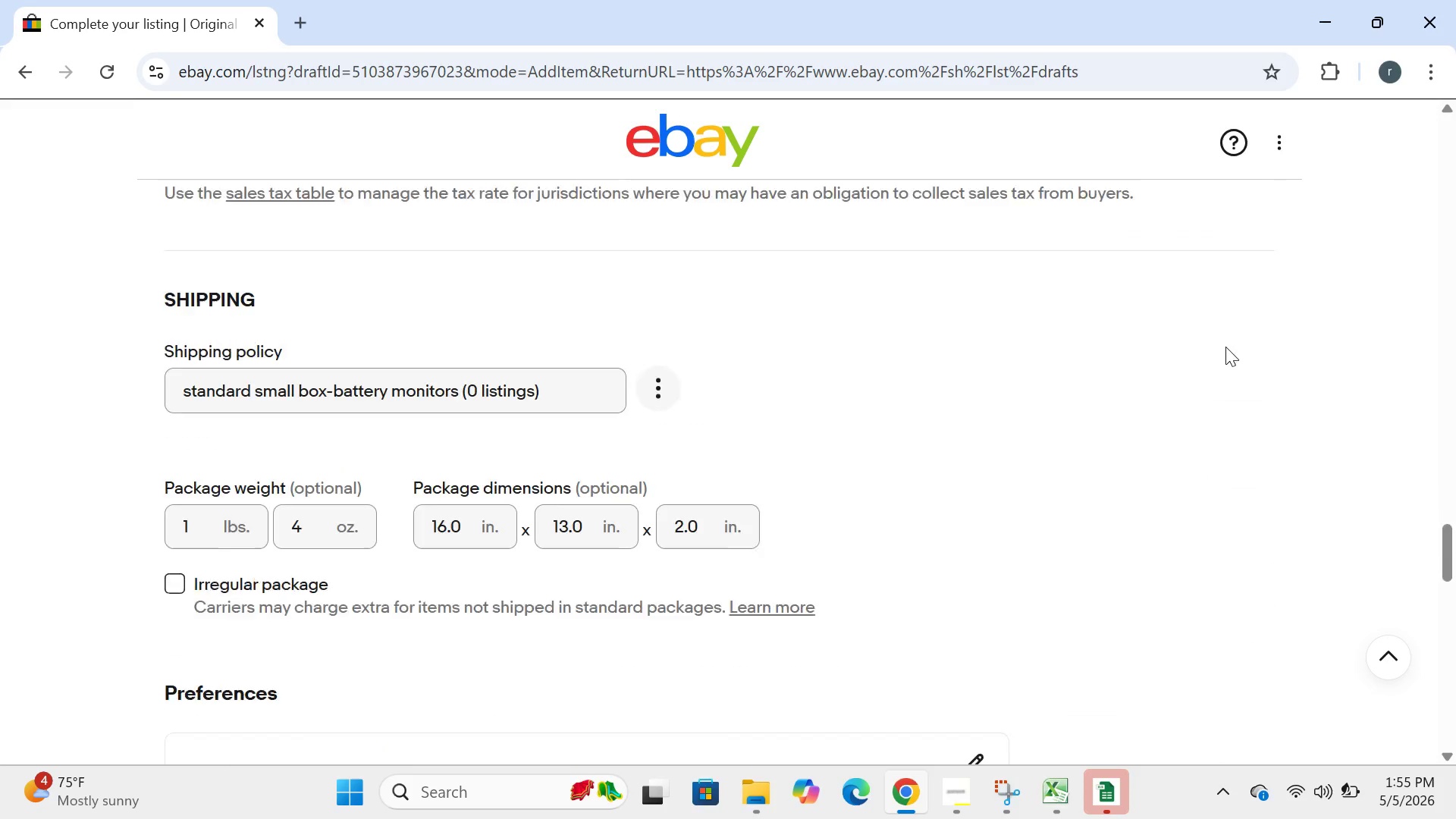 
left_click([790, 491])
 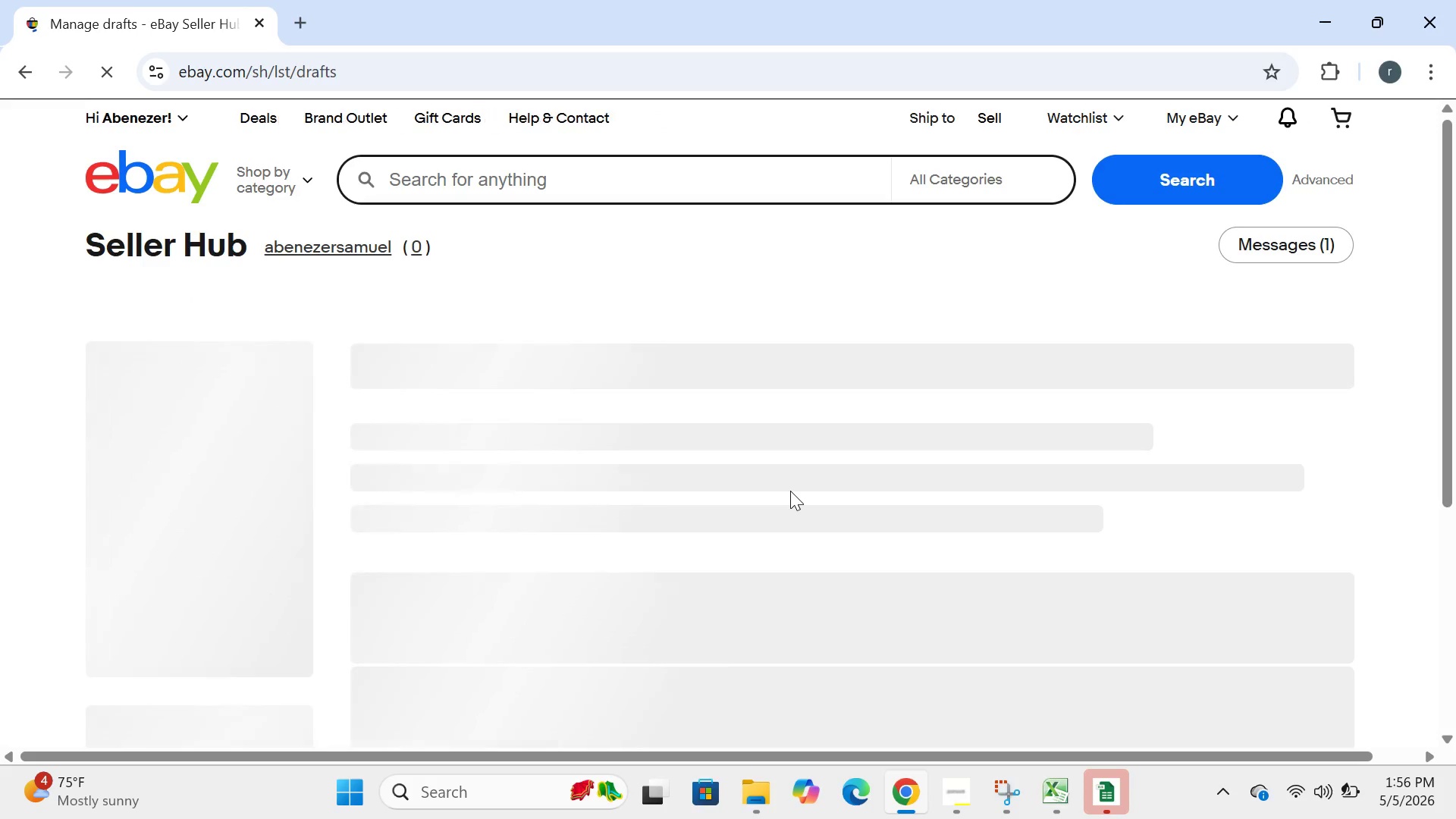 
wait(9.38)
 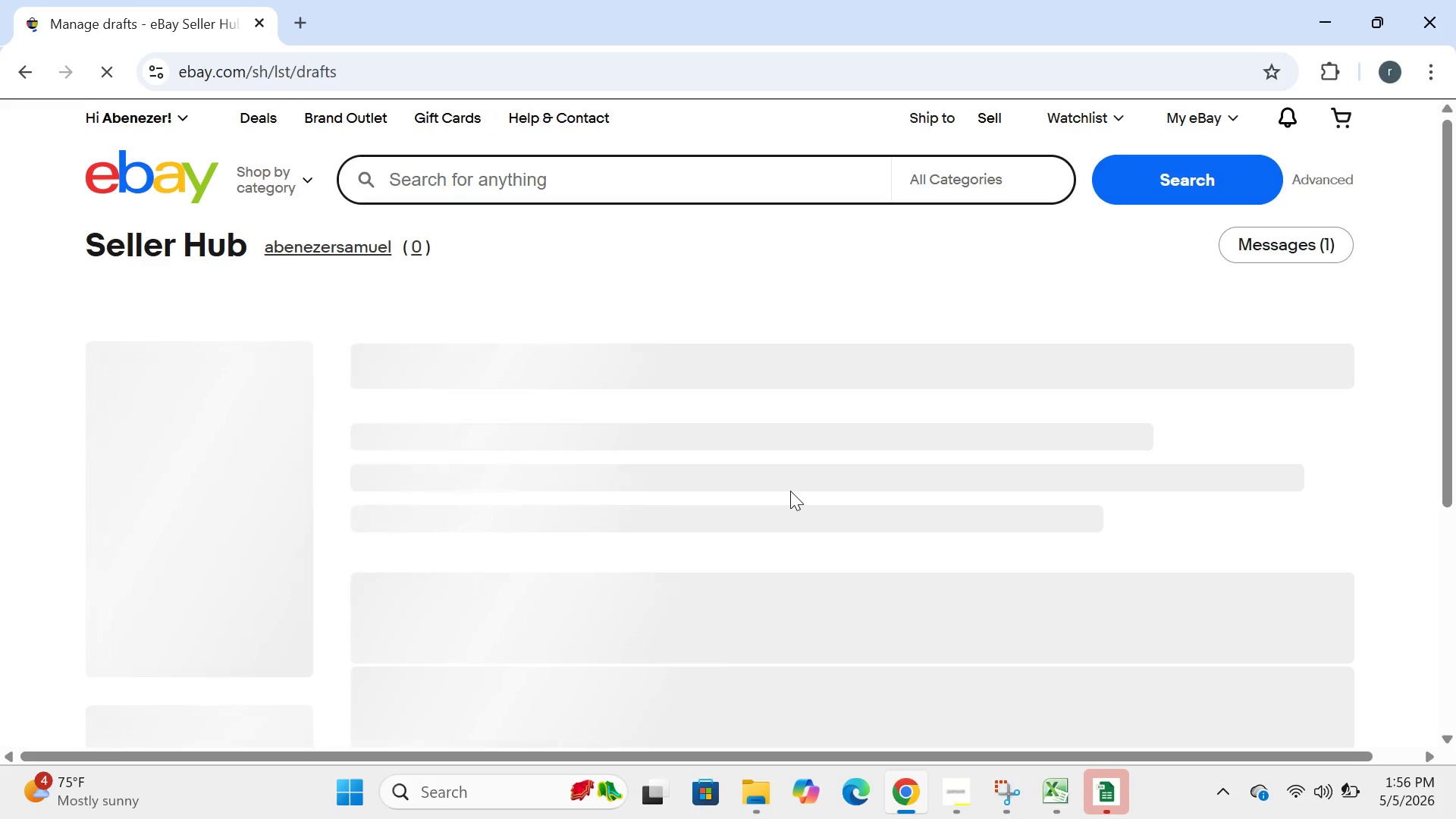 
left_click([415, 505])
 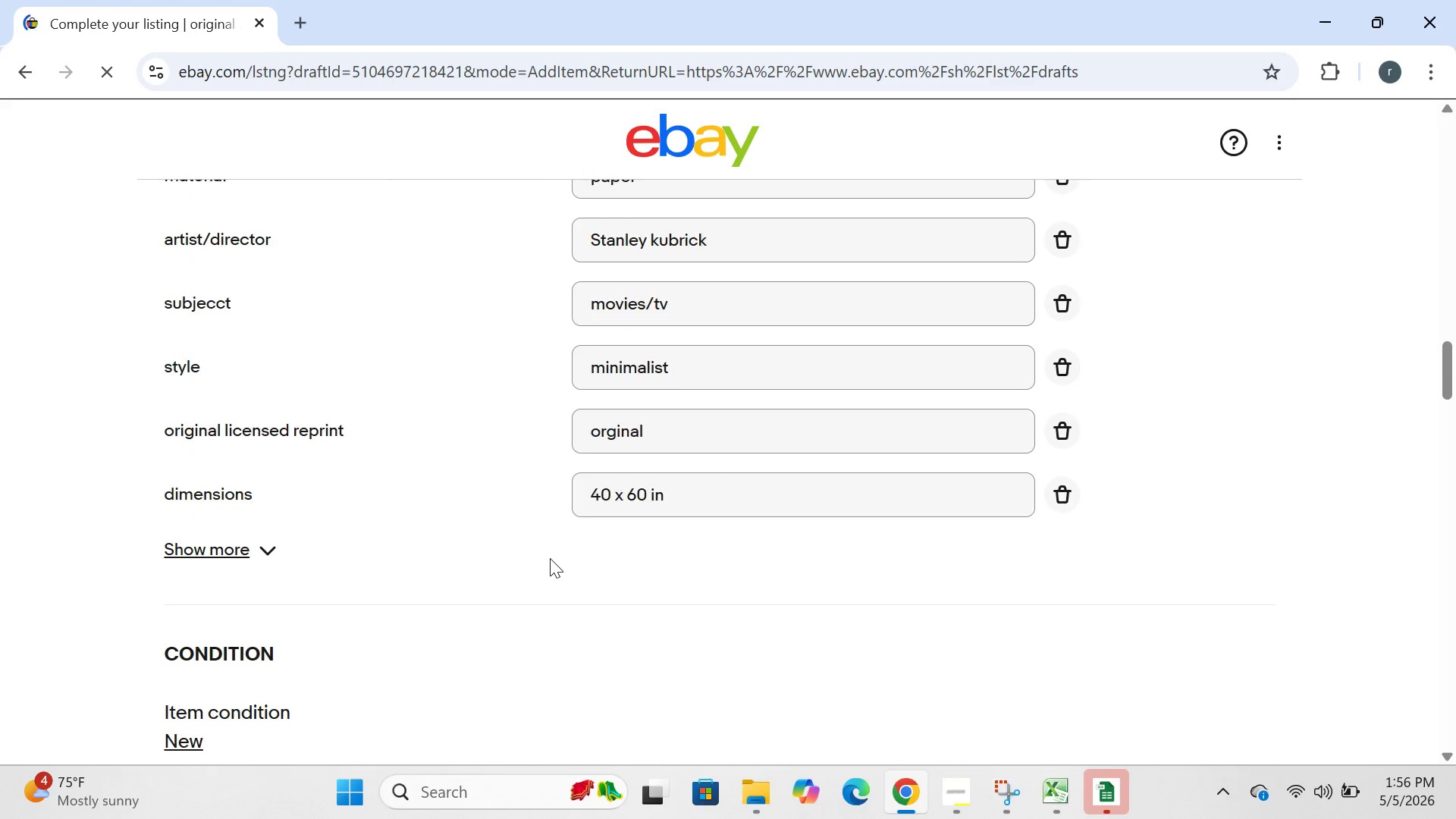 
wait(34.2)
 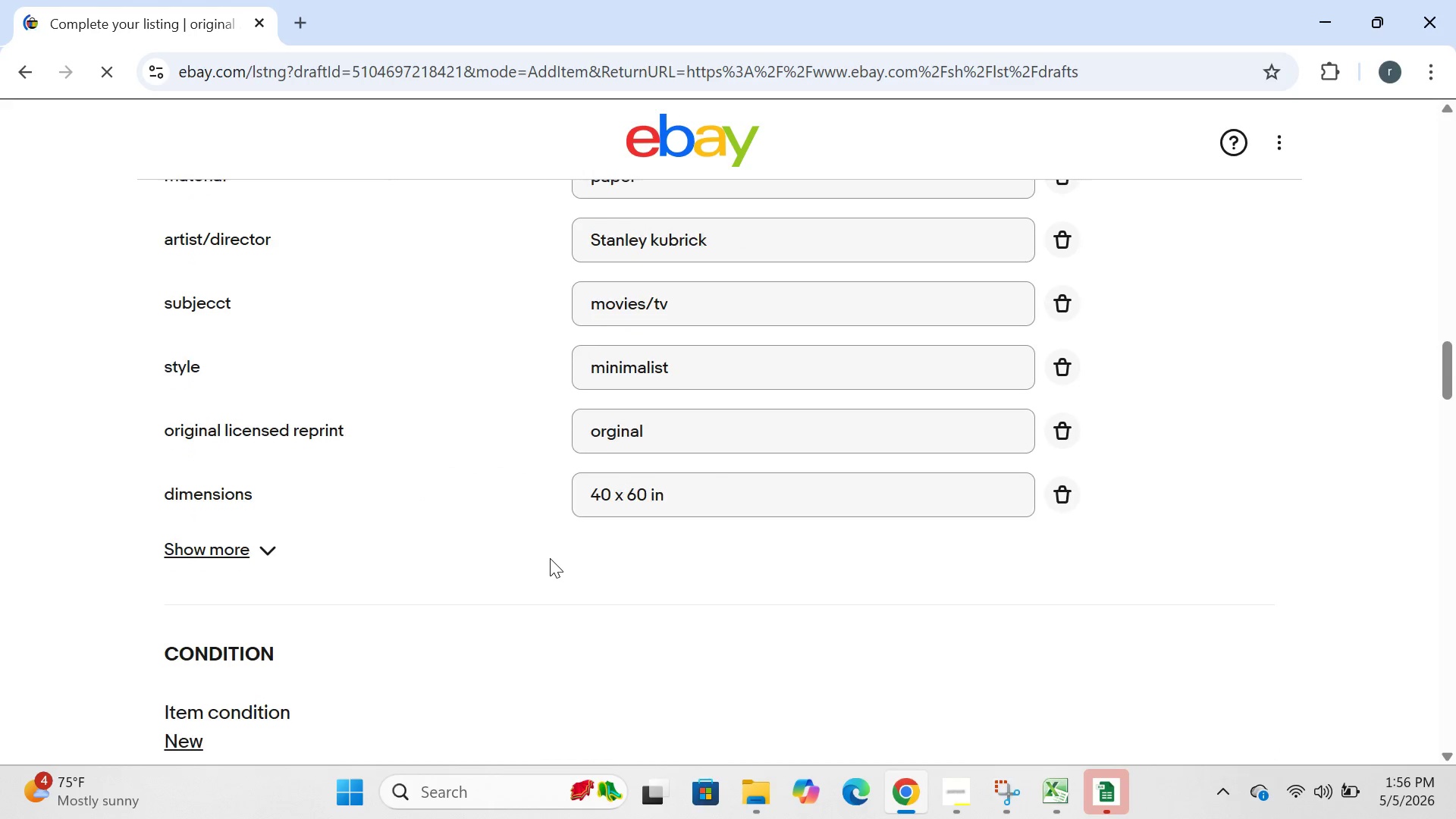 
left_click([187, 406])
 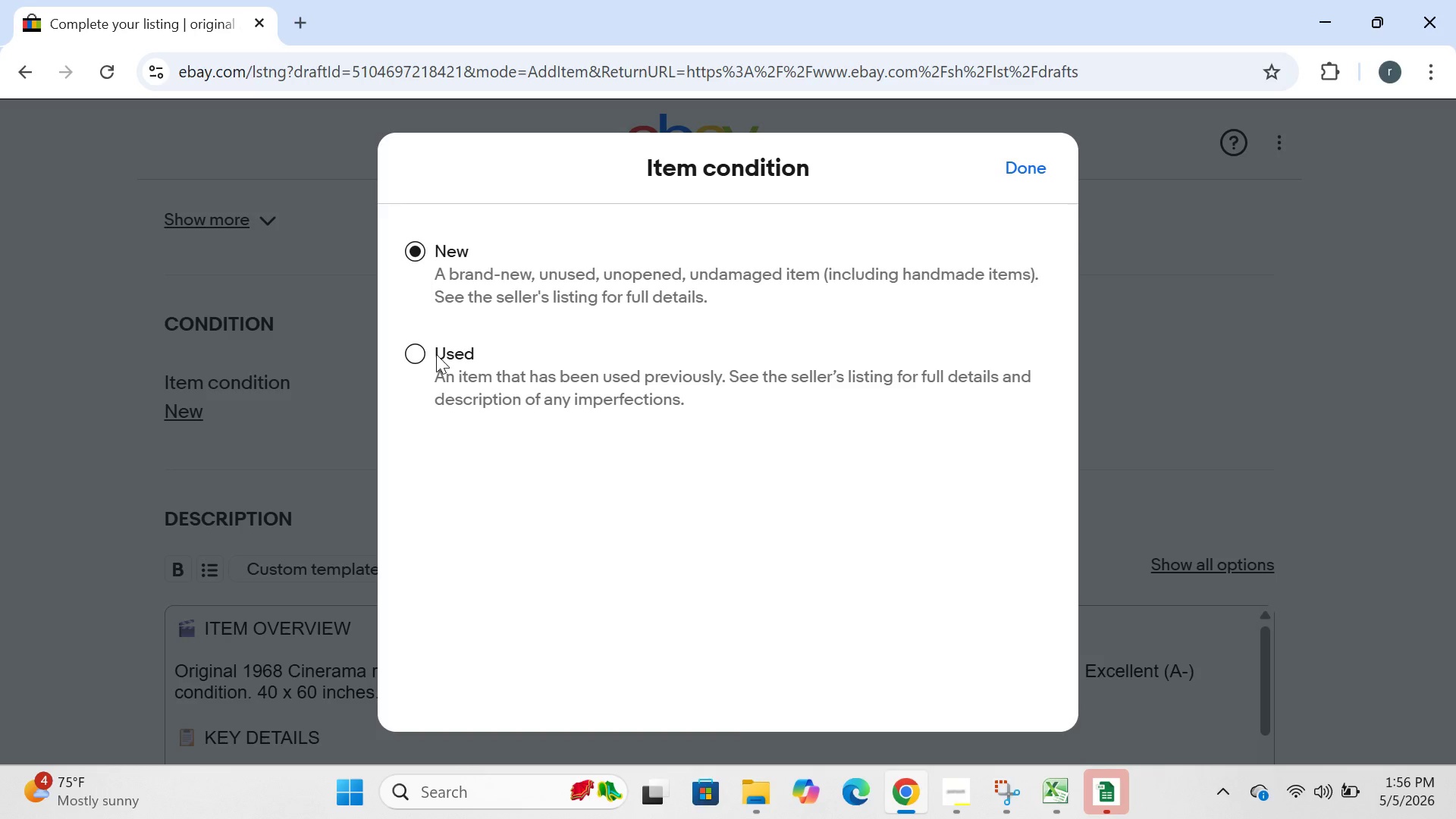 
left_click([420, 357])
 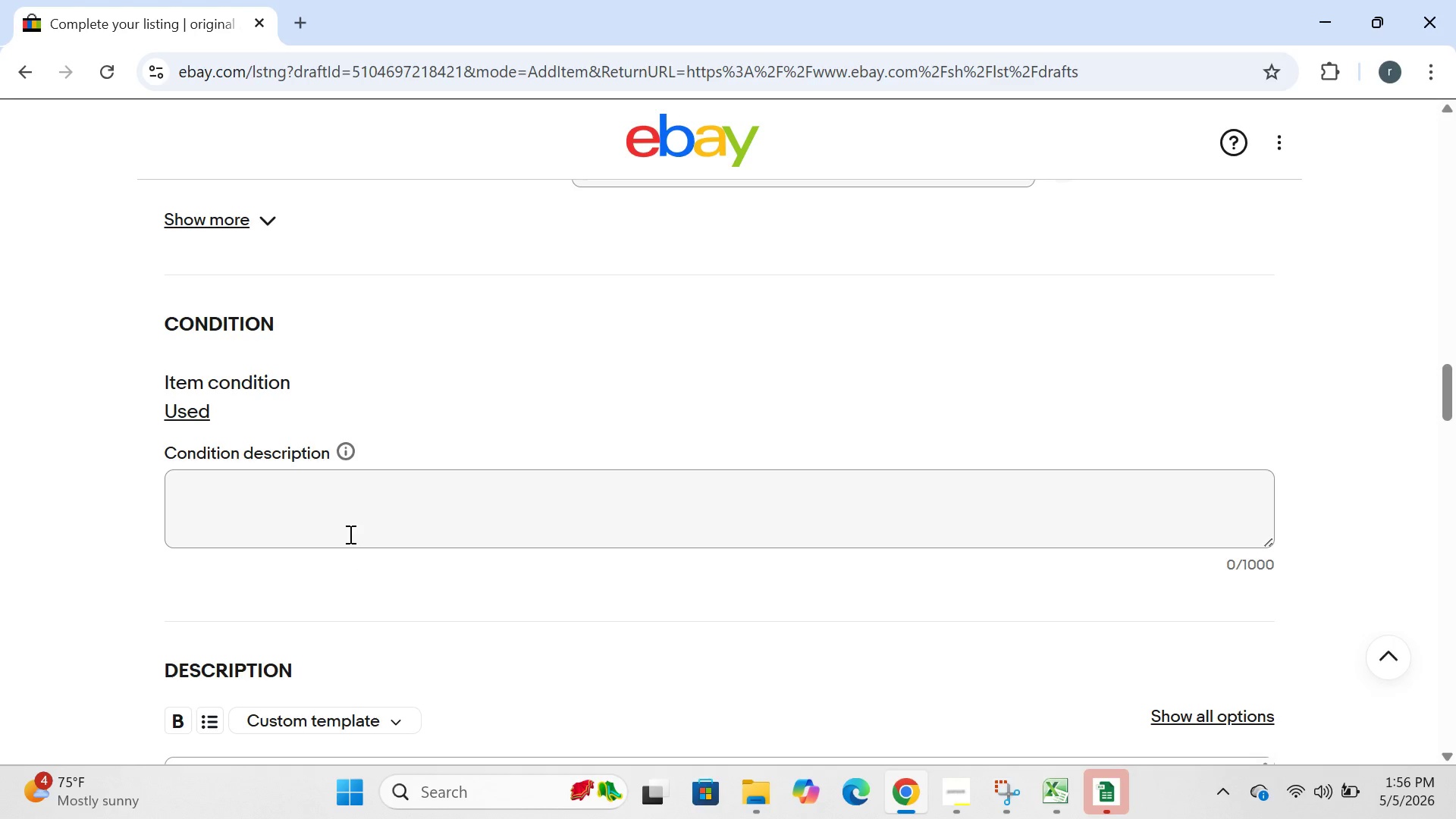 
left_click([350, 528])
 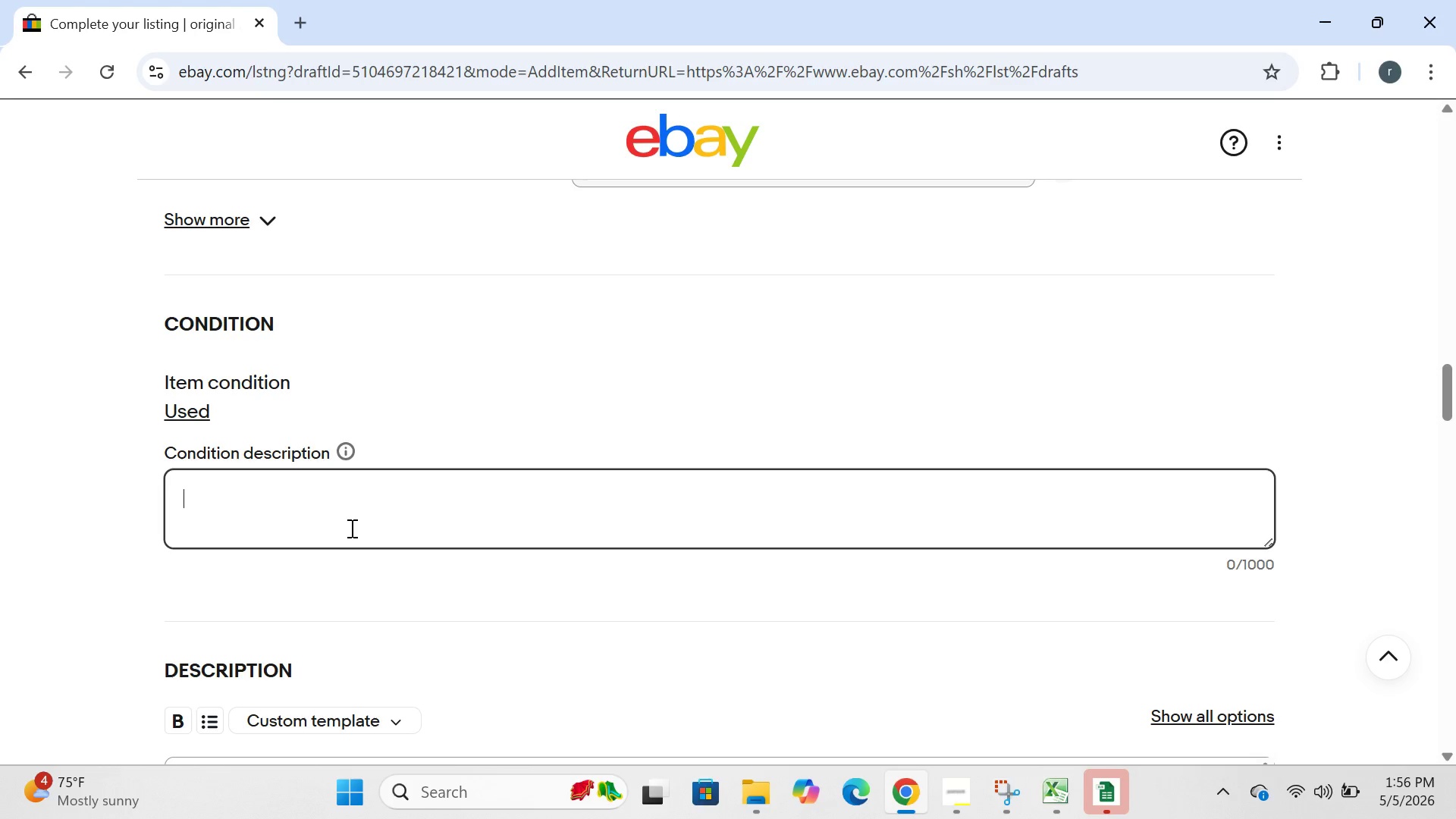 
type(ec)
key(Backspace)
type(xcellent(A-) orginal )
 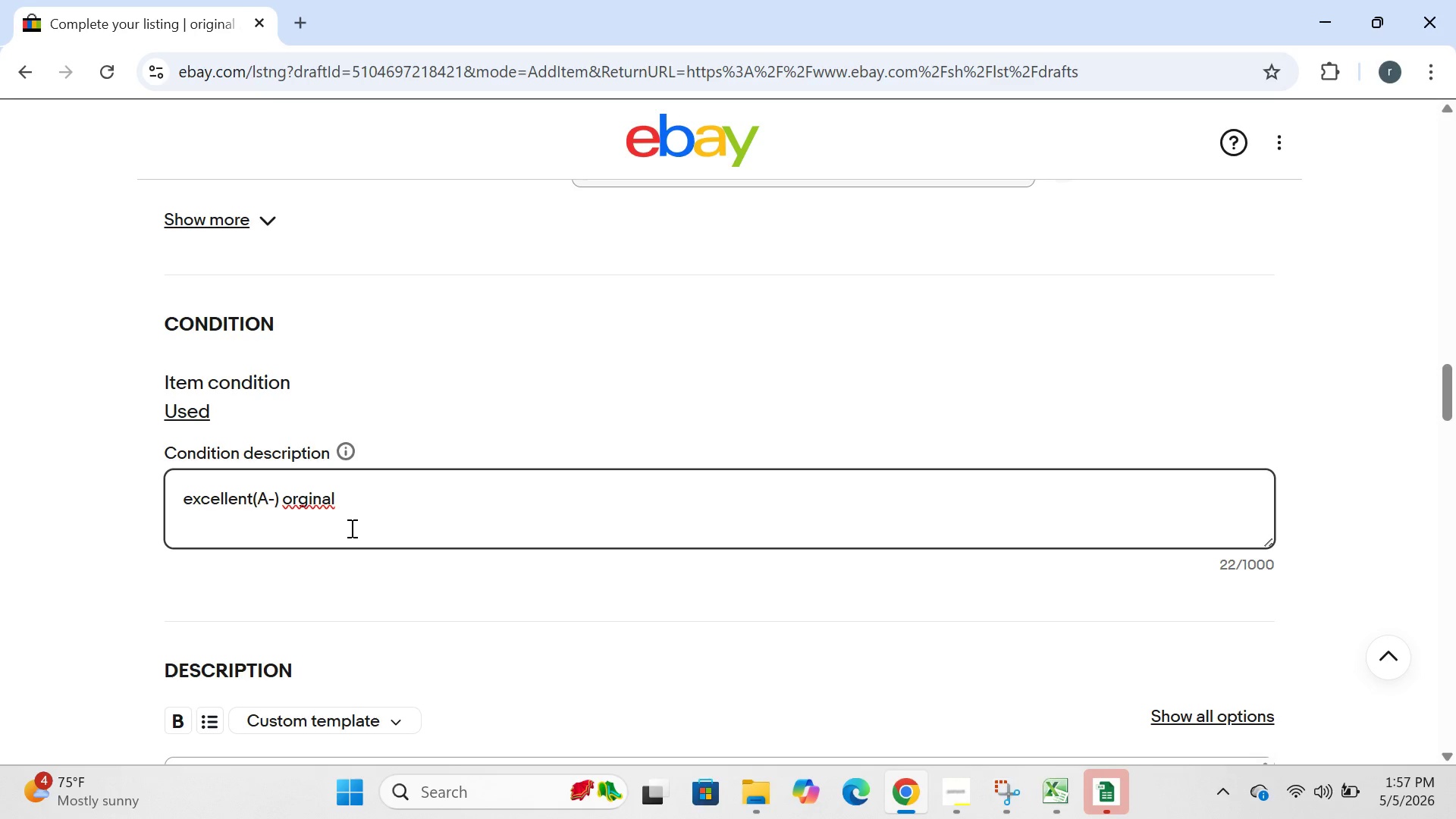 
key(ArrowLeft)
 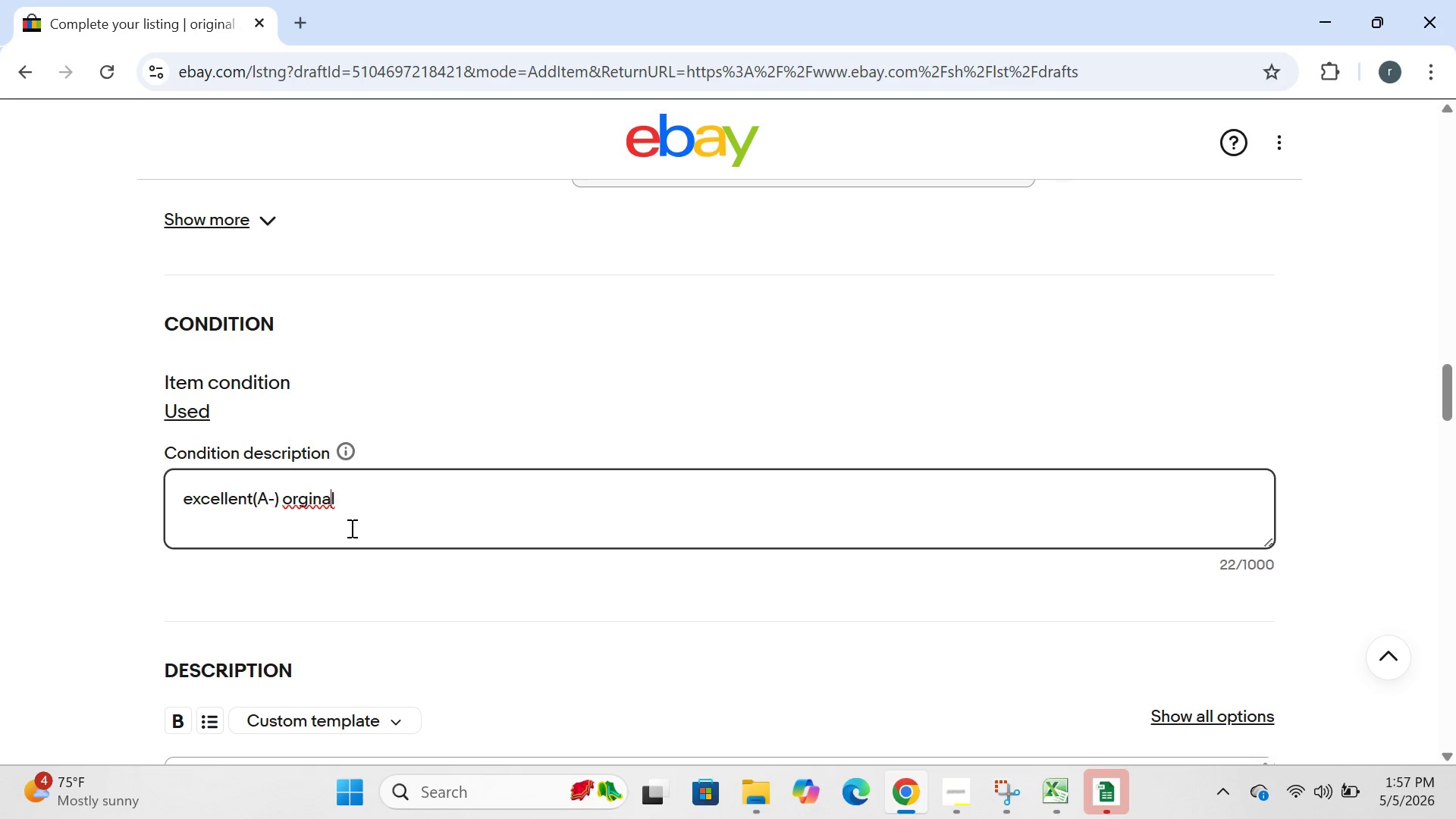 
key(ArrowLeft)
 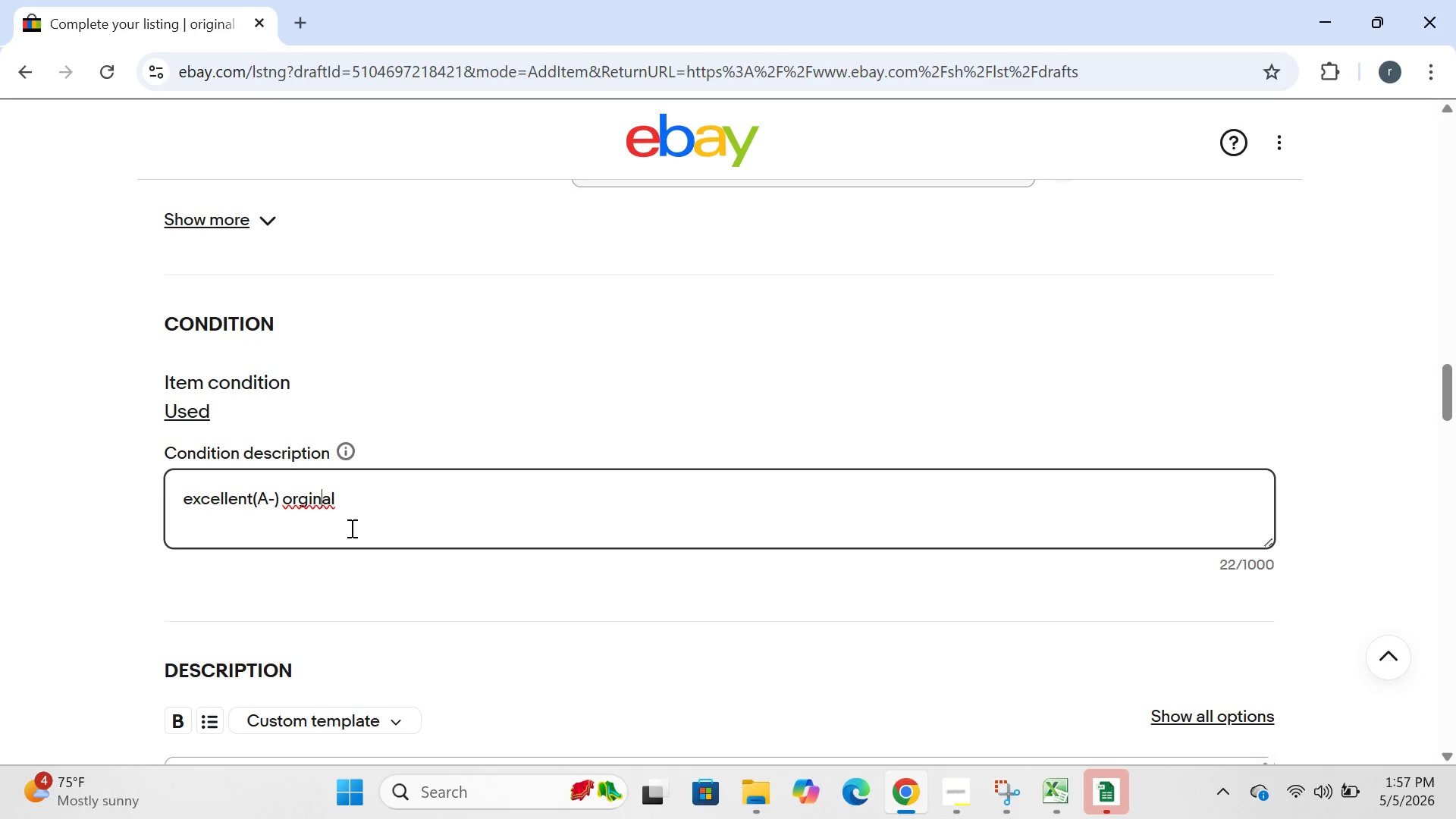 
key(ArrowLeft)
 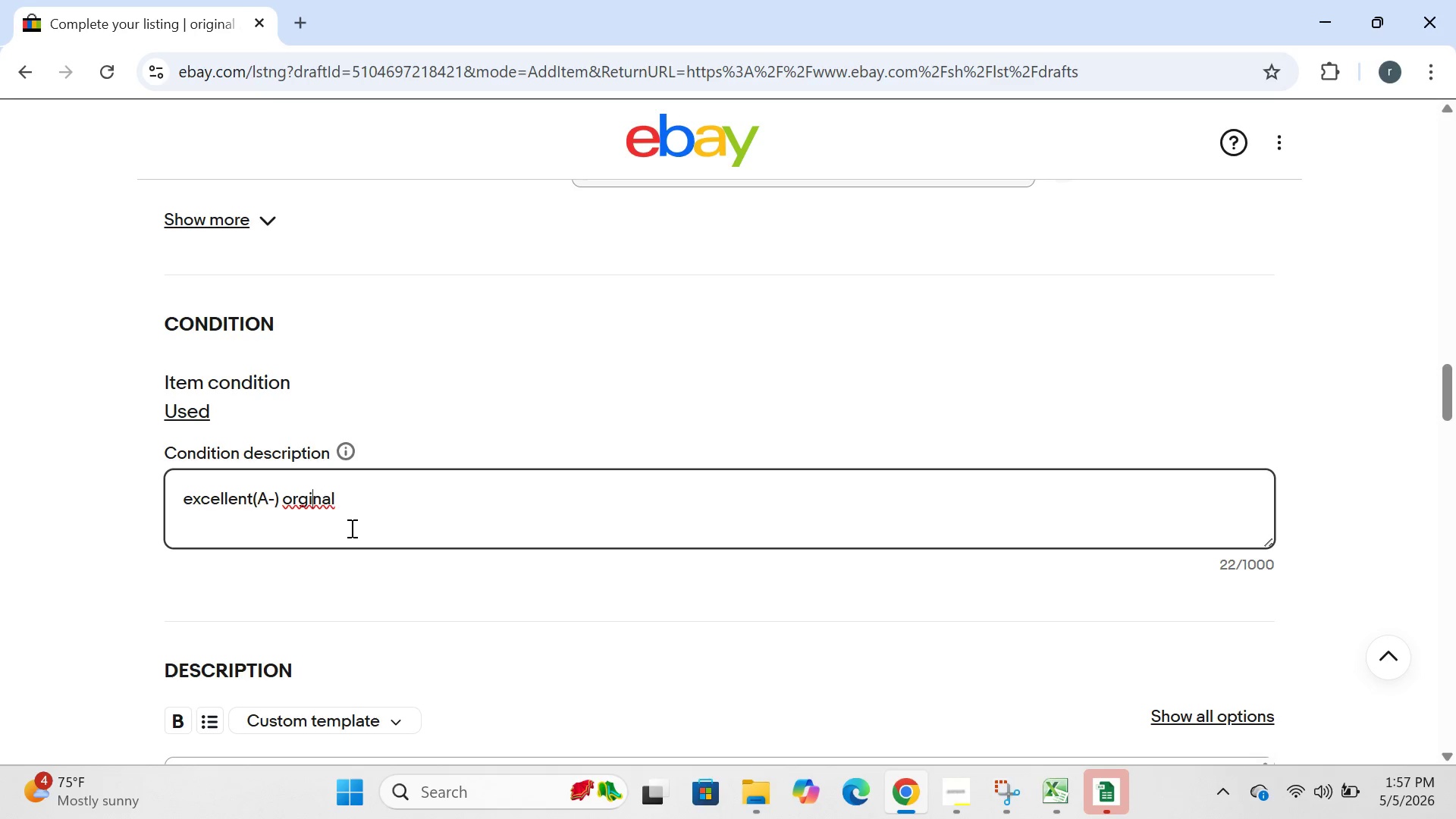 
key(ArrowLeft)
 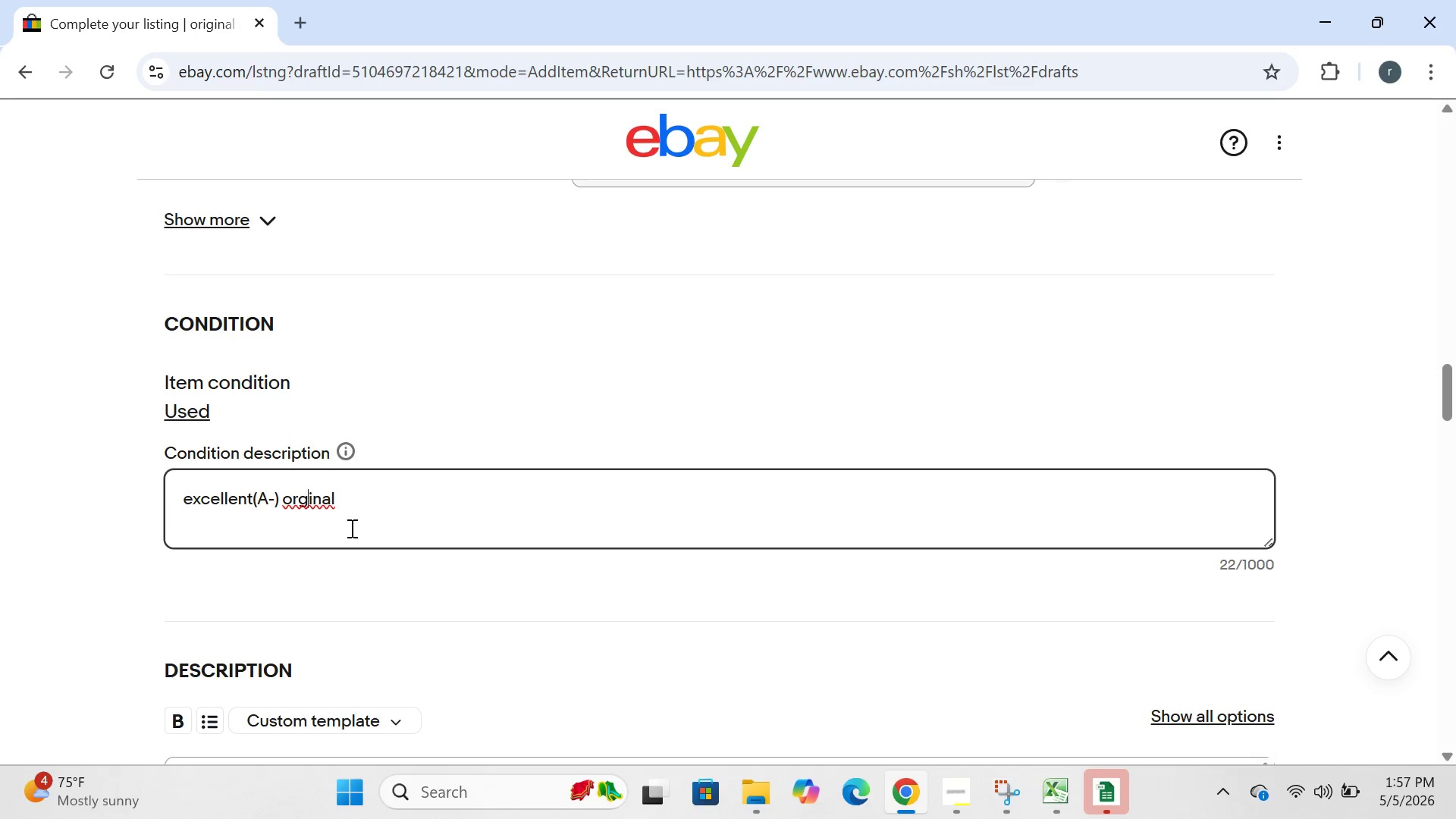 
key(ArrowLeft)
 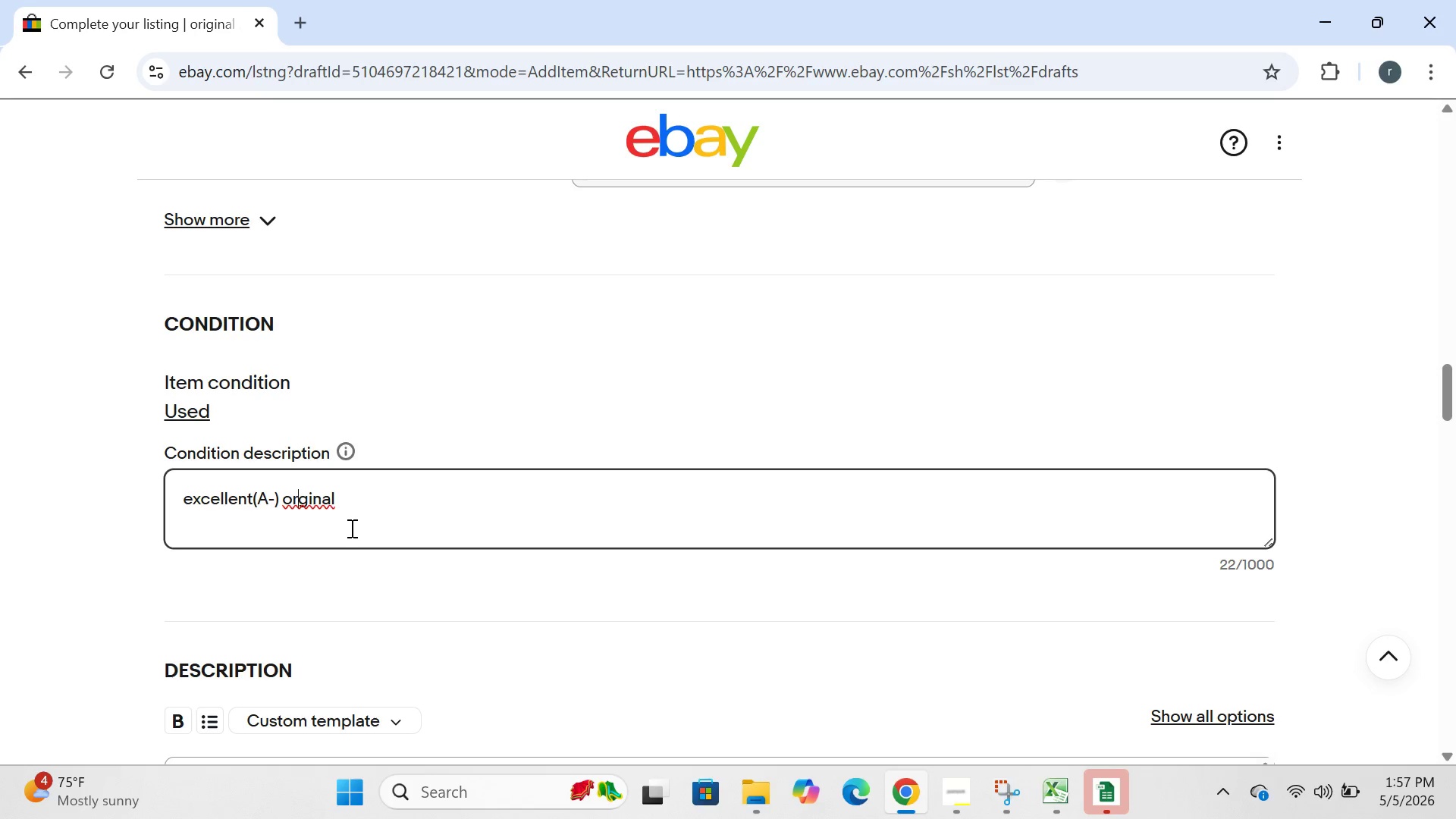 
key(ArrowLeft)
 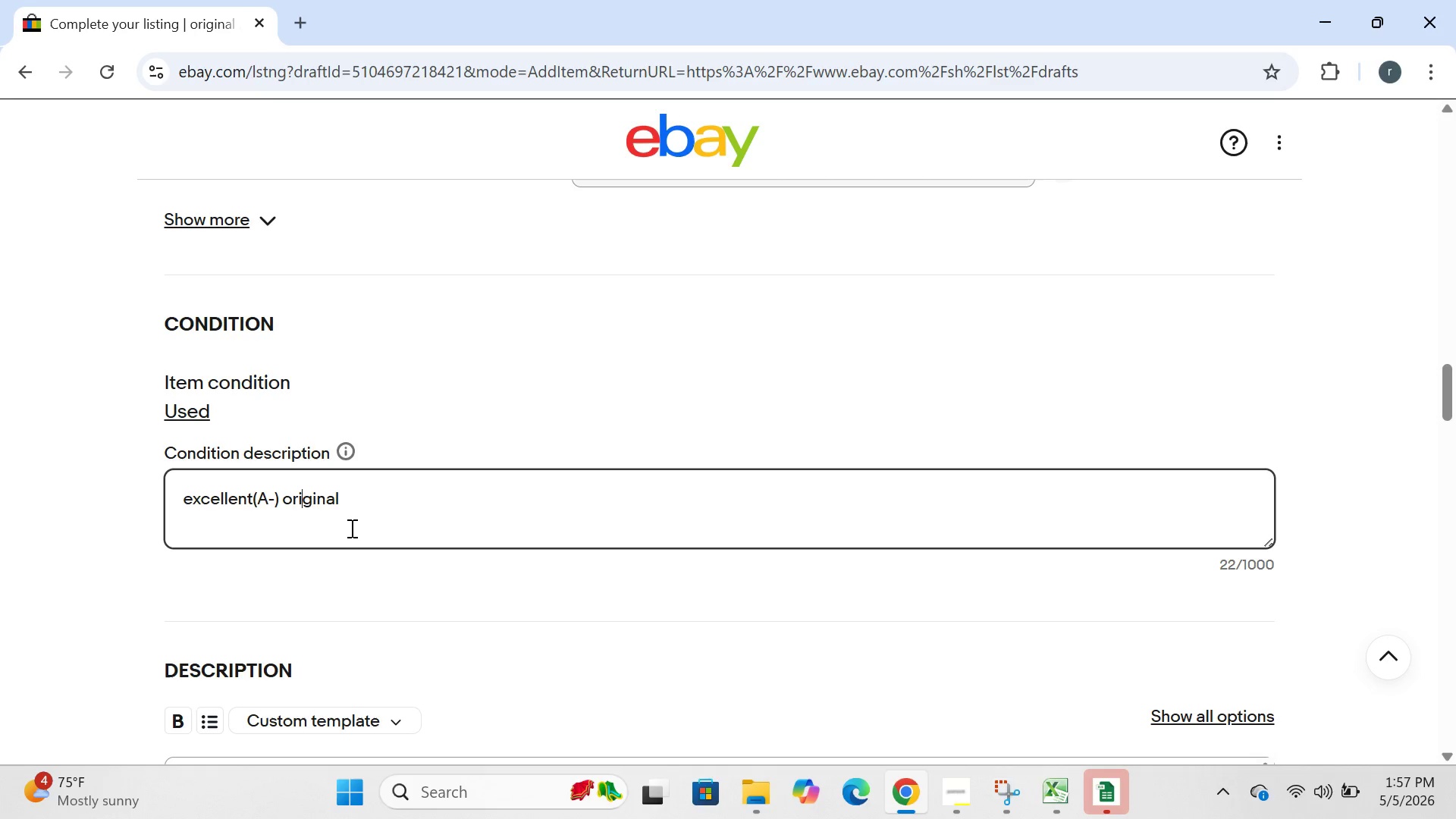 
key(I)
 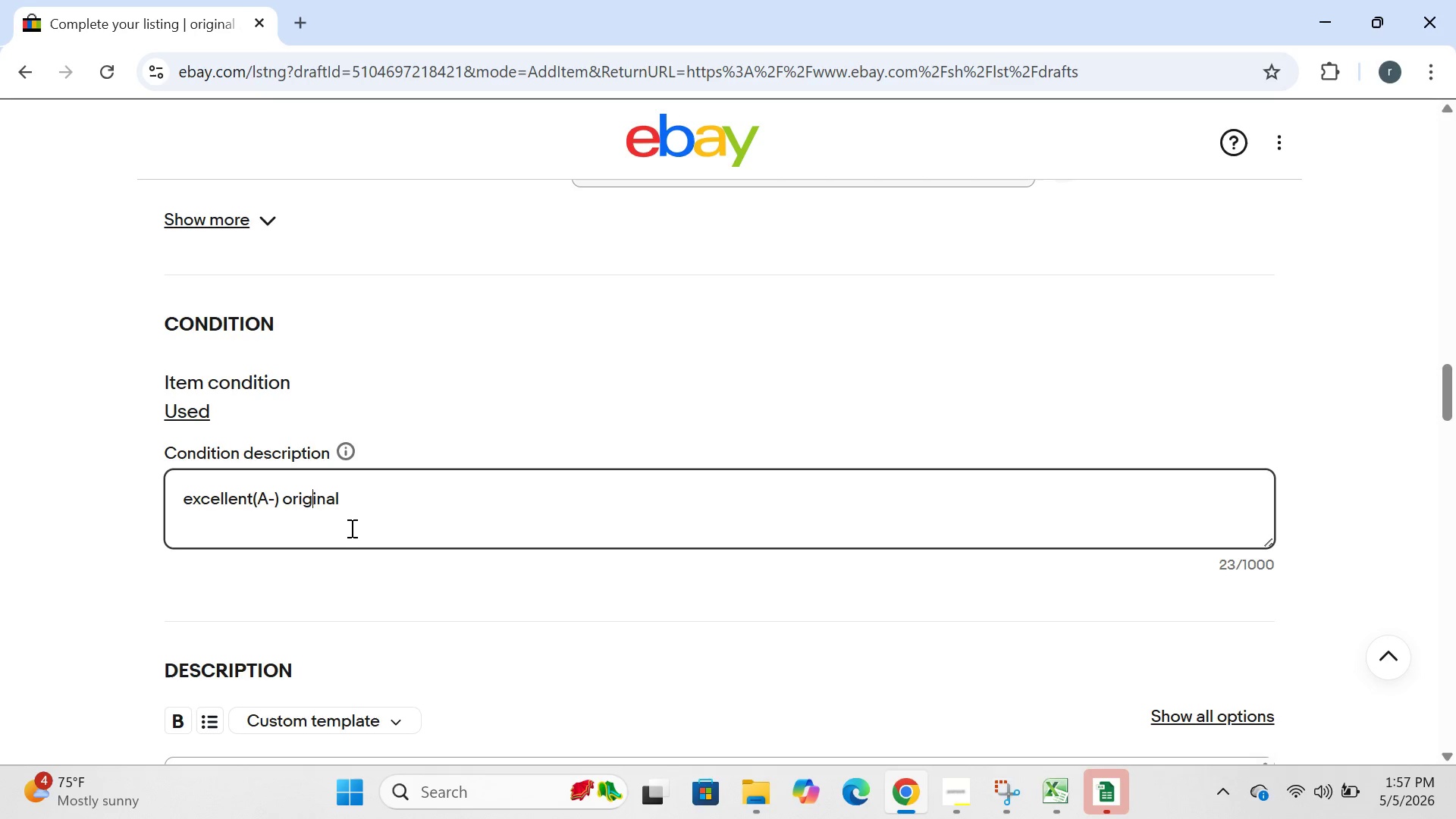 
key(ArrowRight)
 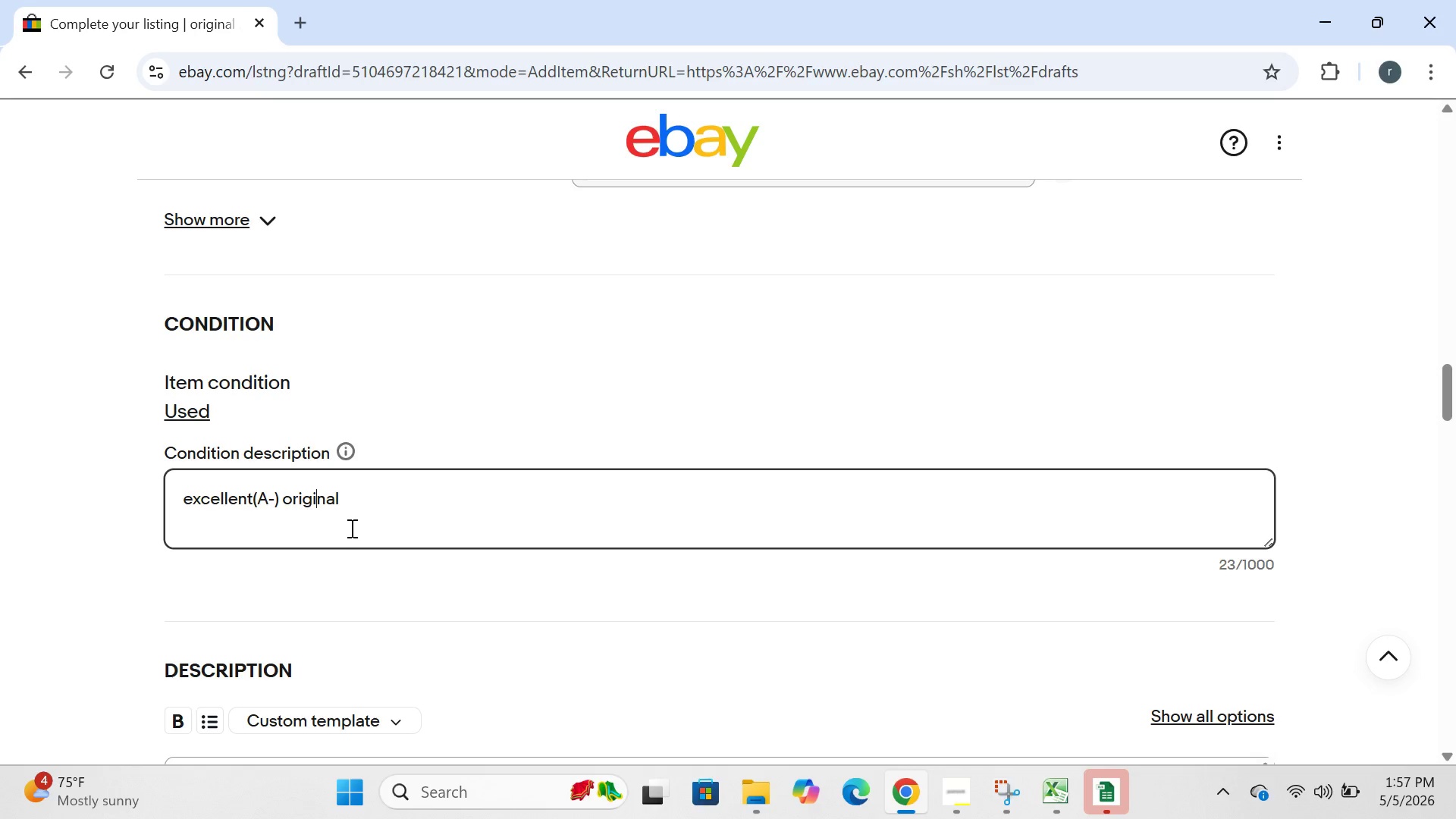 
key(ArrowRight)
 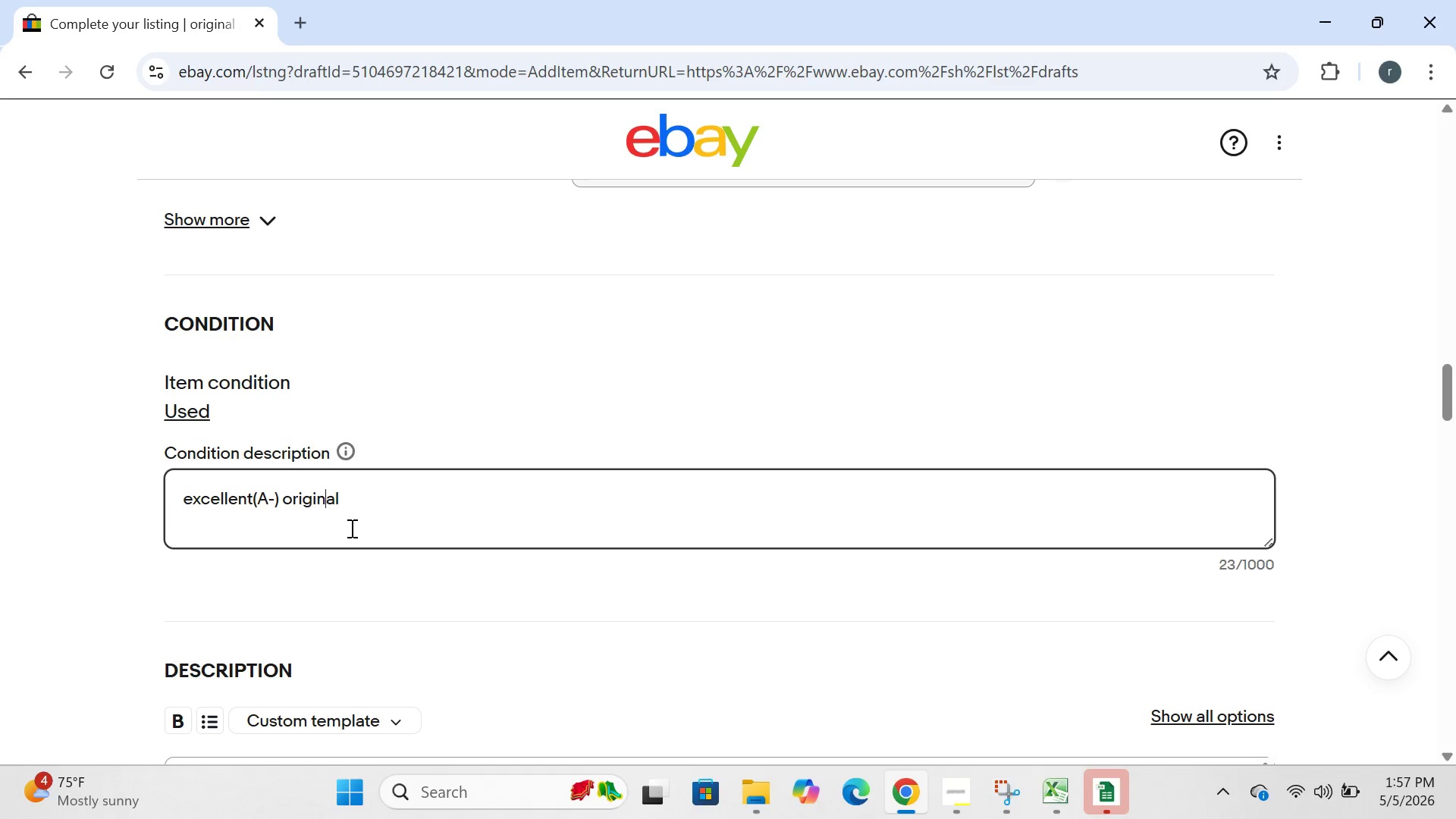 
key(ArrowRight)
 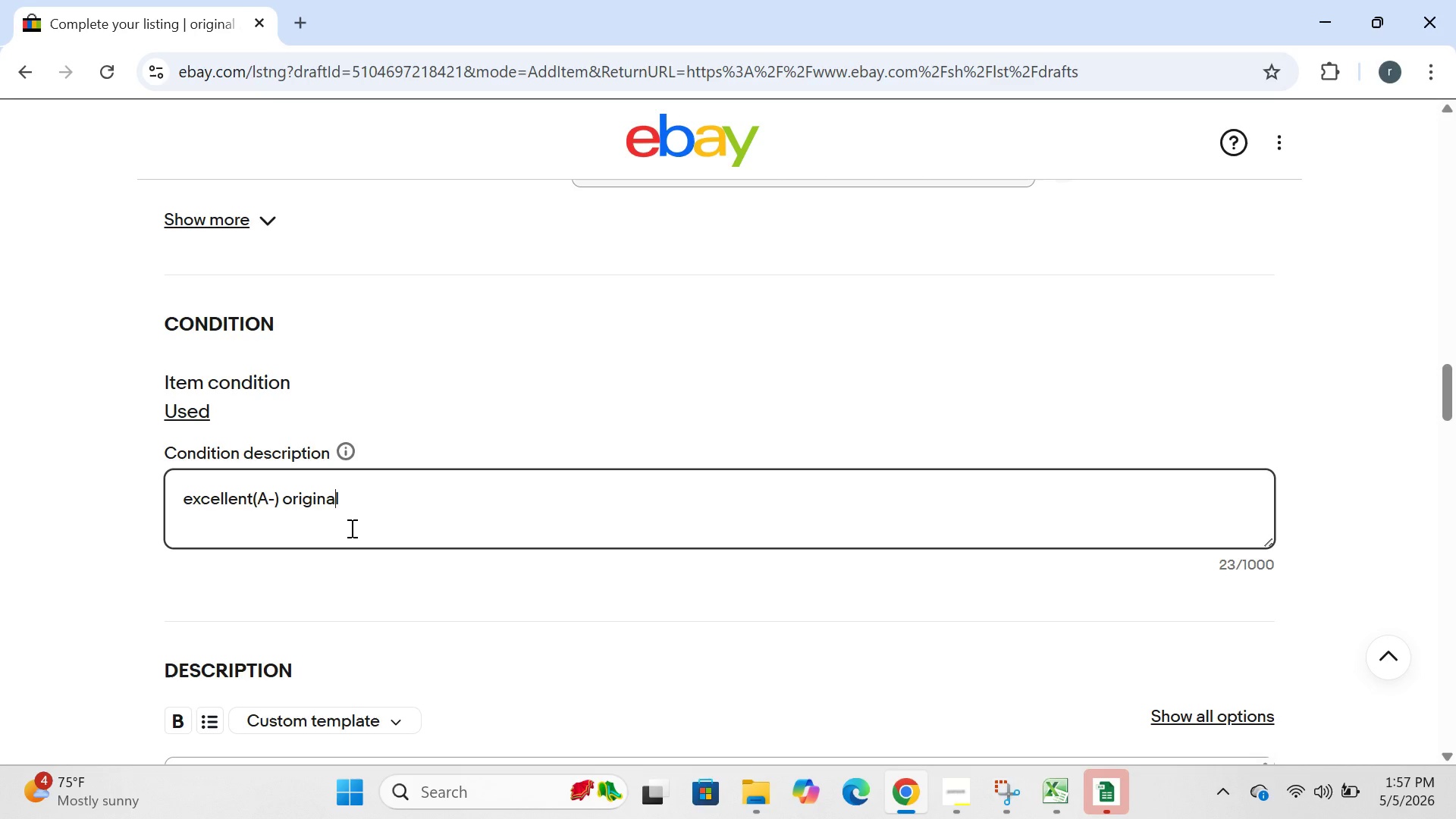 
key(ArrowRight)
 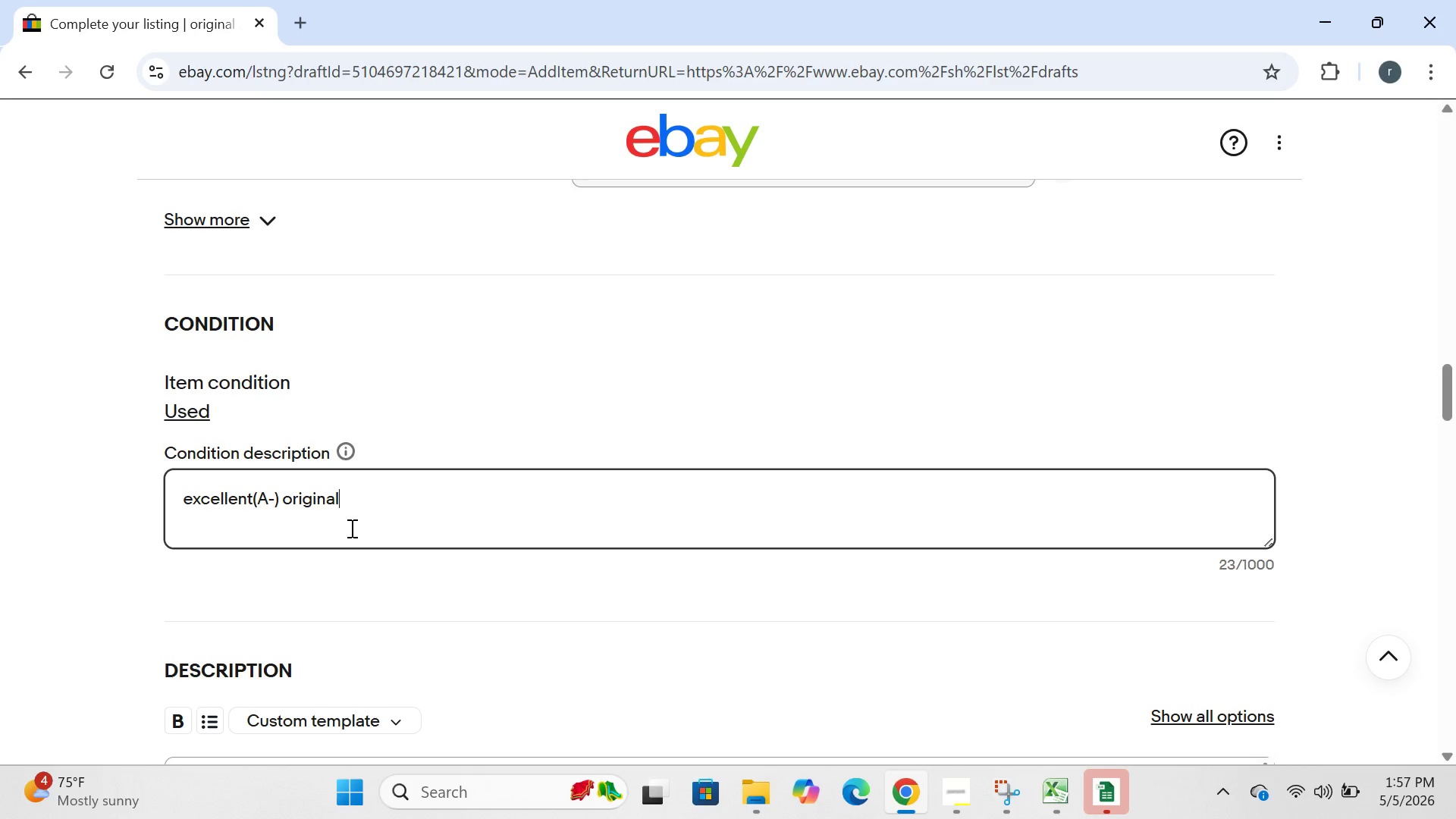 
key(ArrowRight)
 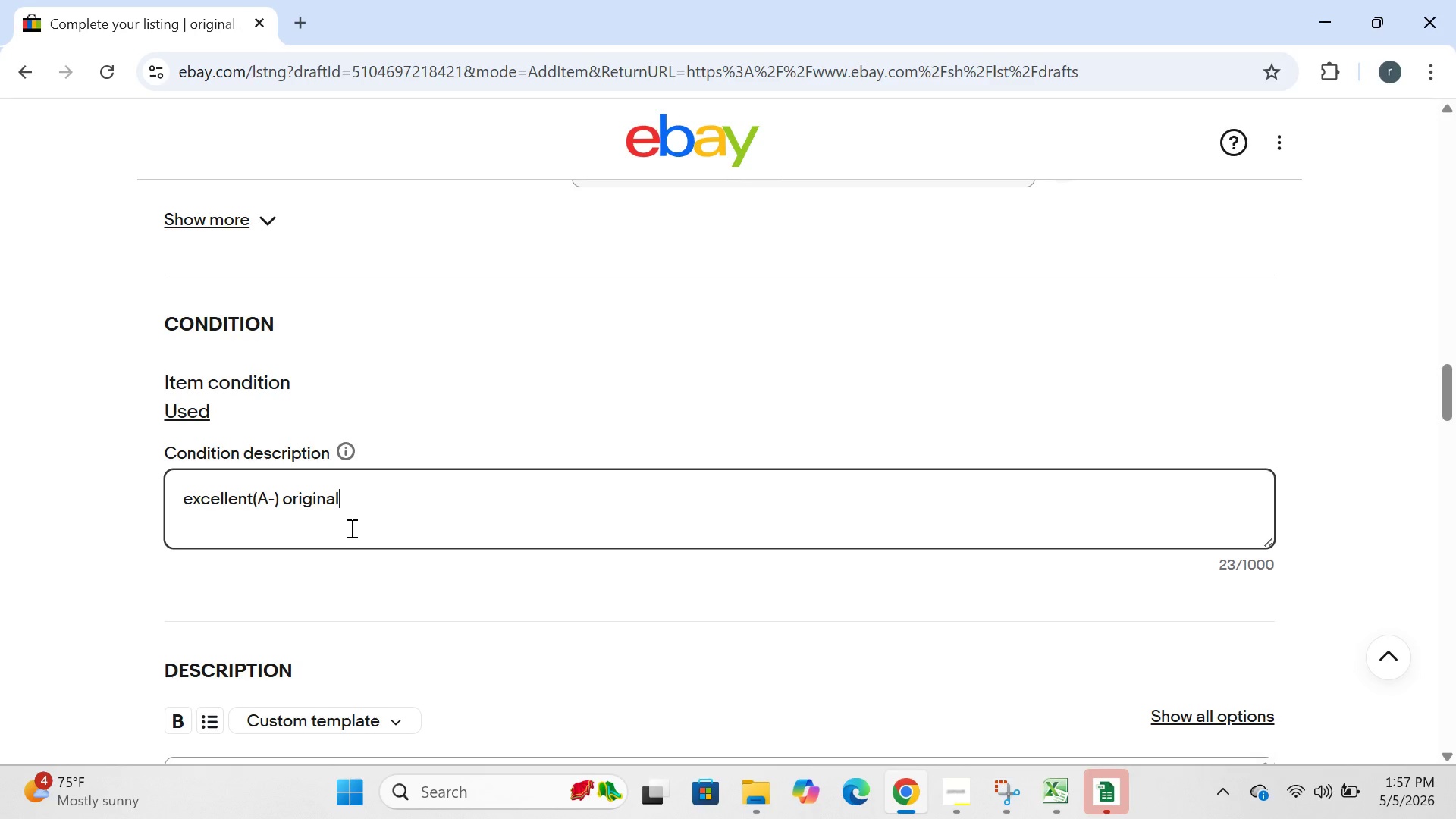 
type( 1968 cinerama )
 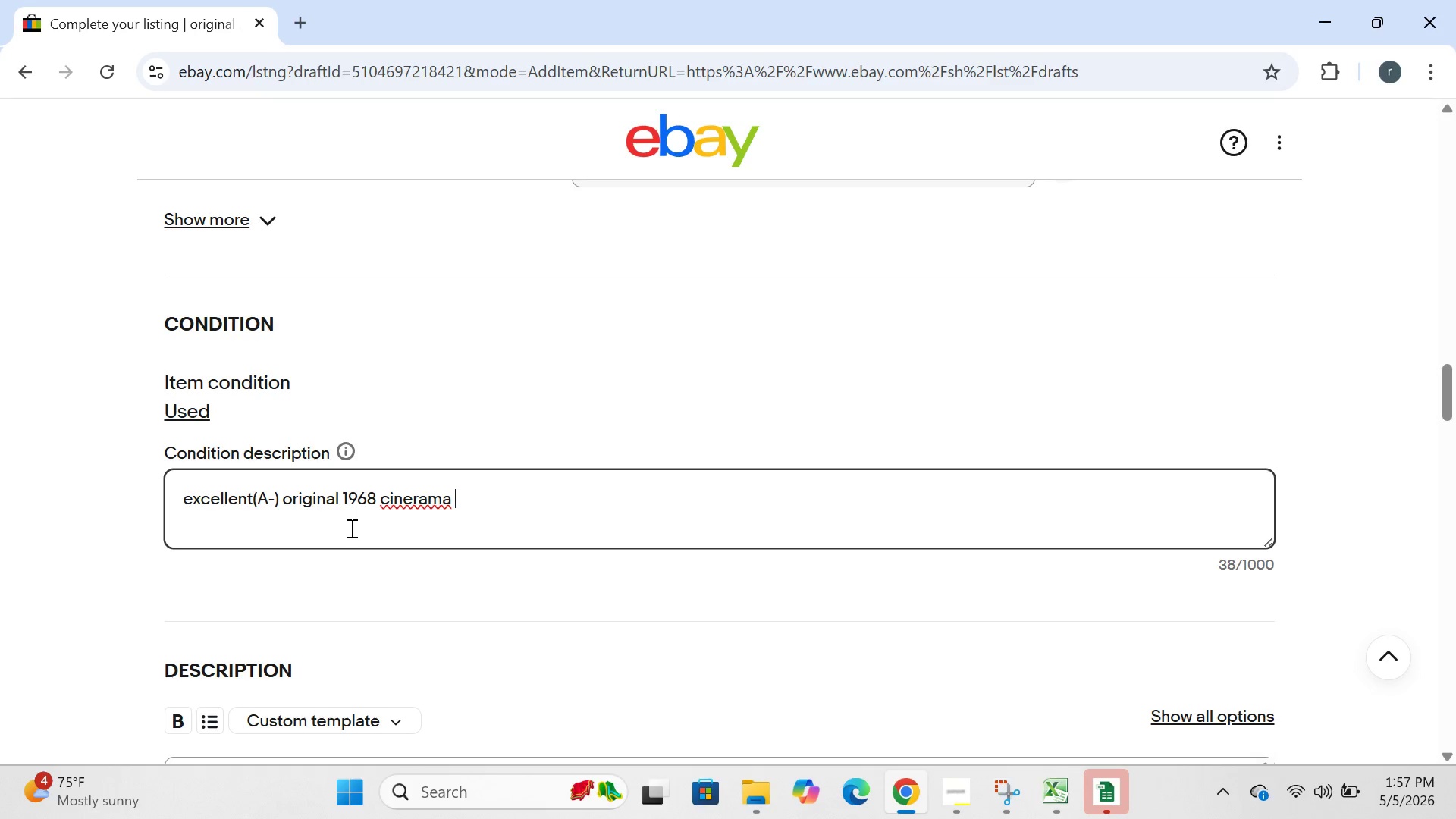 
key(ArrowLeft)
 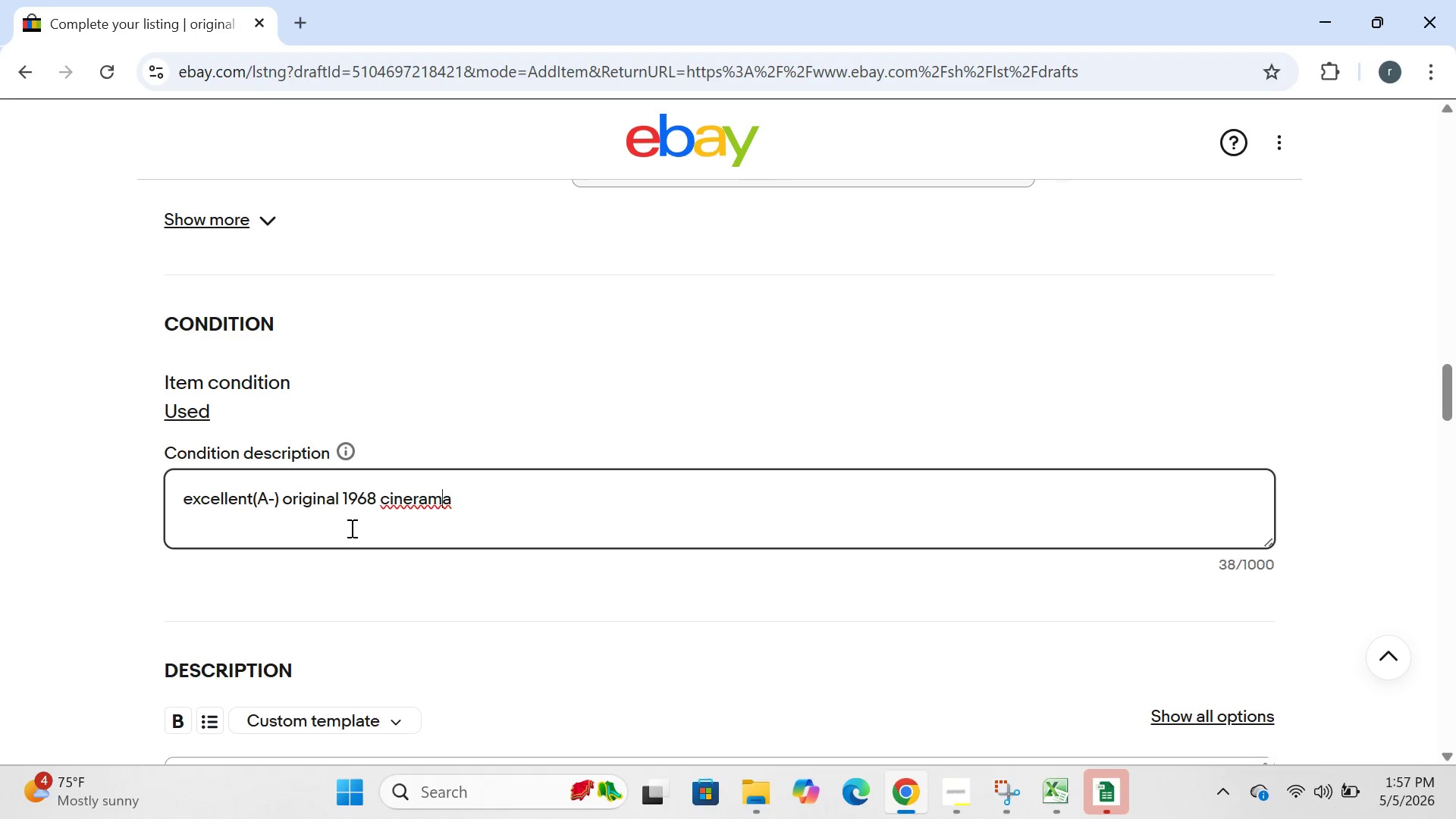 
key(ArrowLeft)
 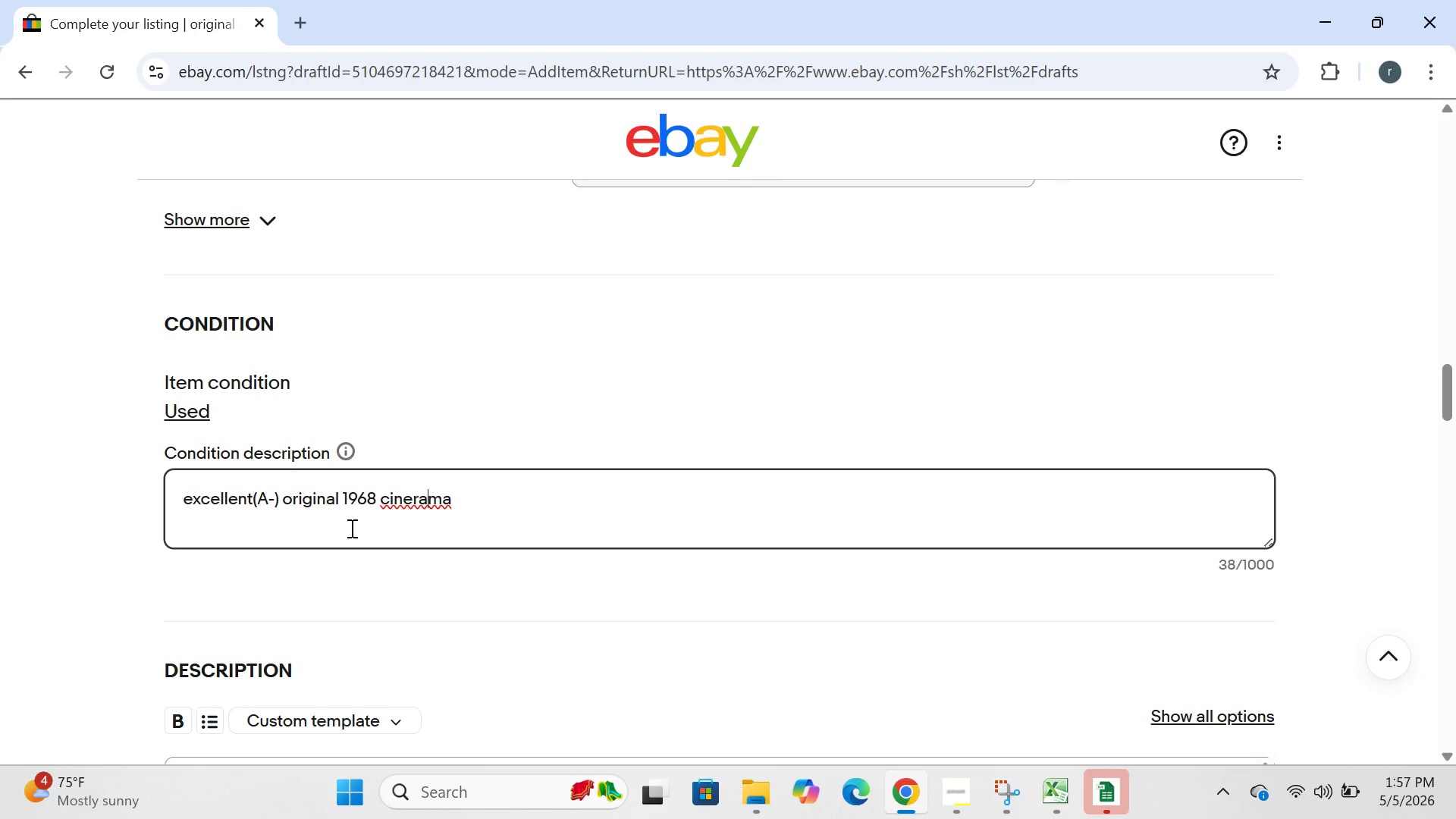 
key(ArrowLeft)
 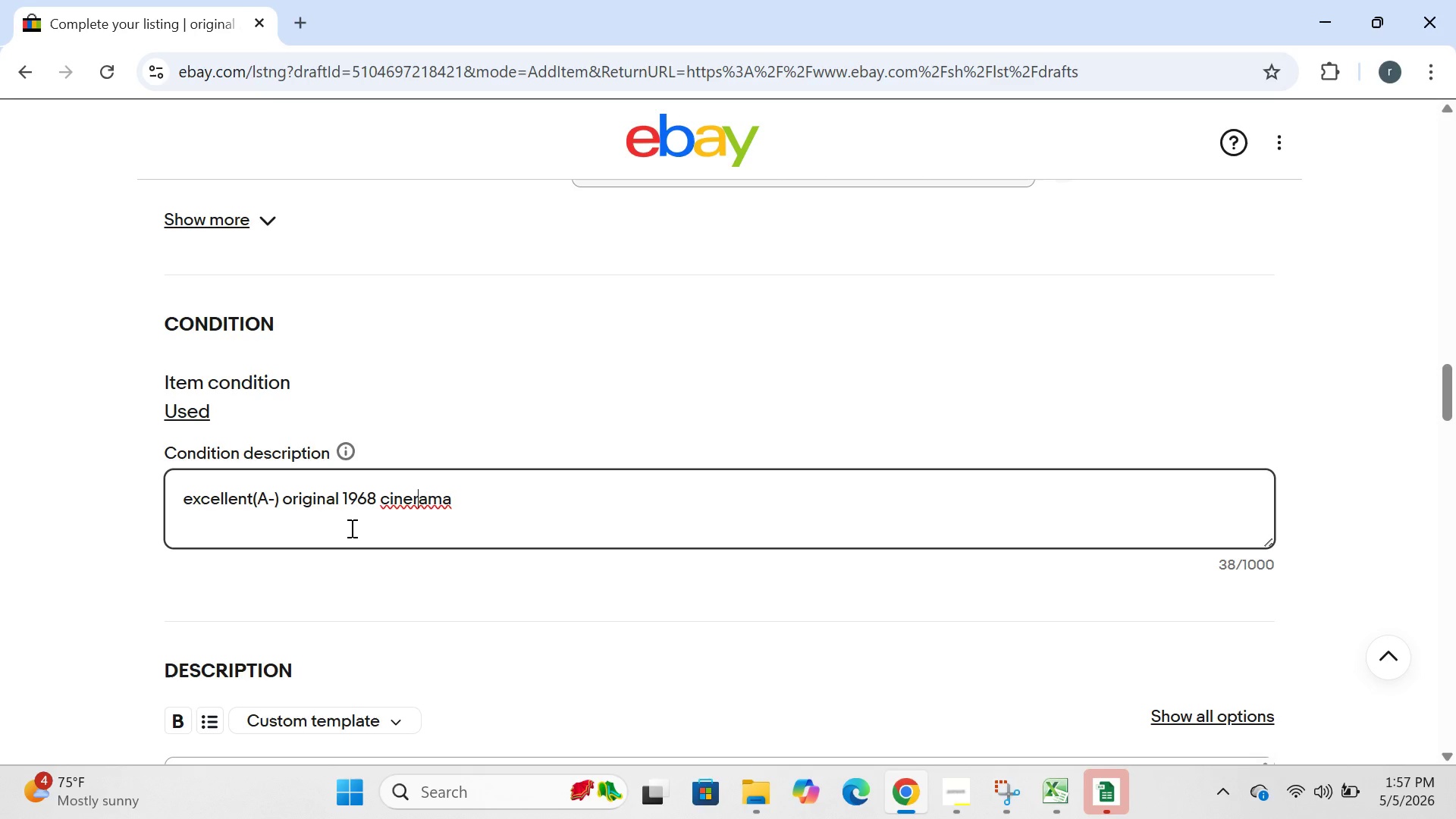 
key(ArrowLeft)
 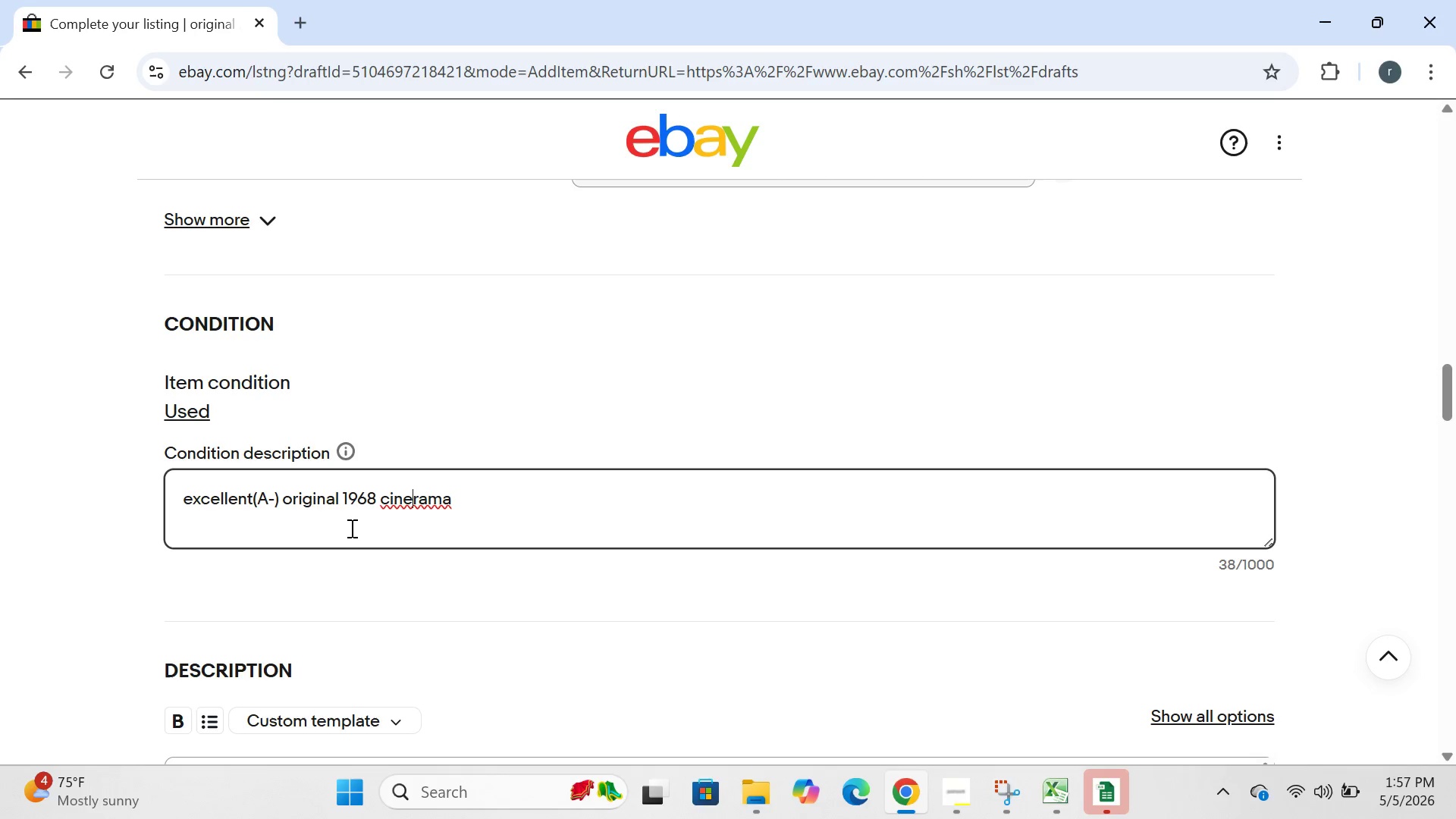 
key(ArrowLeft)
 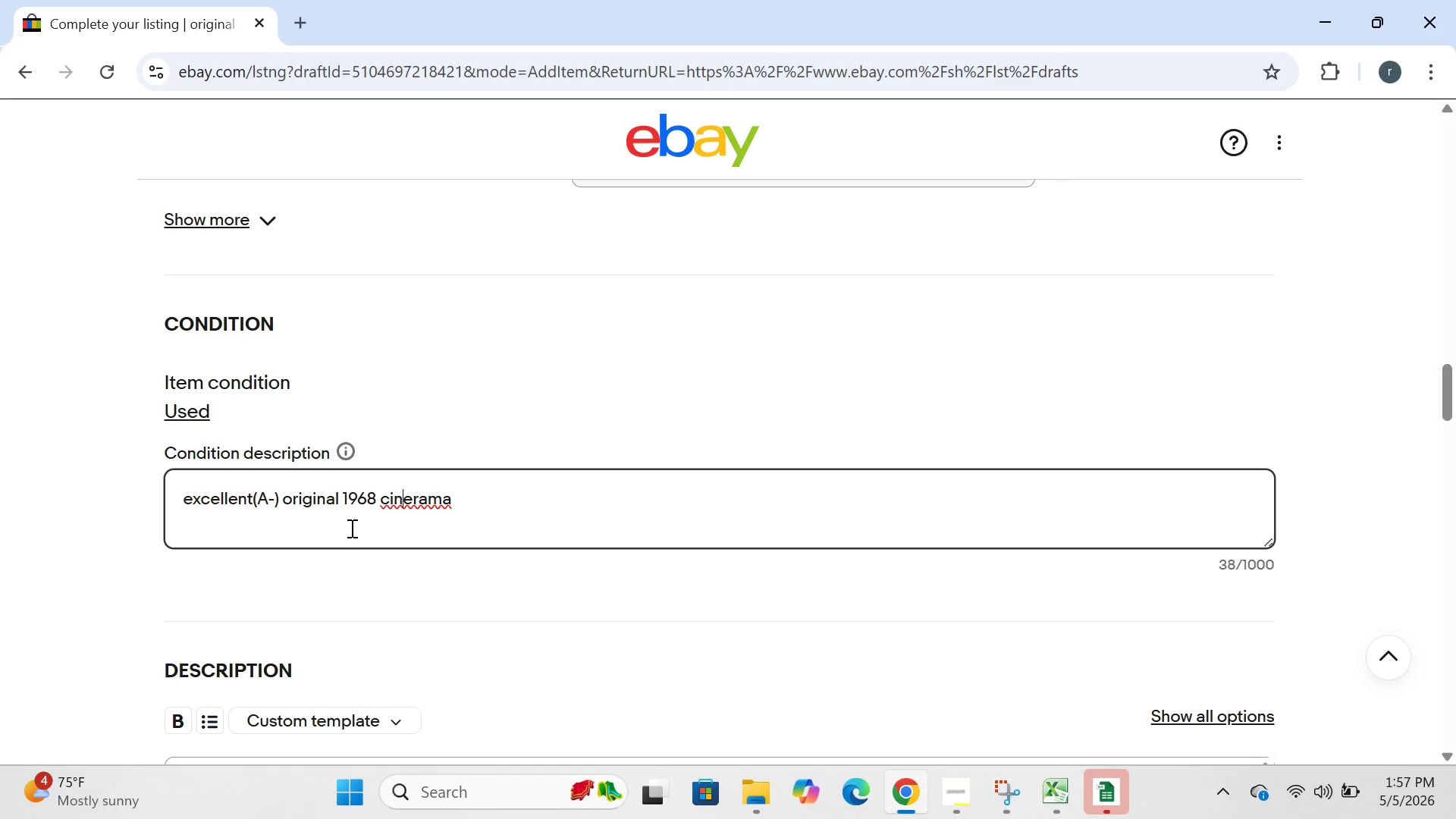 
key(ArrowLeft)
 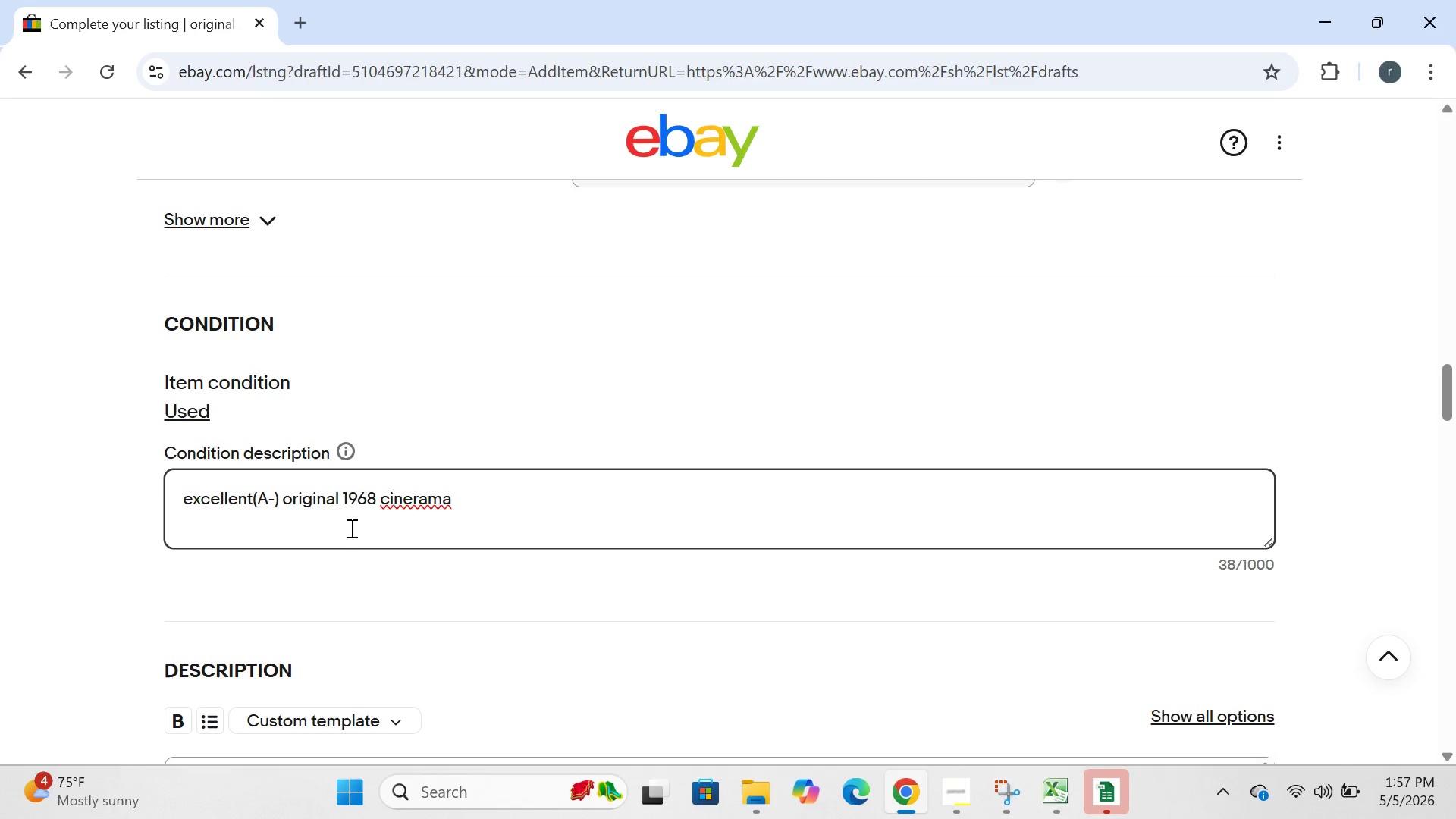 
key(ArrowLeft)
 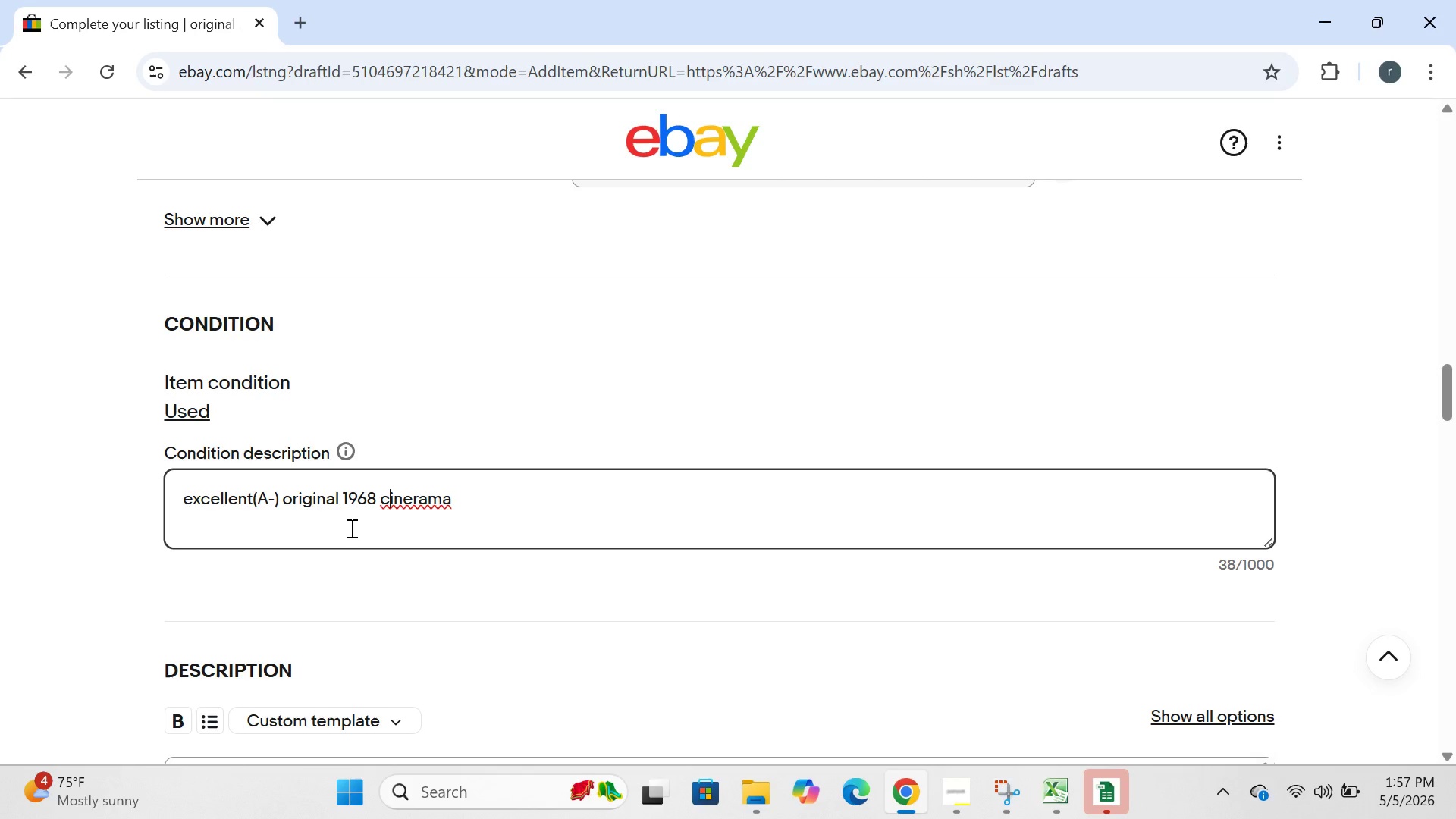 
key(ArrowLeft)
 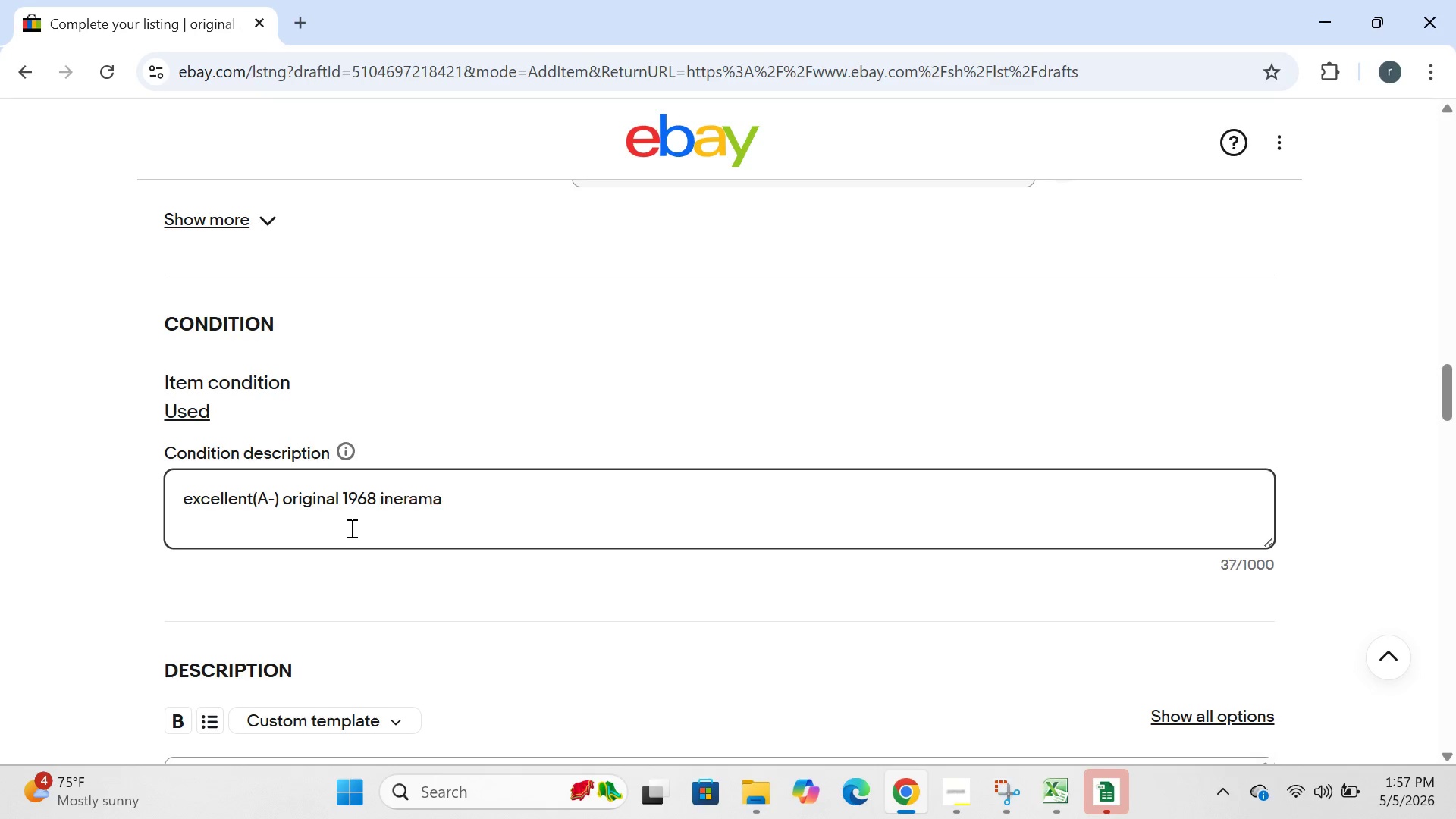 
key(Backspace)
 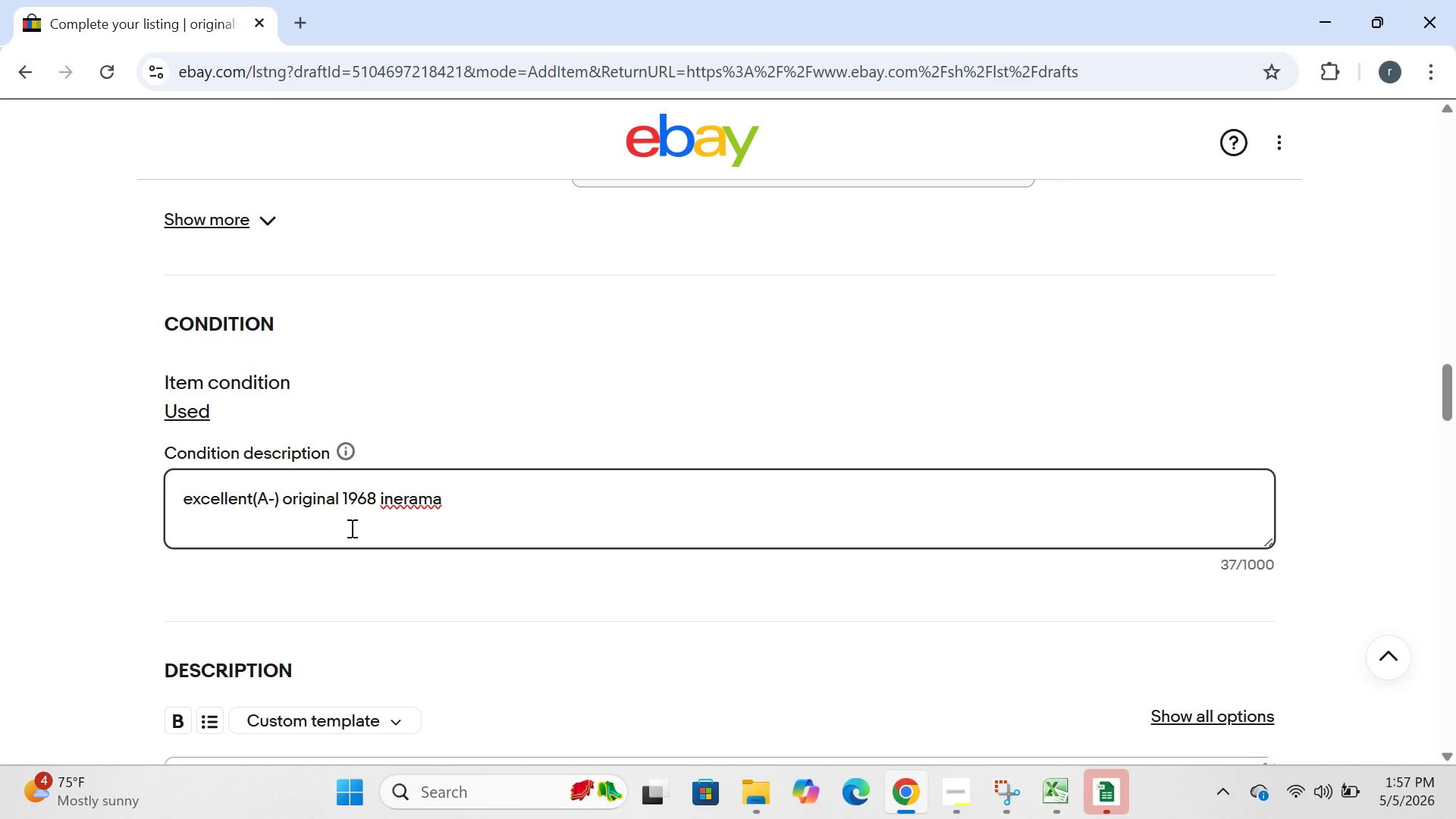 
key(CapsLock)
 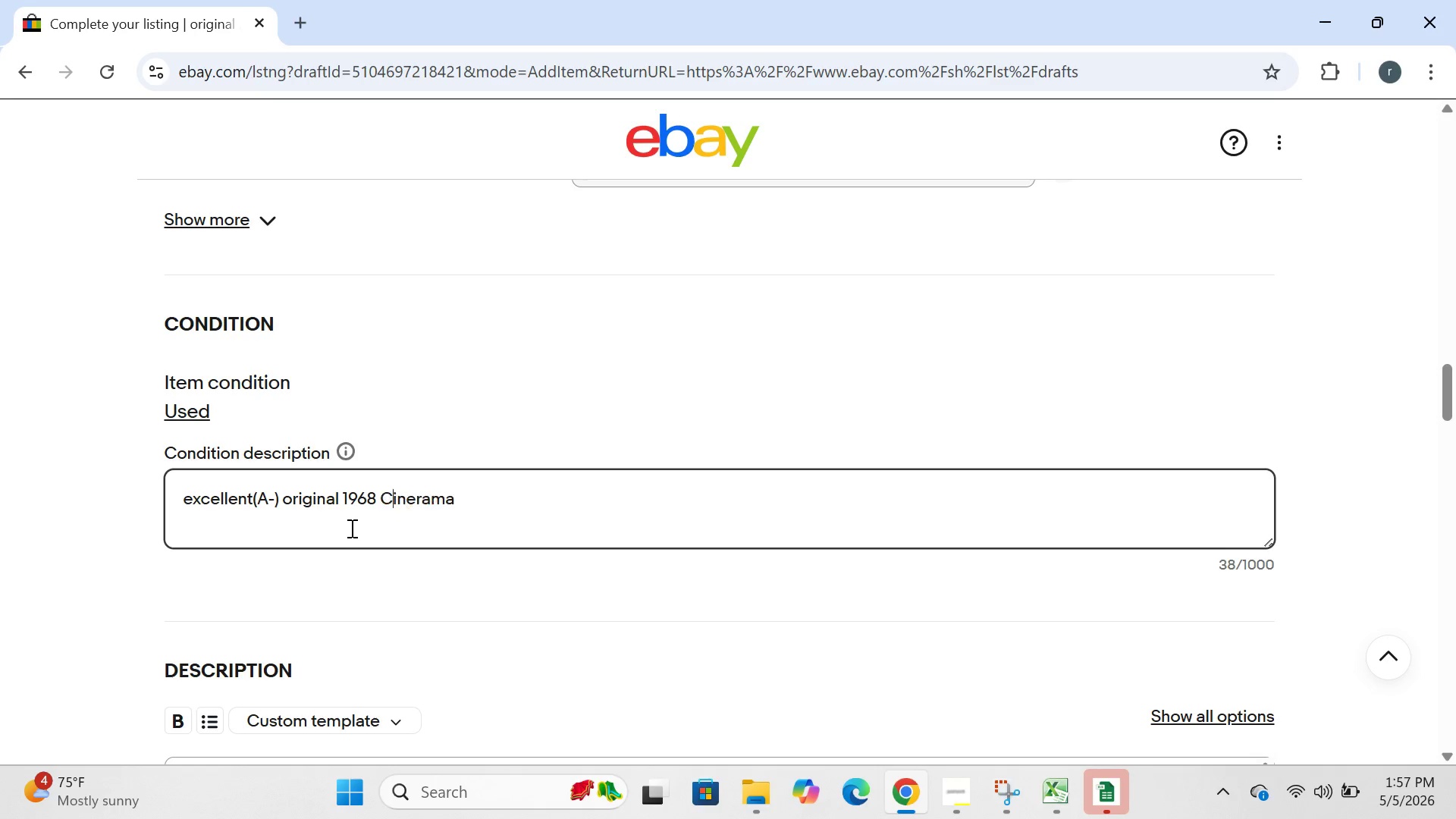 
key(C)
 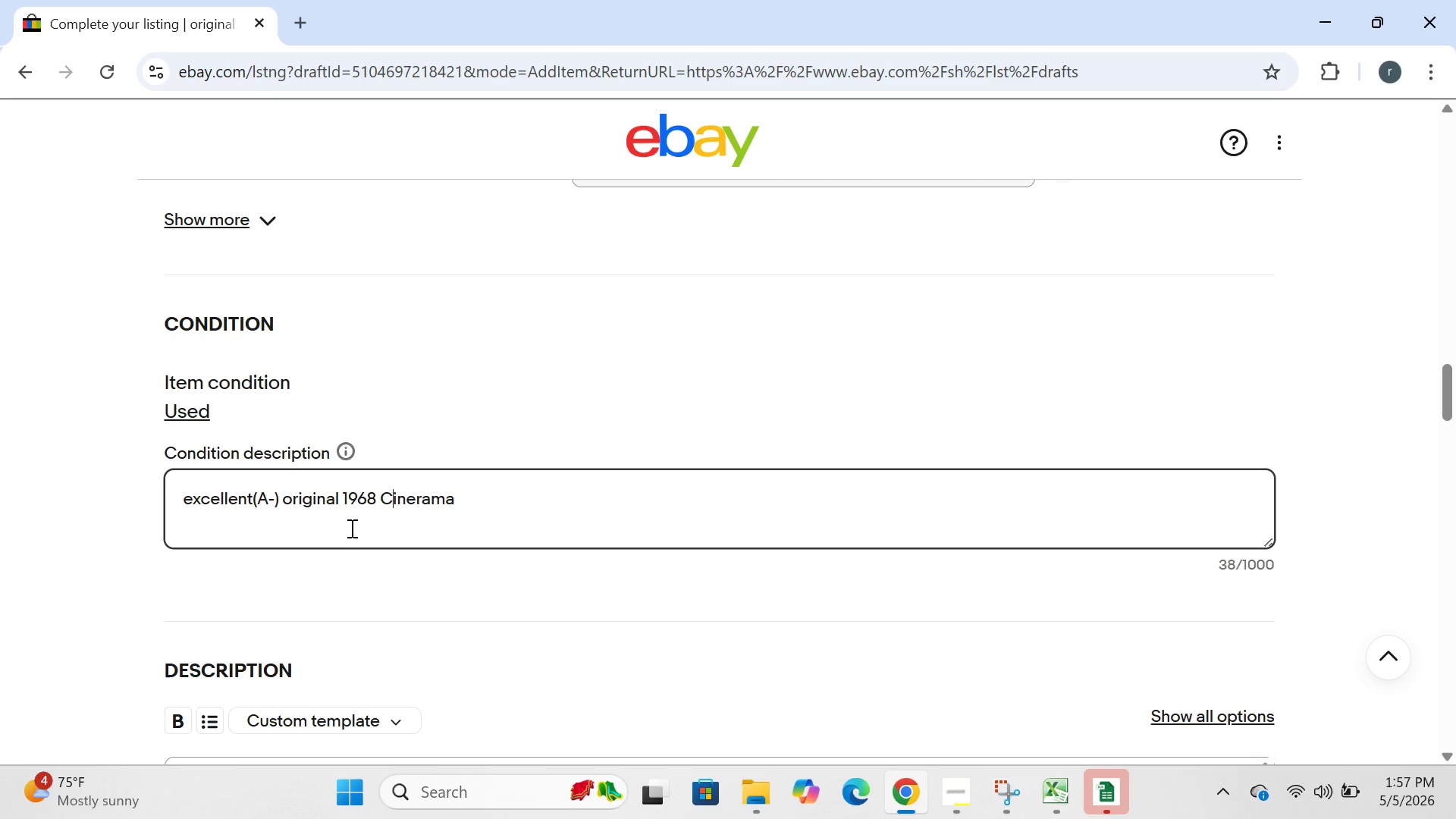 
key(CapsLock)
 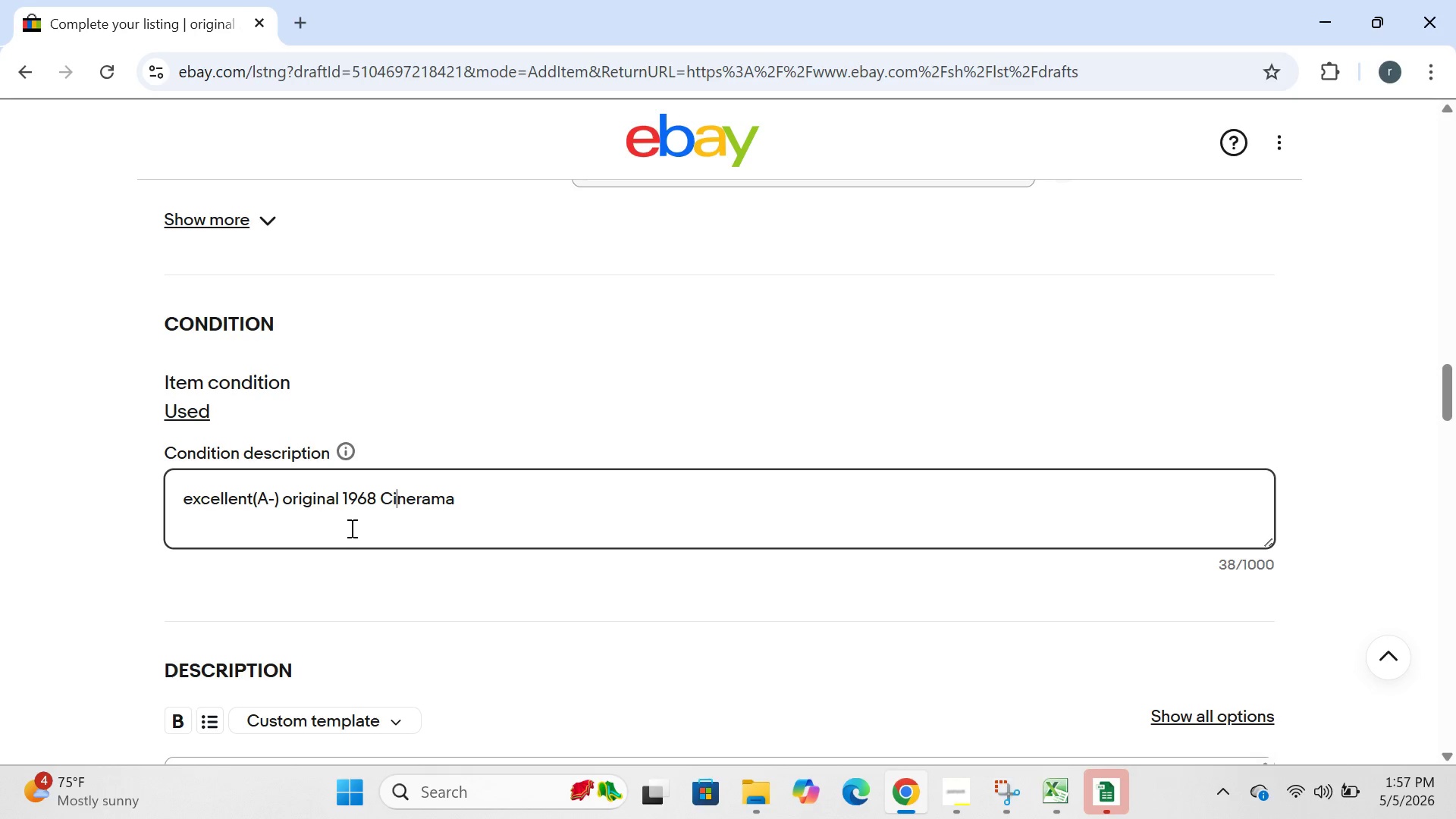 
key(ArrowRight)
 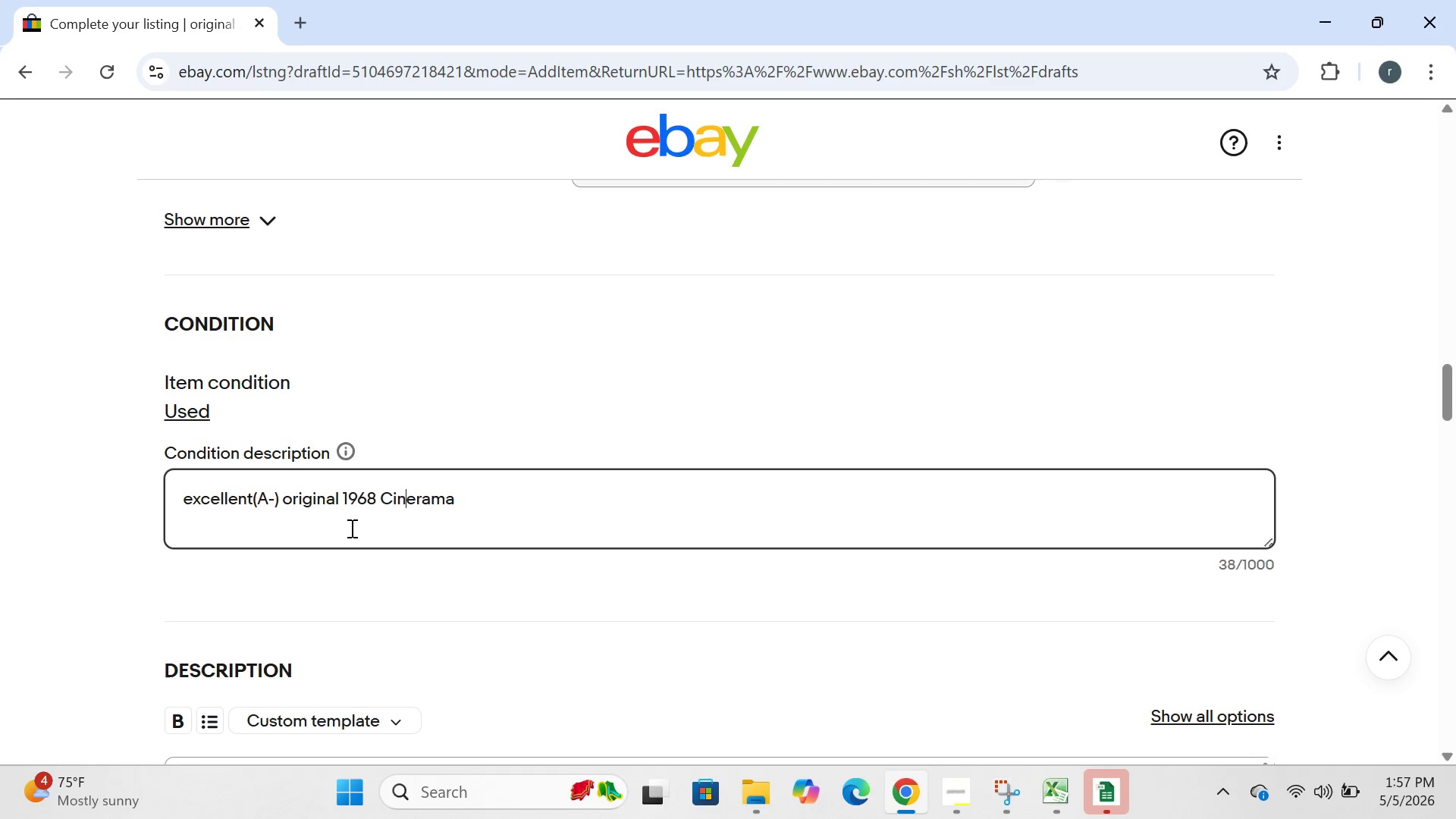 
key(ArrowRight)
 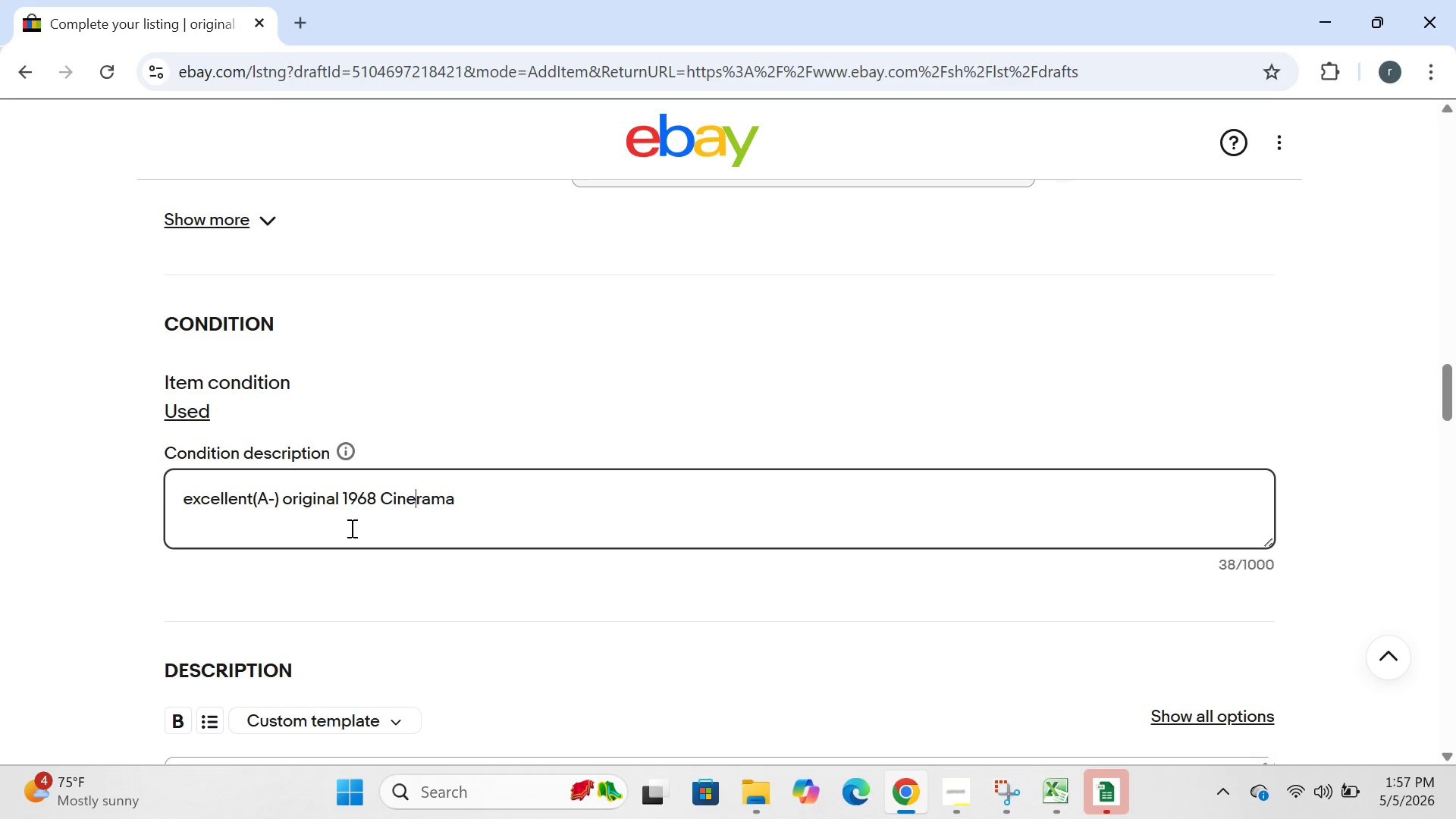 
key(ArrowRight)
 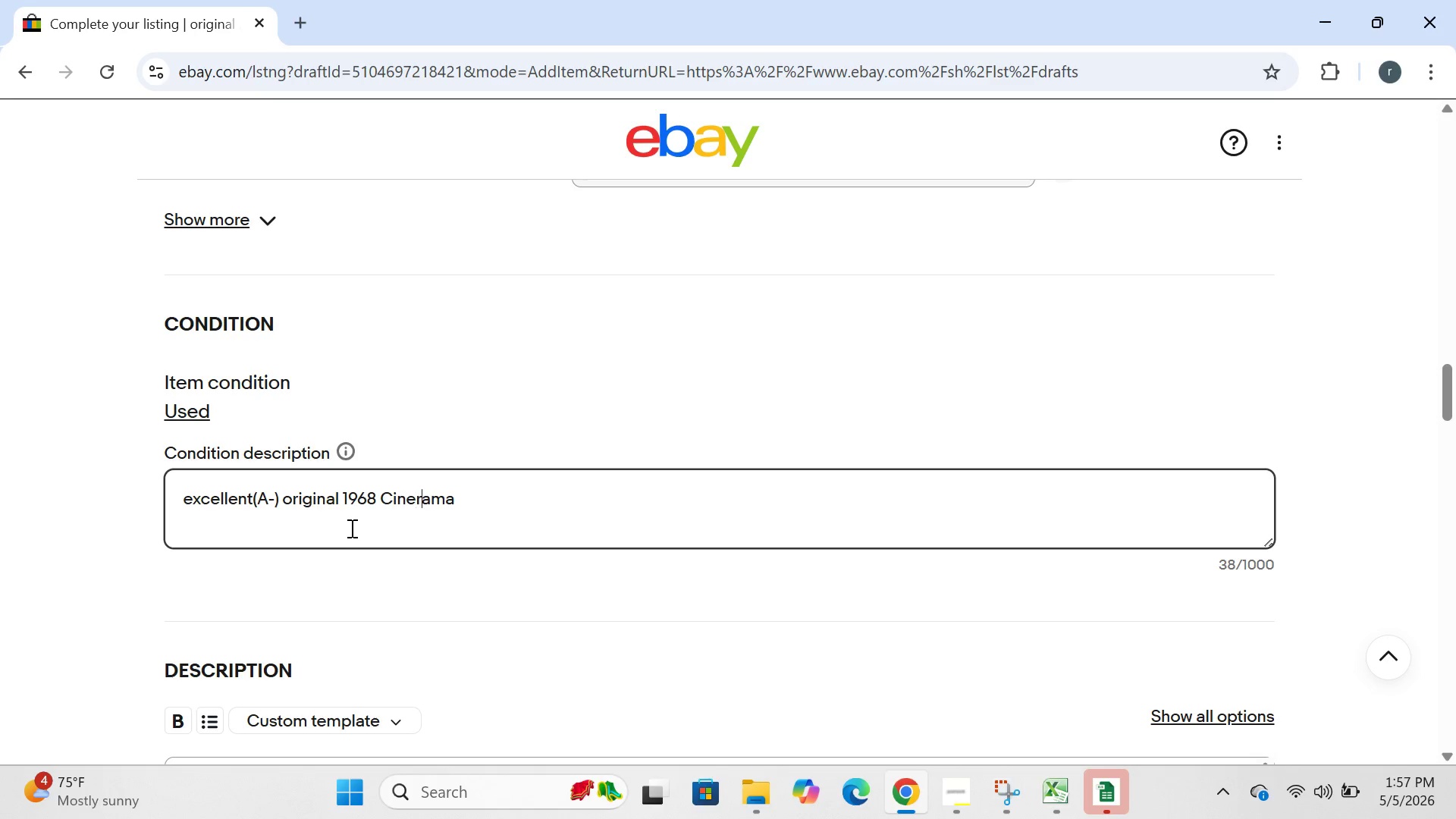 
key(ArrowRight)
 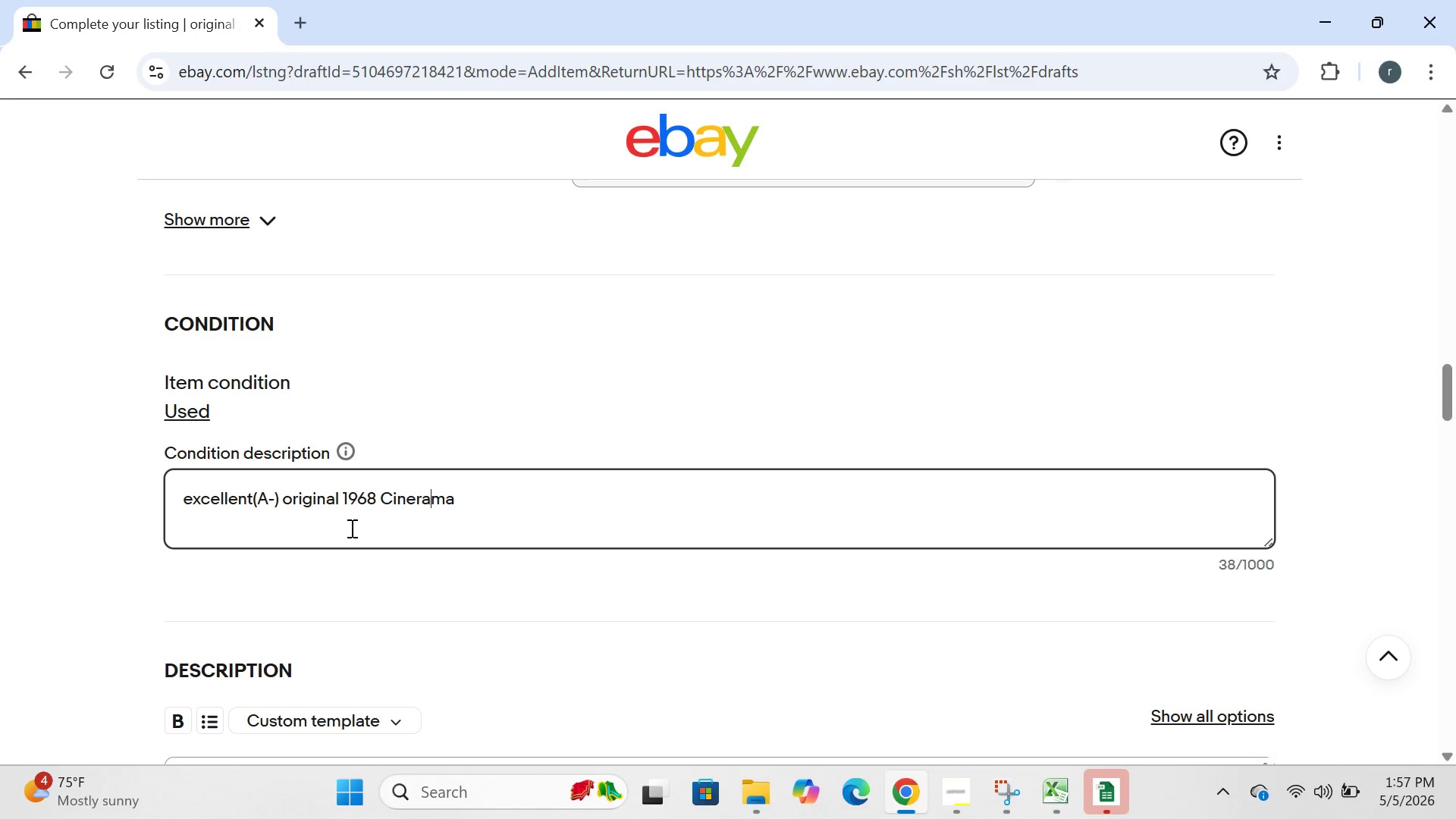 
key(ArrowRight)
 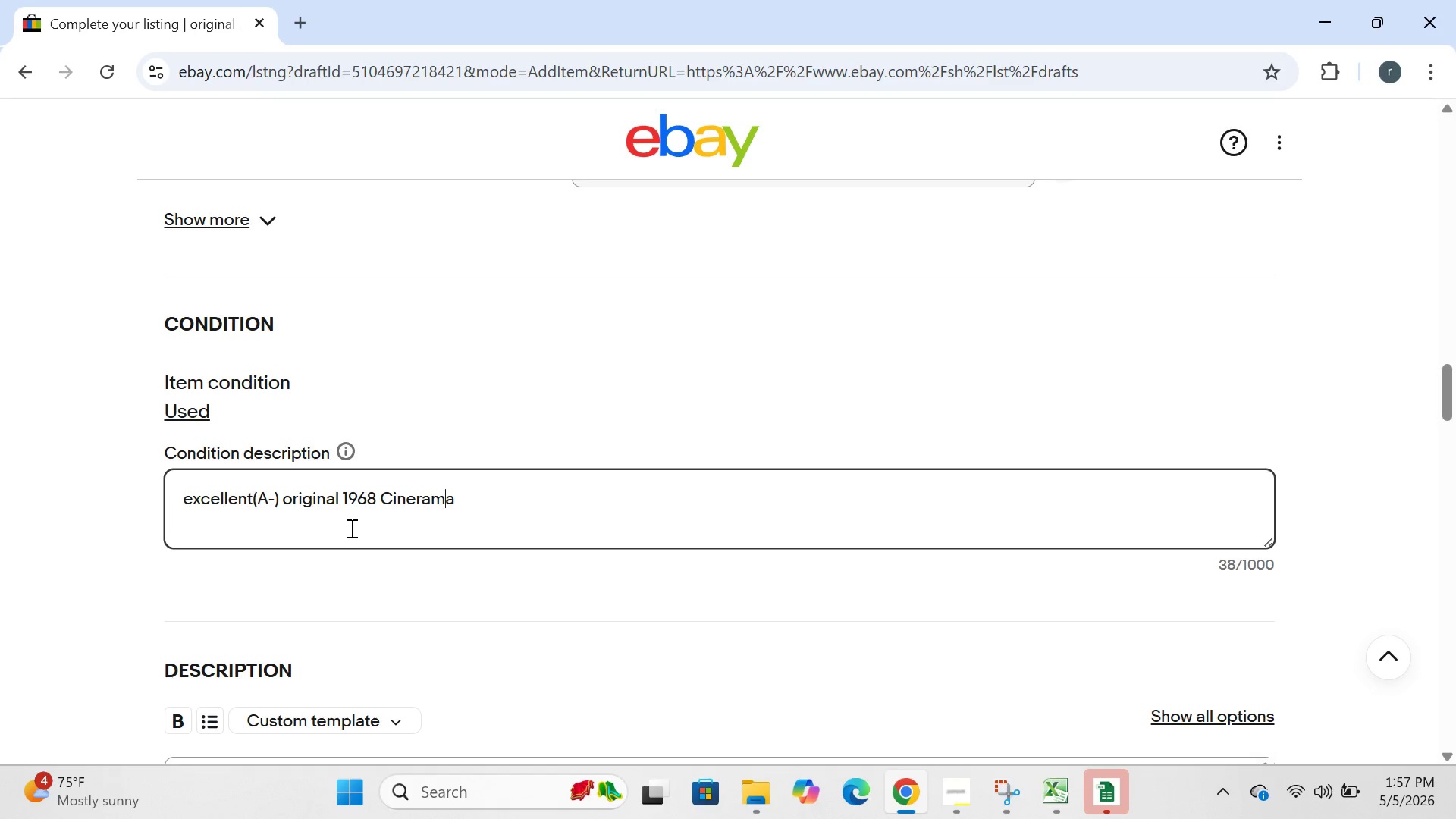 
key(ArrowRight)
 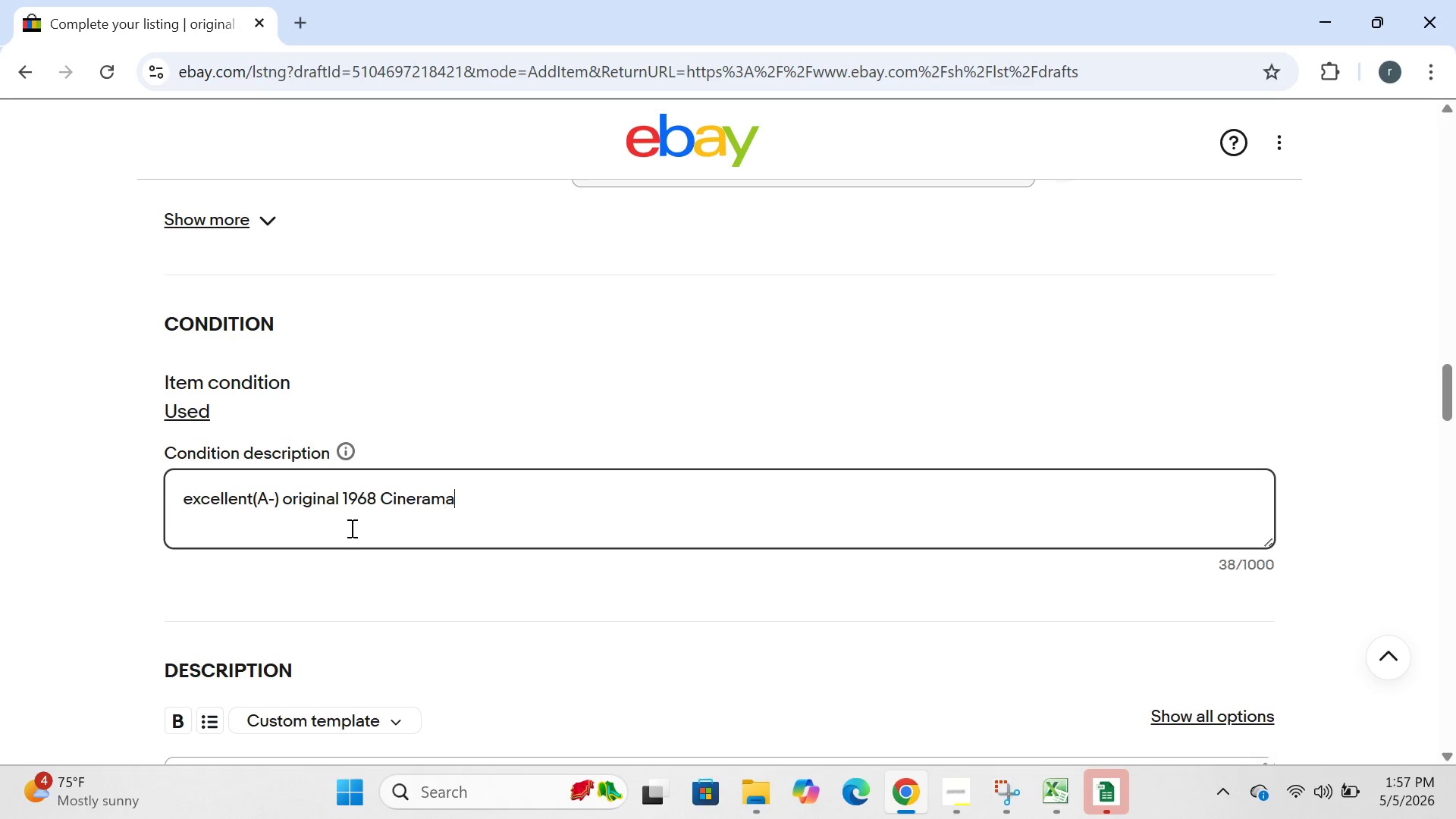 
key(ArrowRight)
 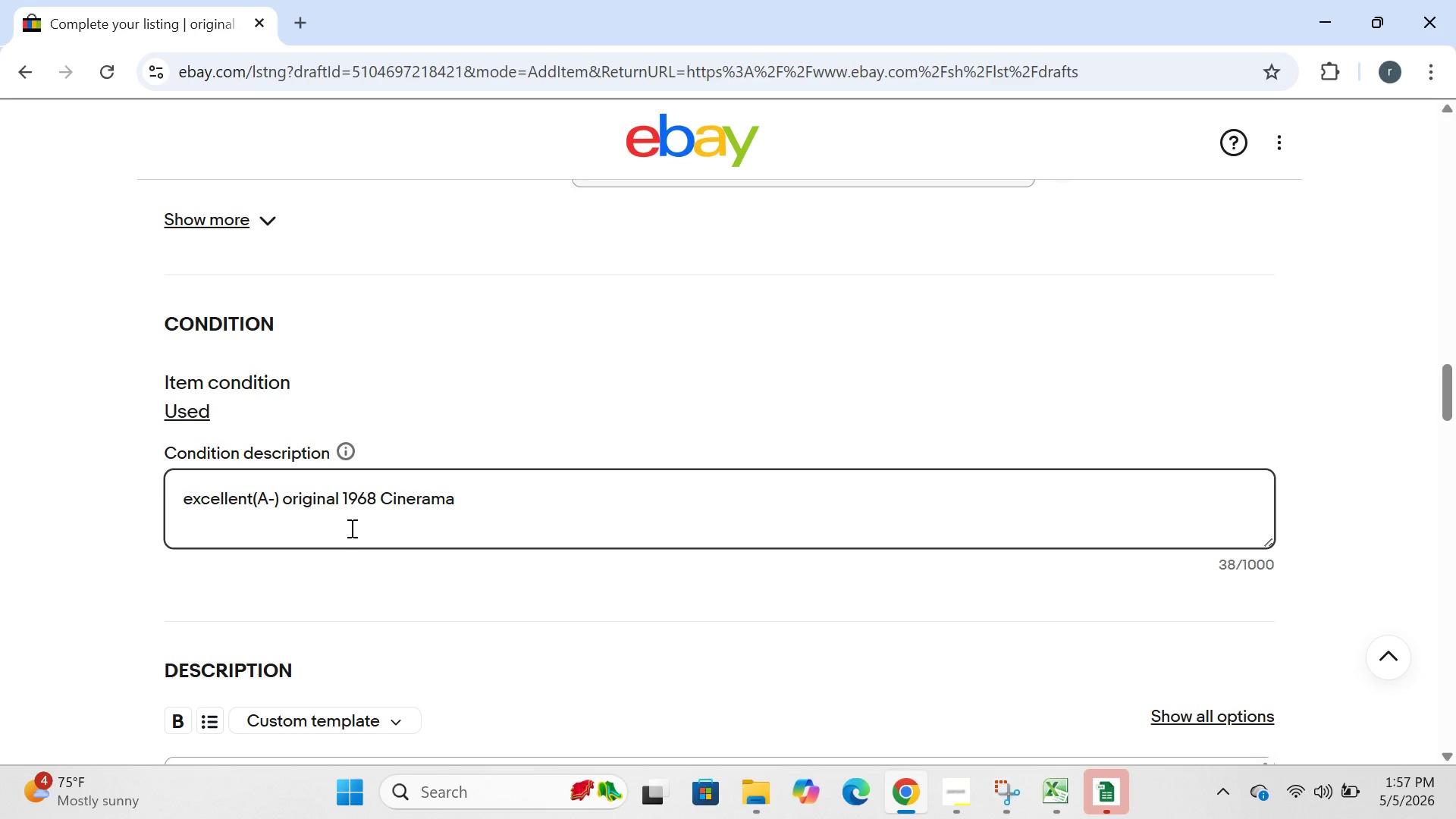 
type( release poster )
 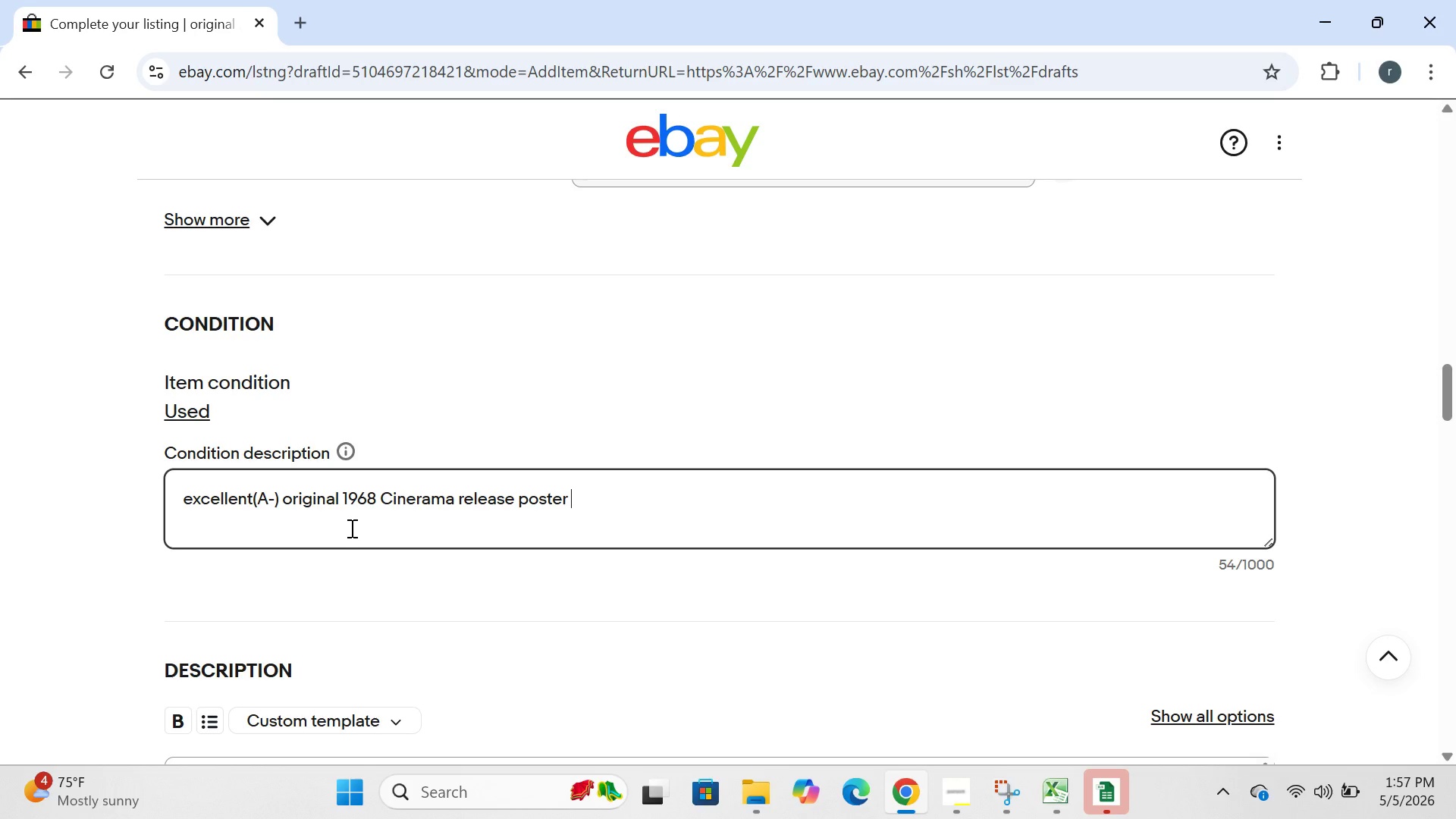 
type(. light fold marks consistent wit )
key(Backspace)
type(h age ad )
key(Backspace)
key(Backspace)
type(nd storage . vibrant colors b)
key(Backspace)
type(. np)
key(Backspace)
type(i)
key(Backspace)
type(o ters )
key(Backspace)
key(Backspace)
type(as , stains , or )
 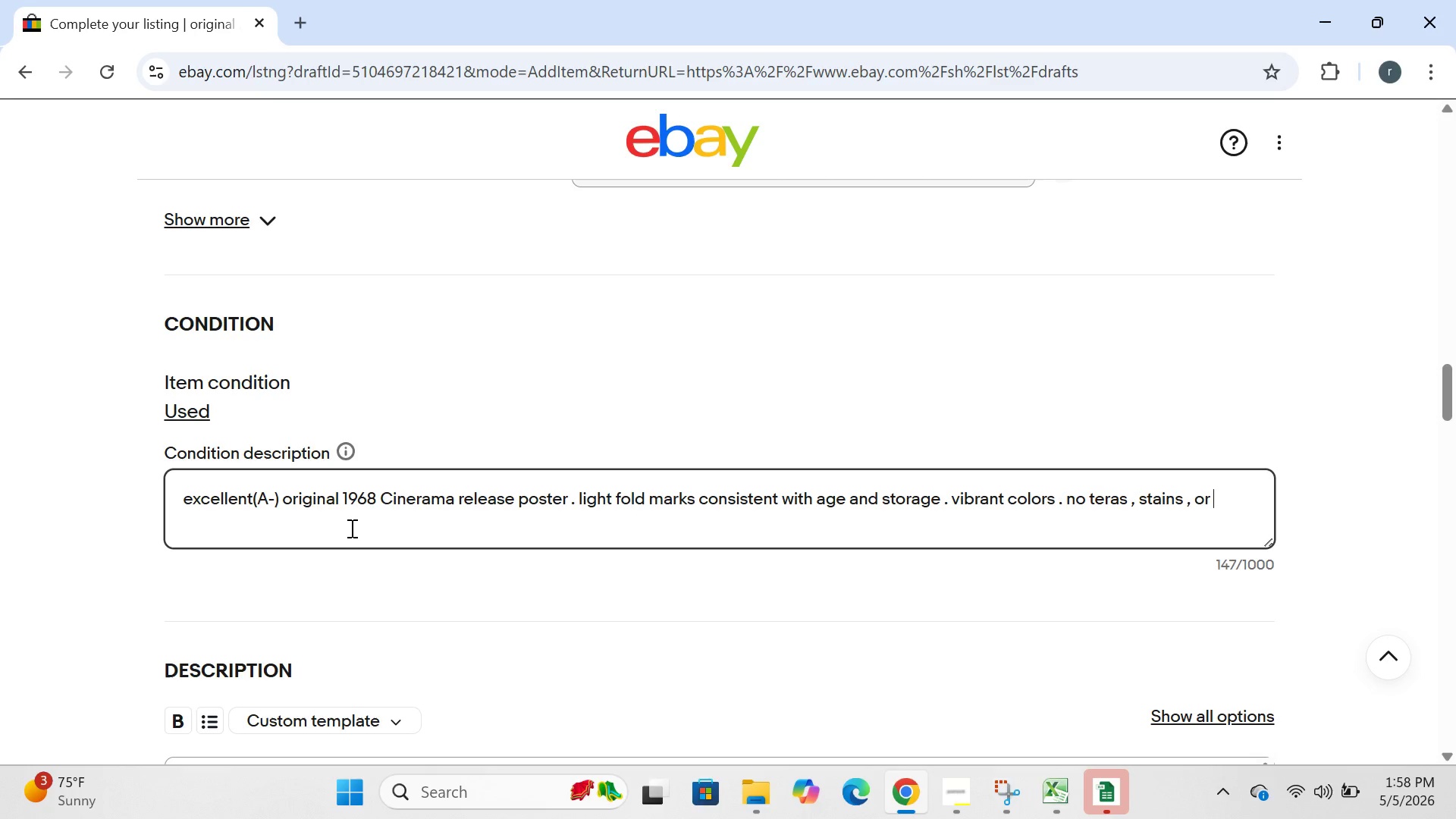 
type(restoration. [)
key(Backspace)
type(professona;lly )
 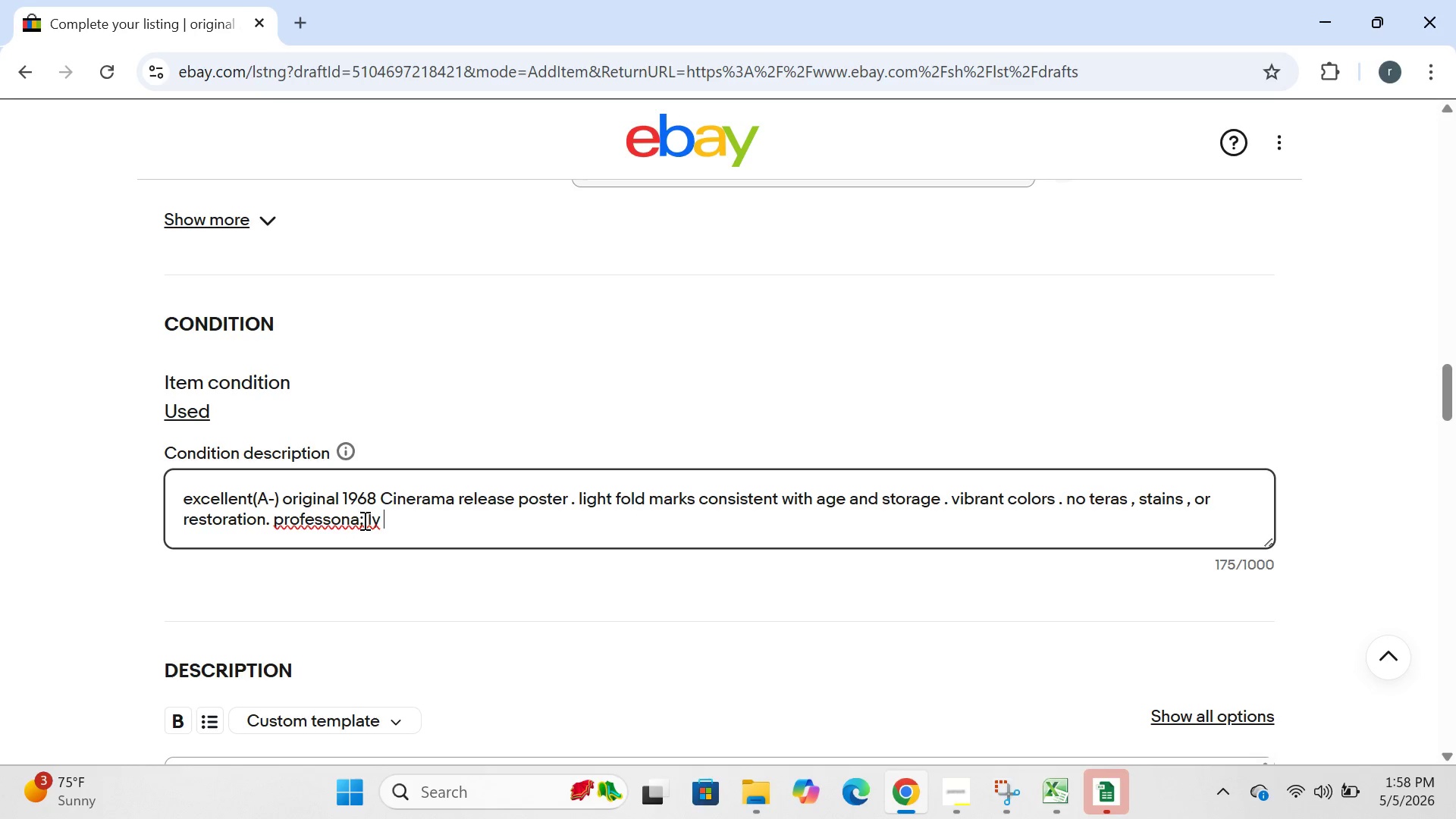 
key(Backspace)
 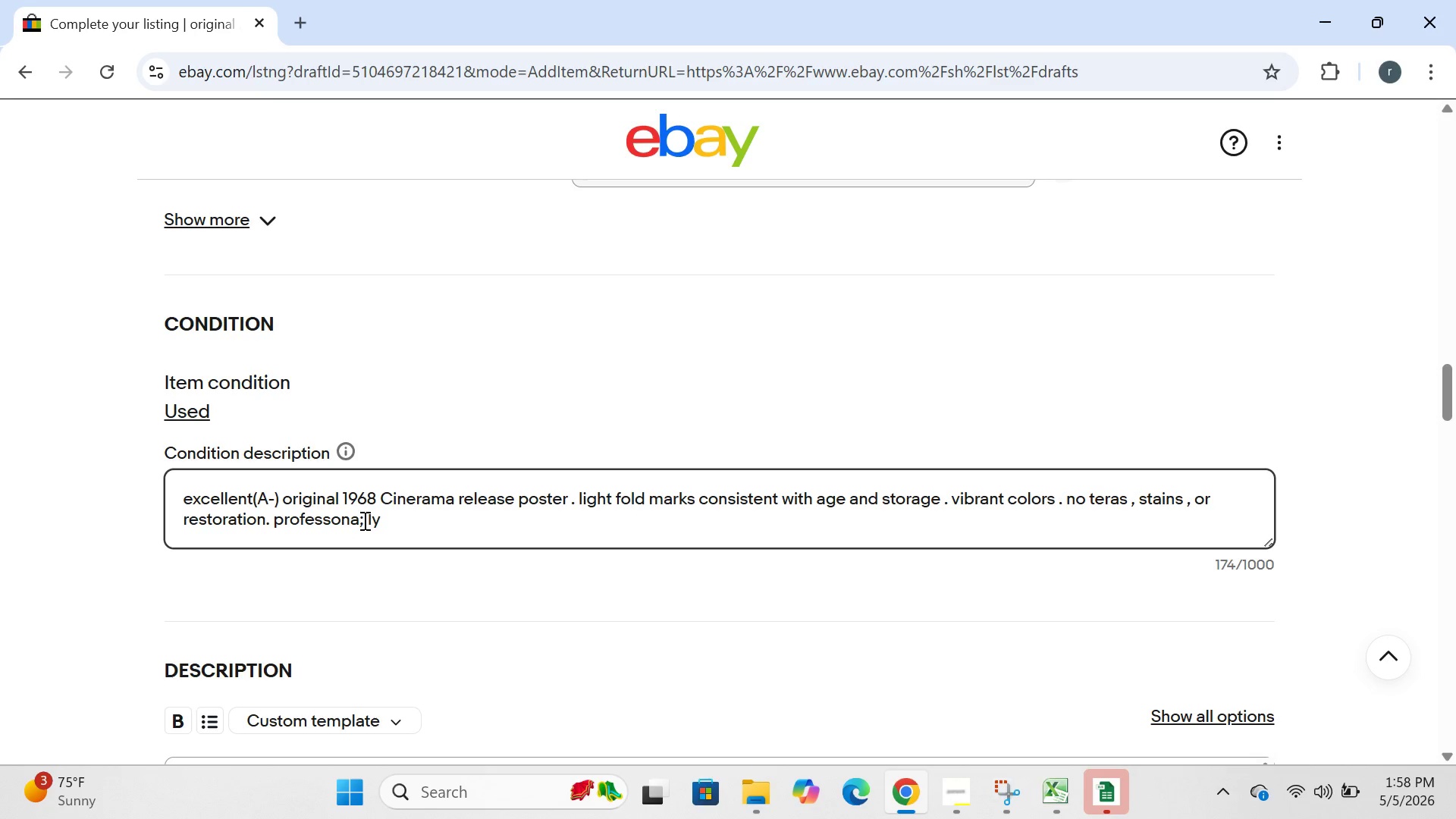 
key(ArrowLeft)
 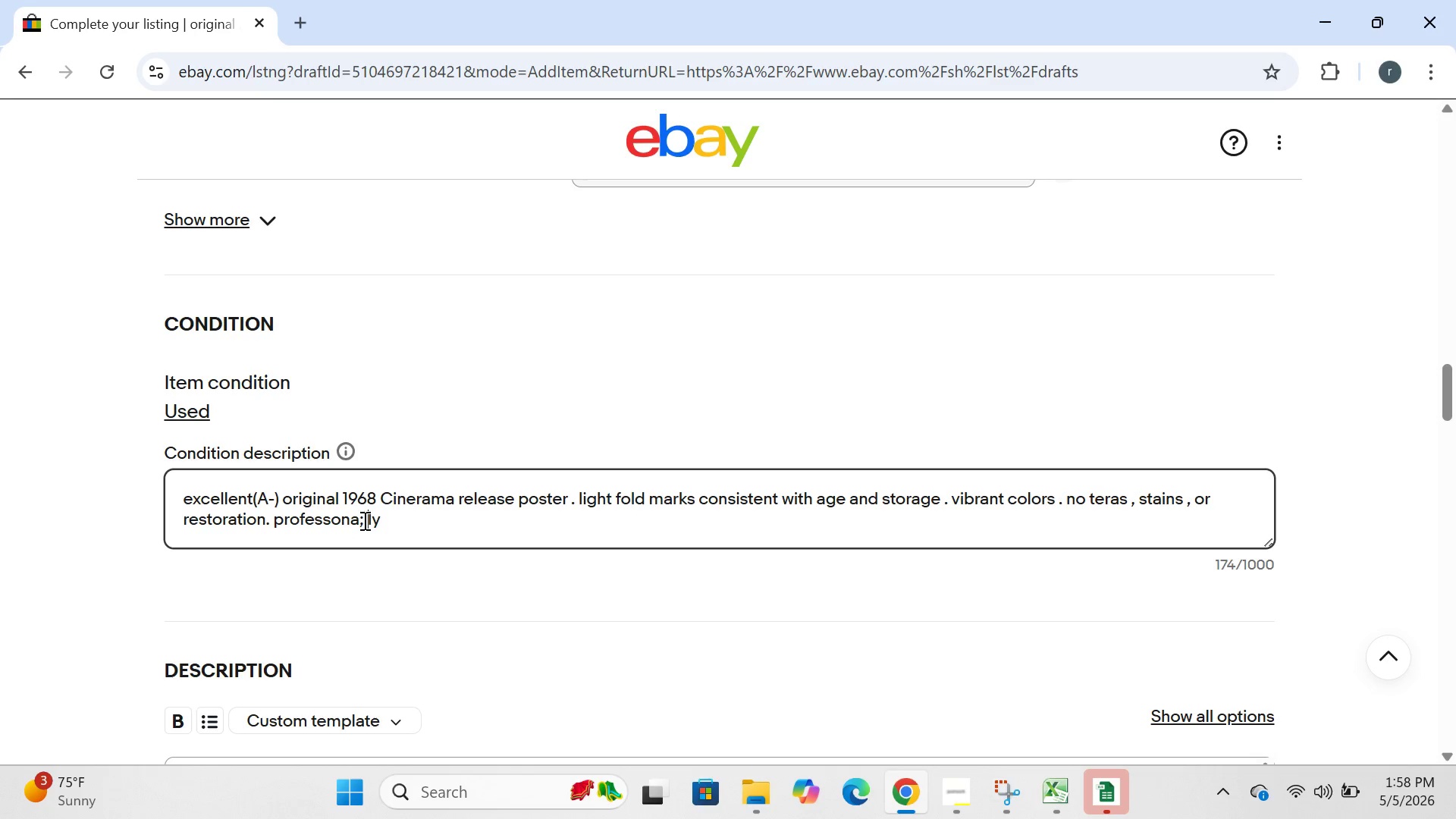 
key(ArrowLeft)
 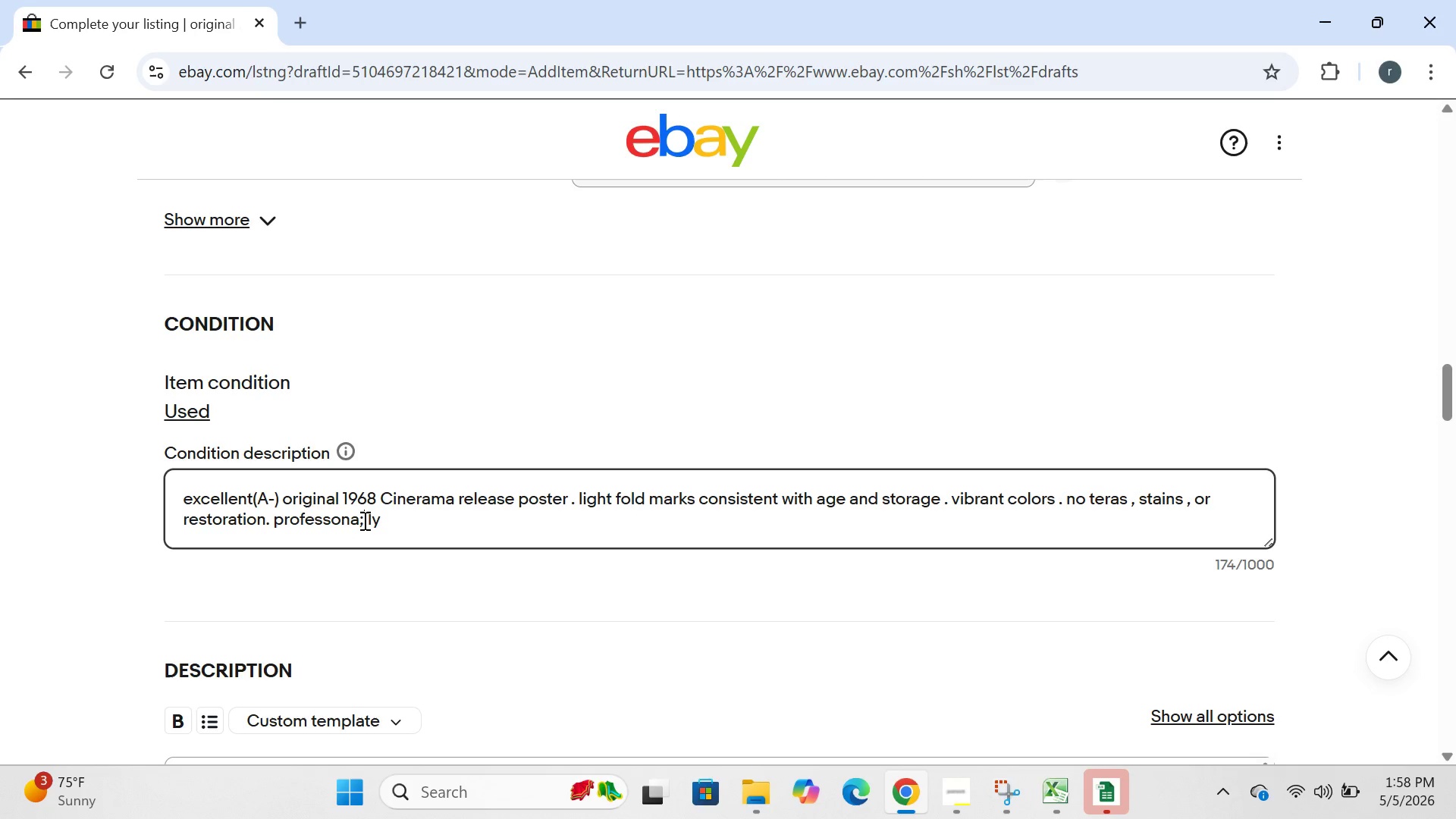 
key(ArrowLeft)
 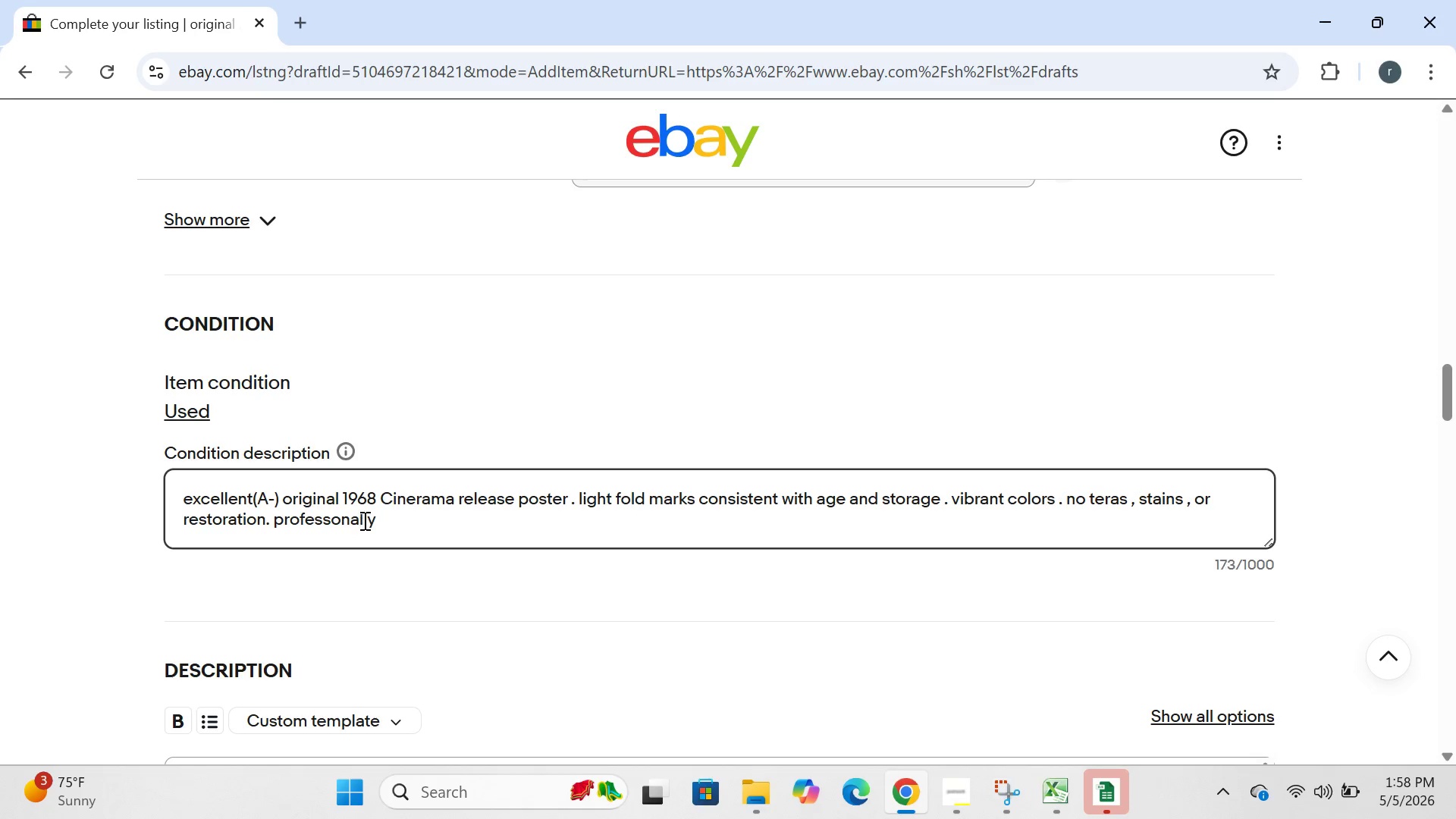 
key(Backspace)
 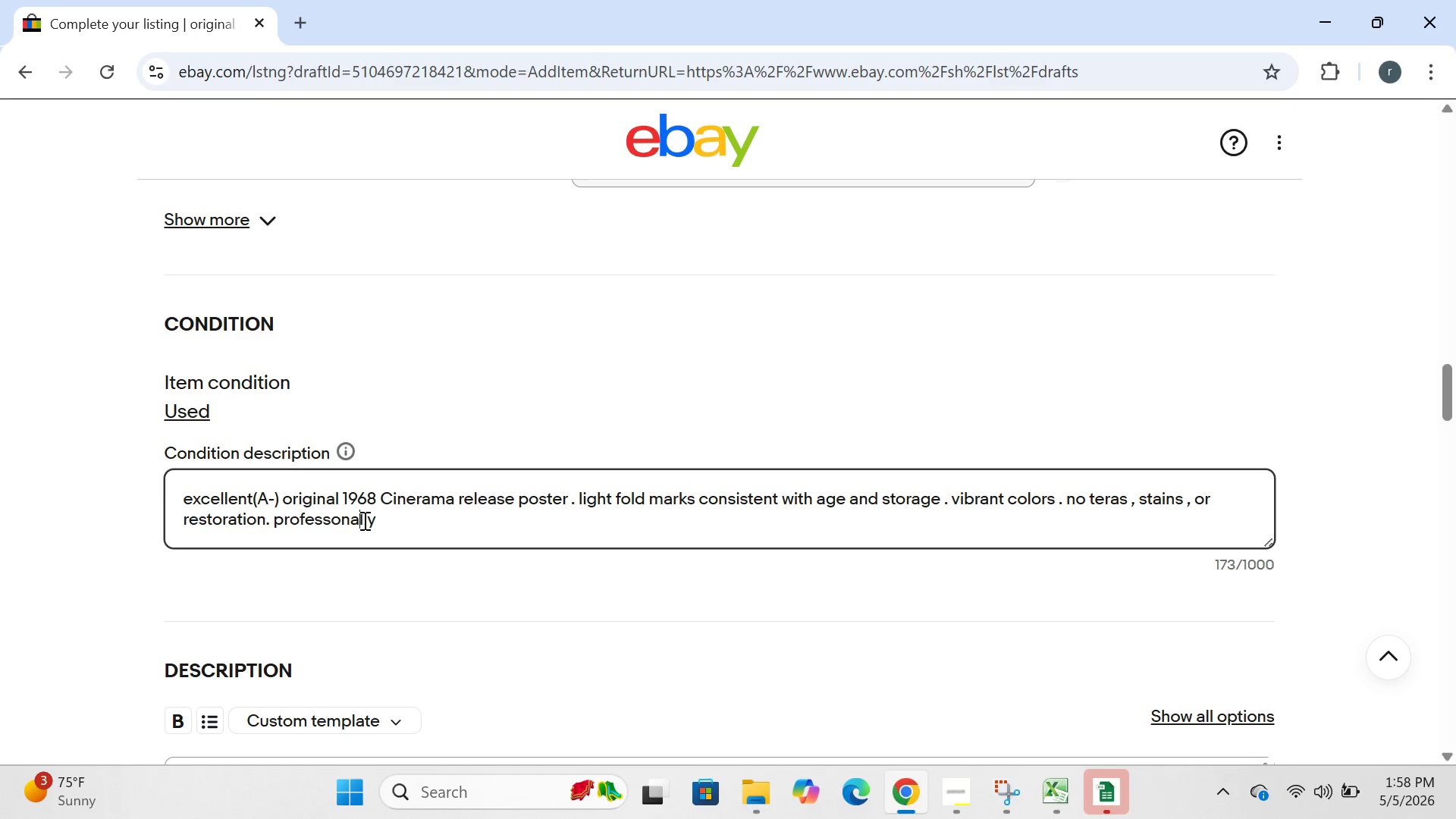 
key(ArrowRight)
 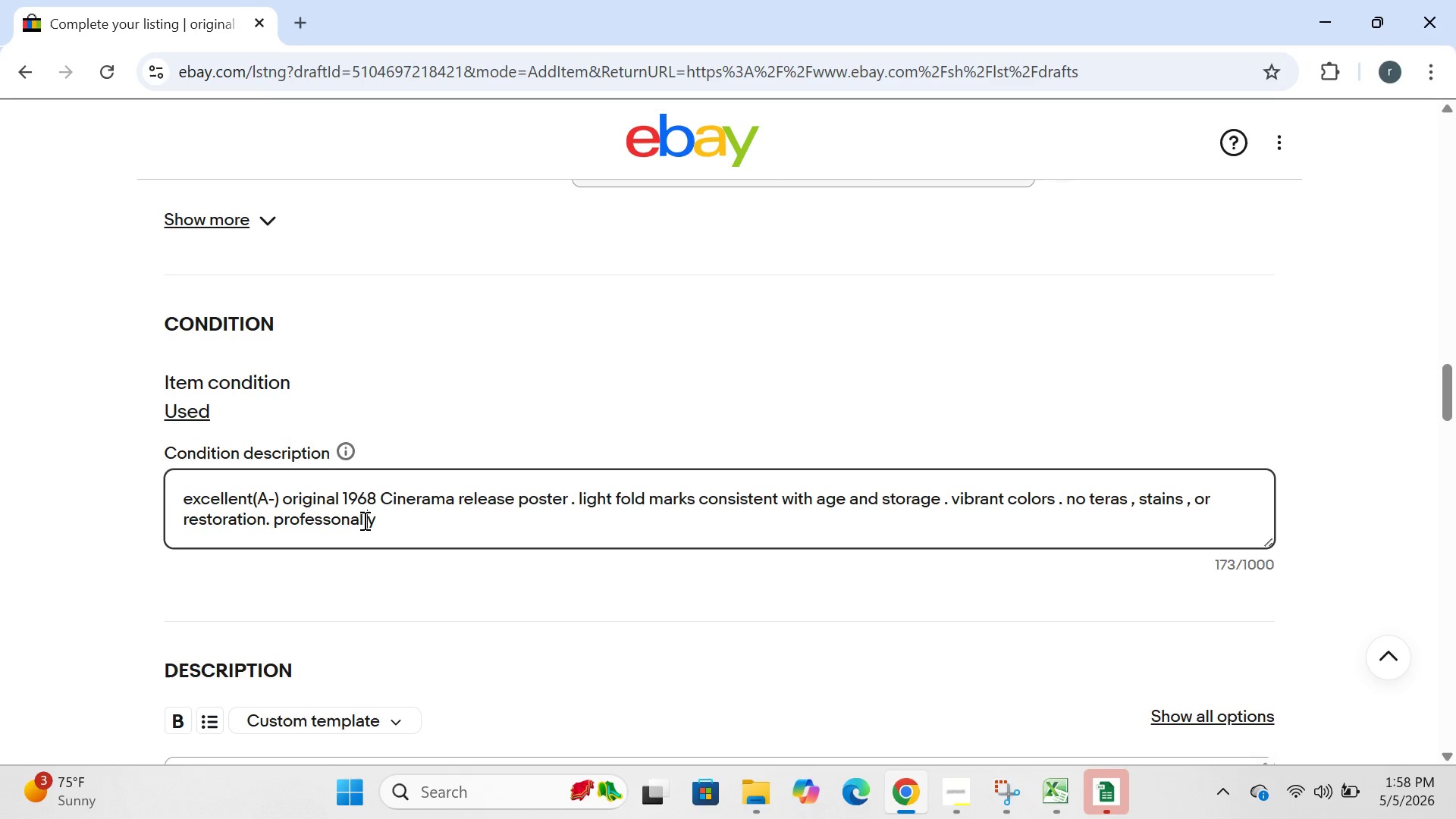 
key(ArrowRight)
 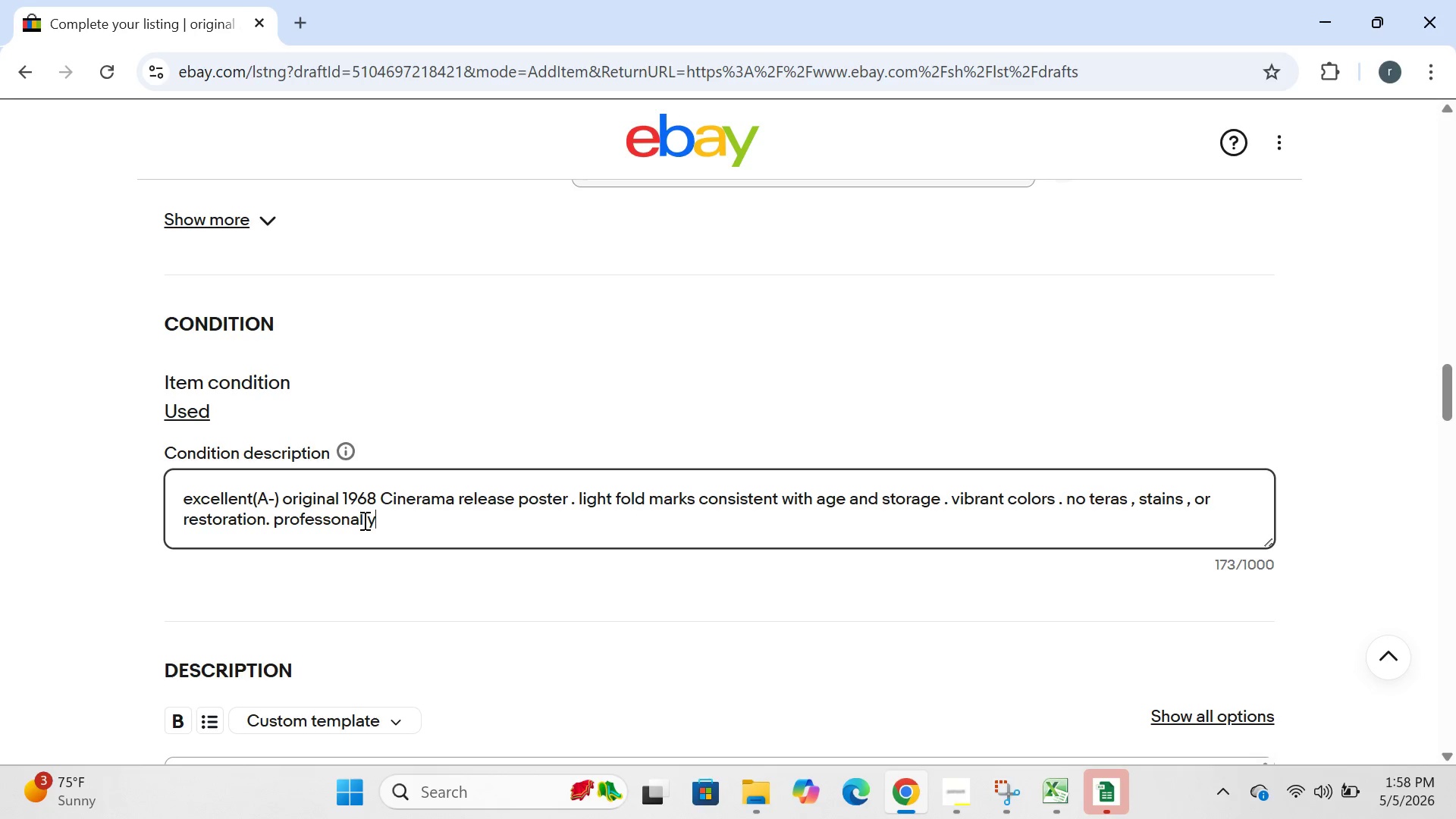 
key(ArrowRight)
 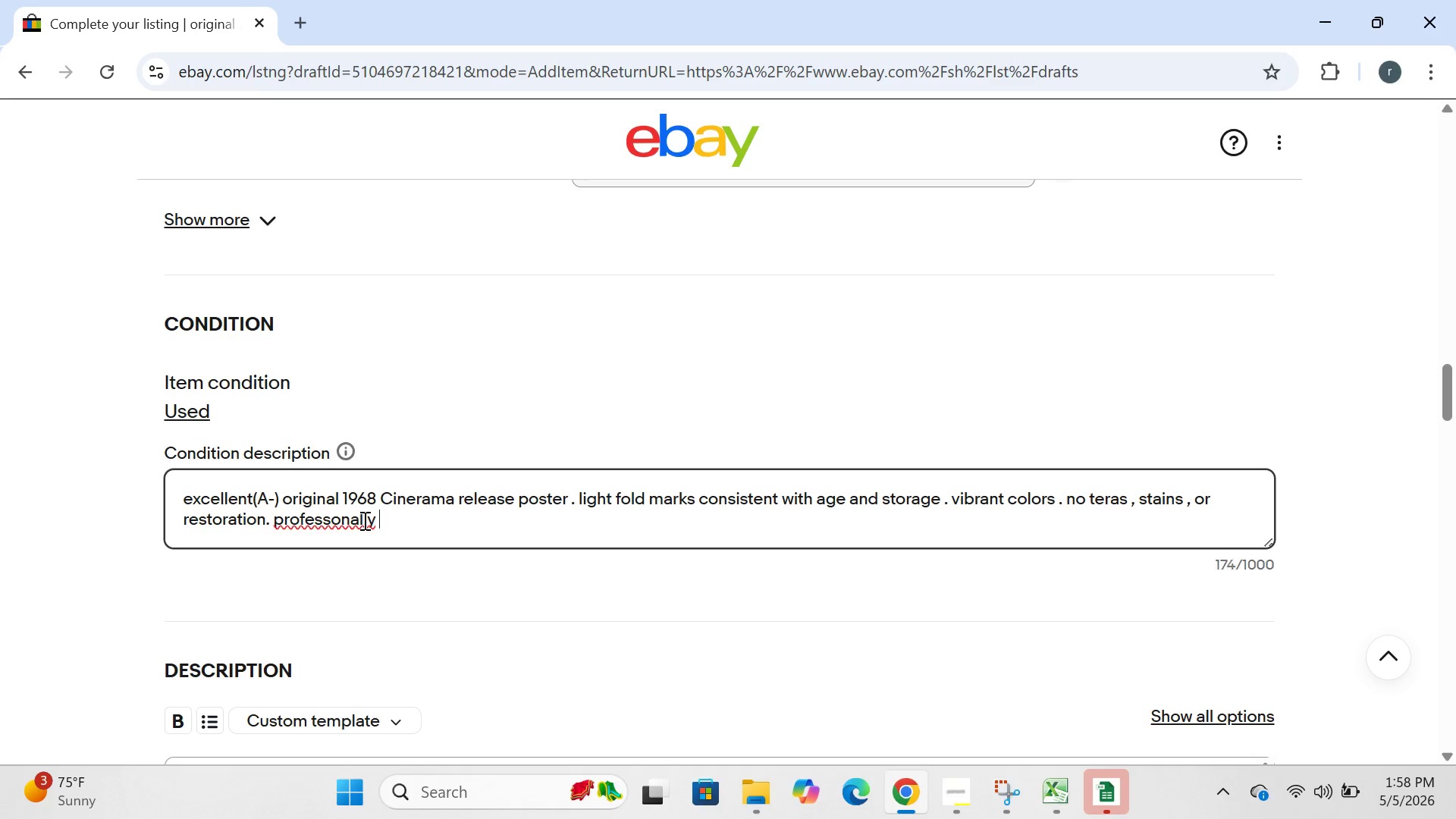 
key(Space)
 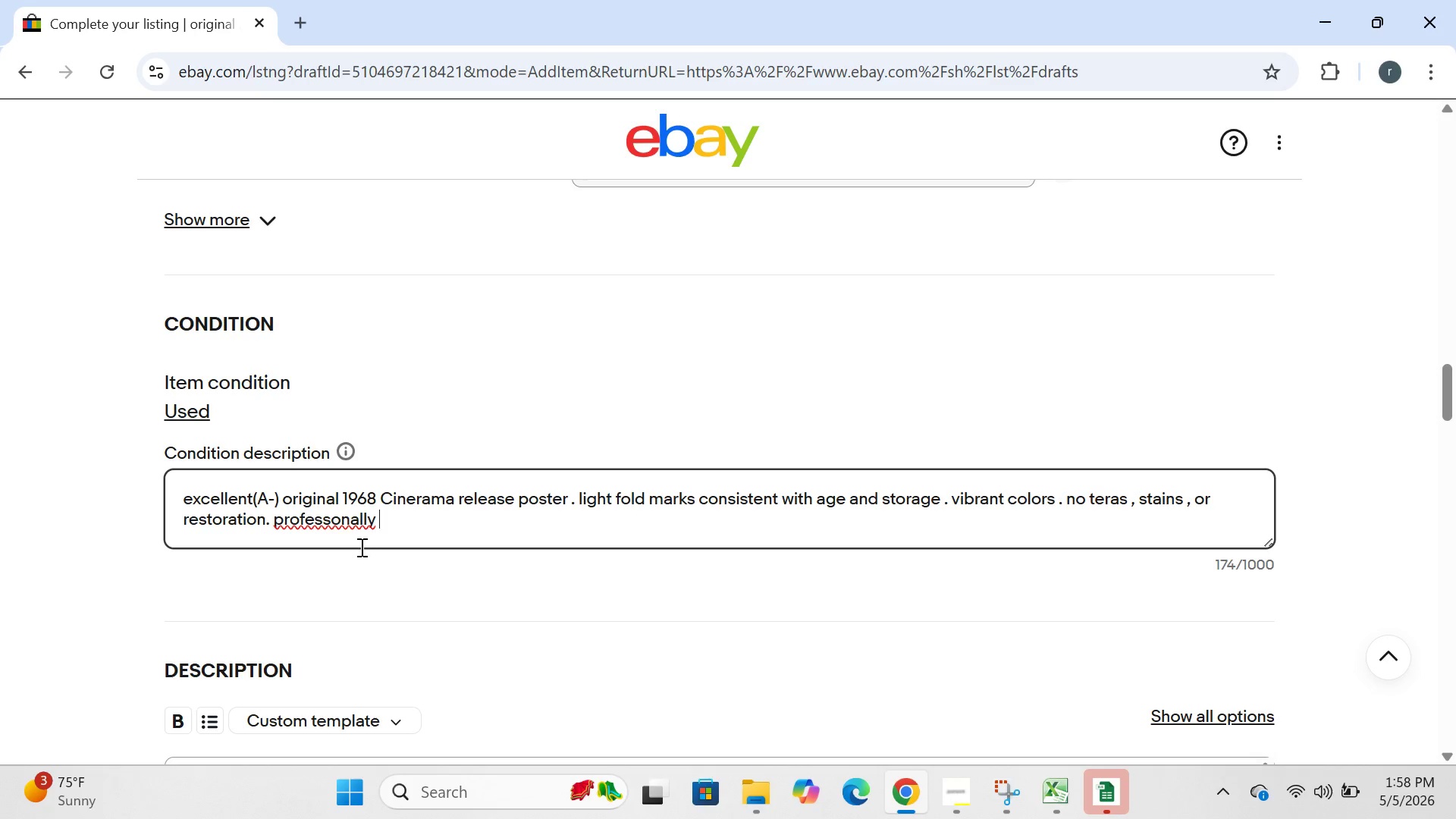 
left_click([336, 526])
 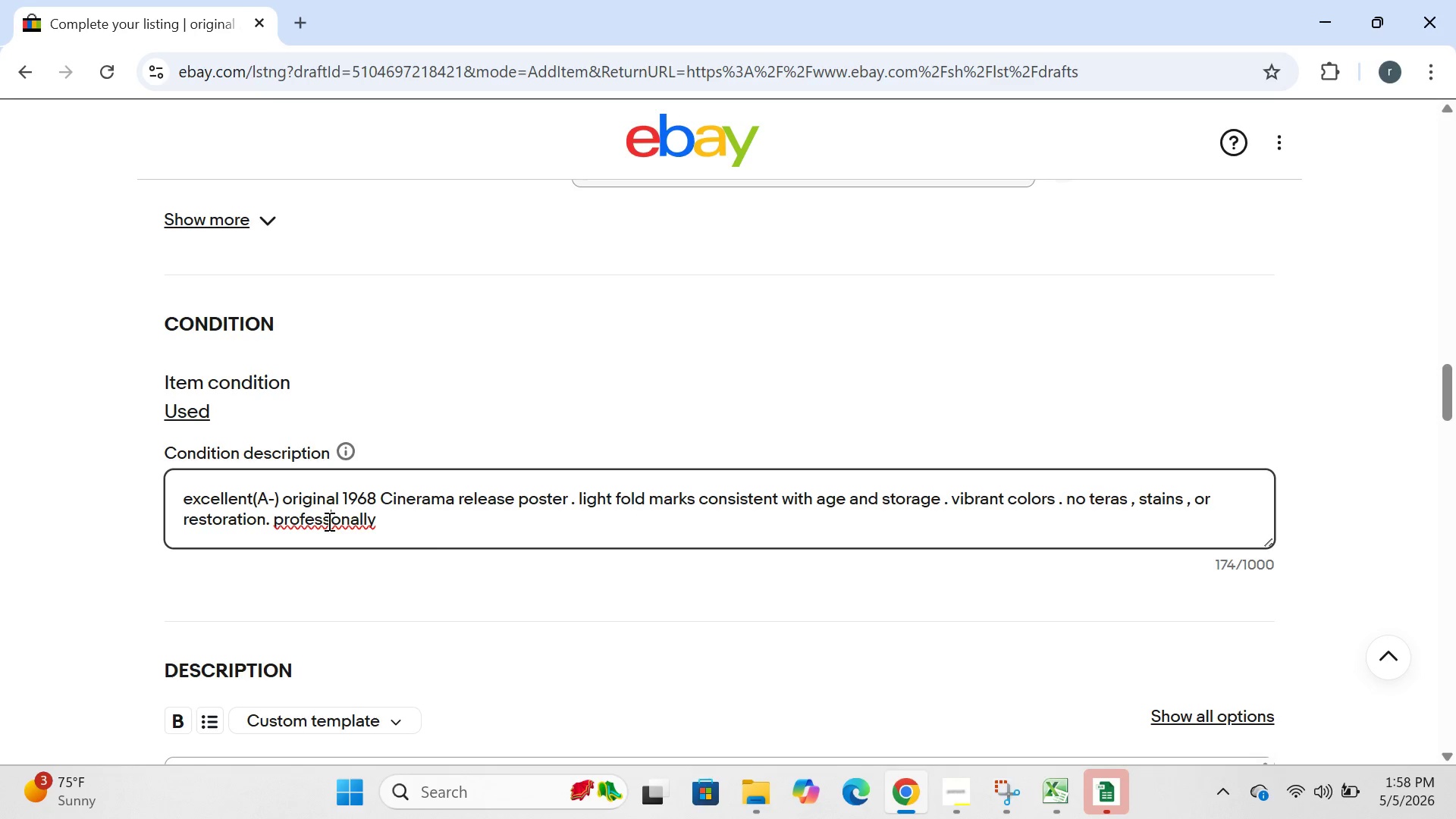 
left_click([328, 521])
 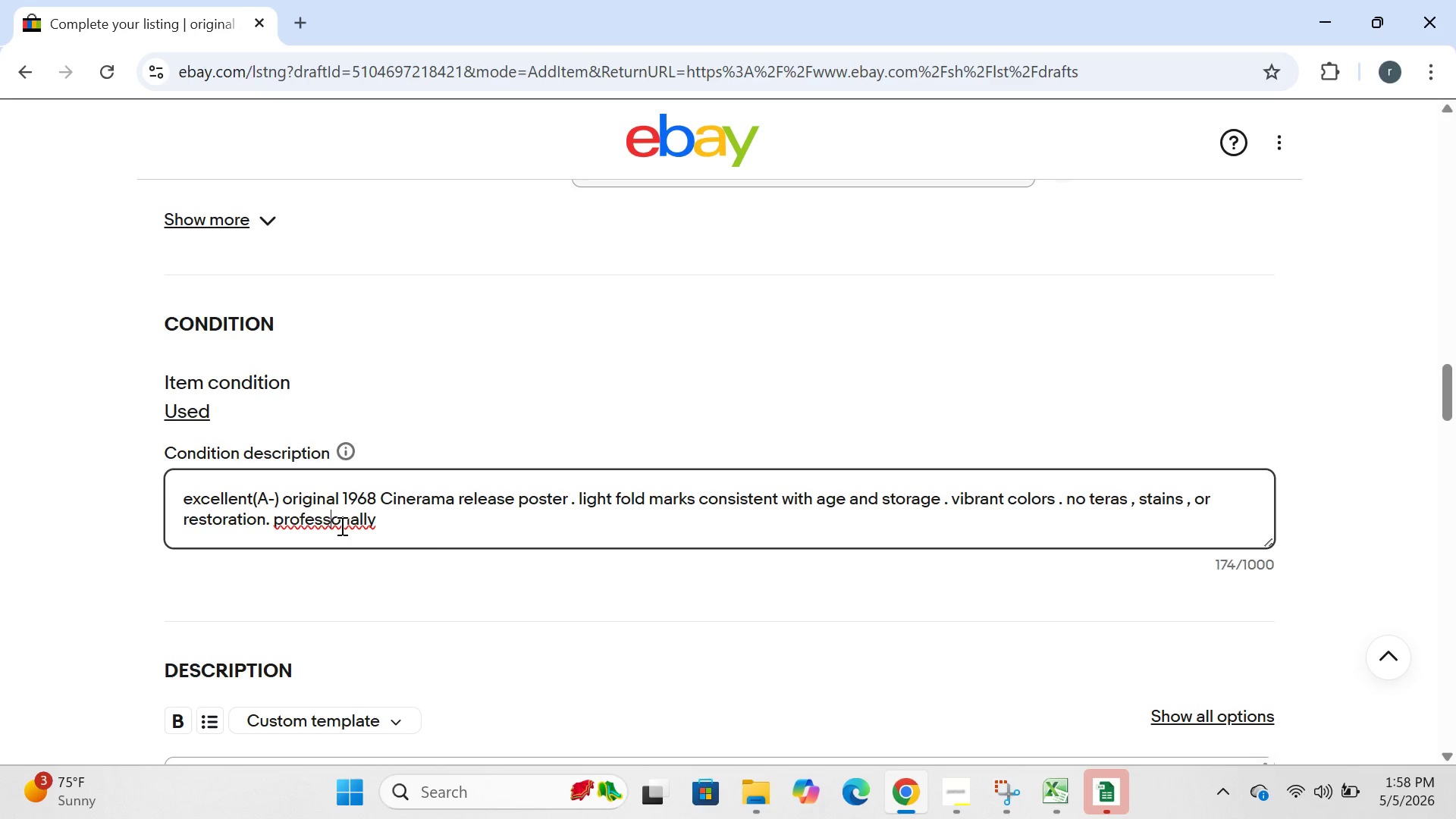 
key(I)
 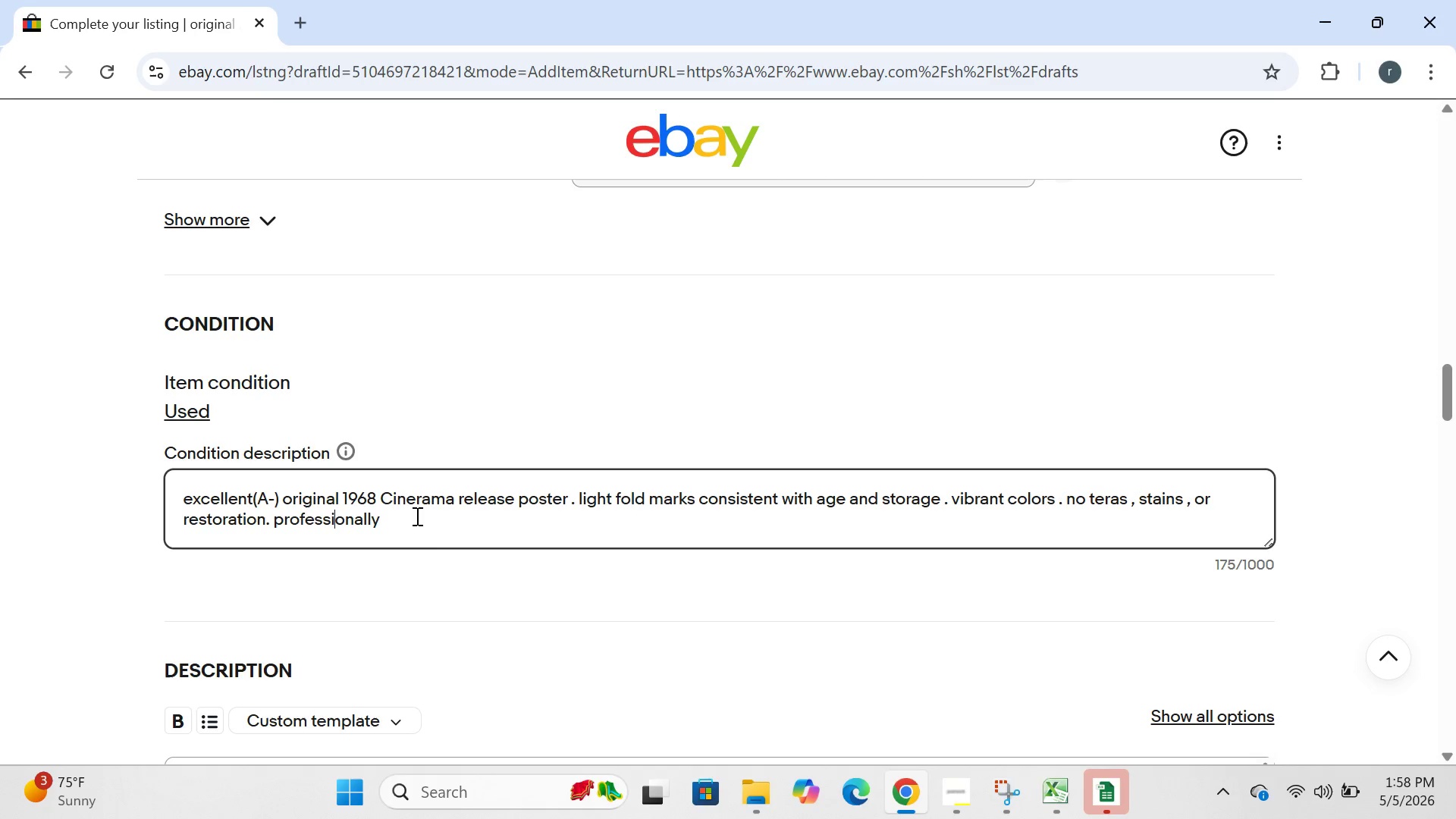 
left_click([416, 516])
 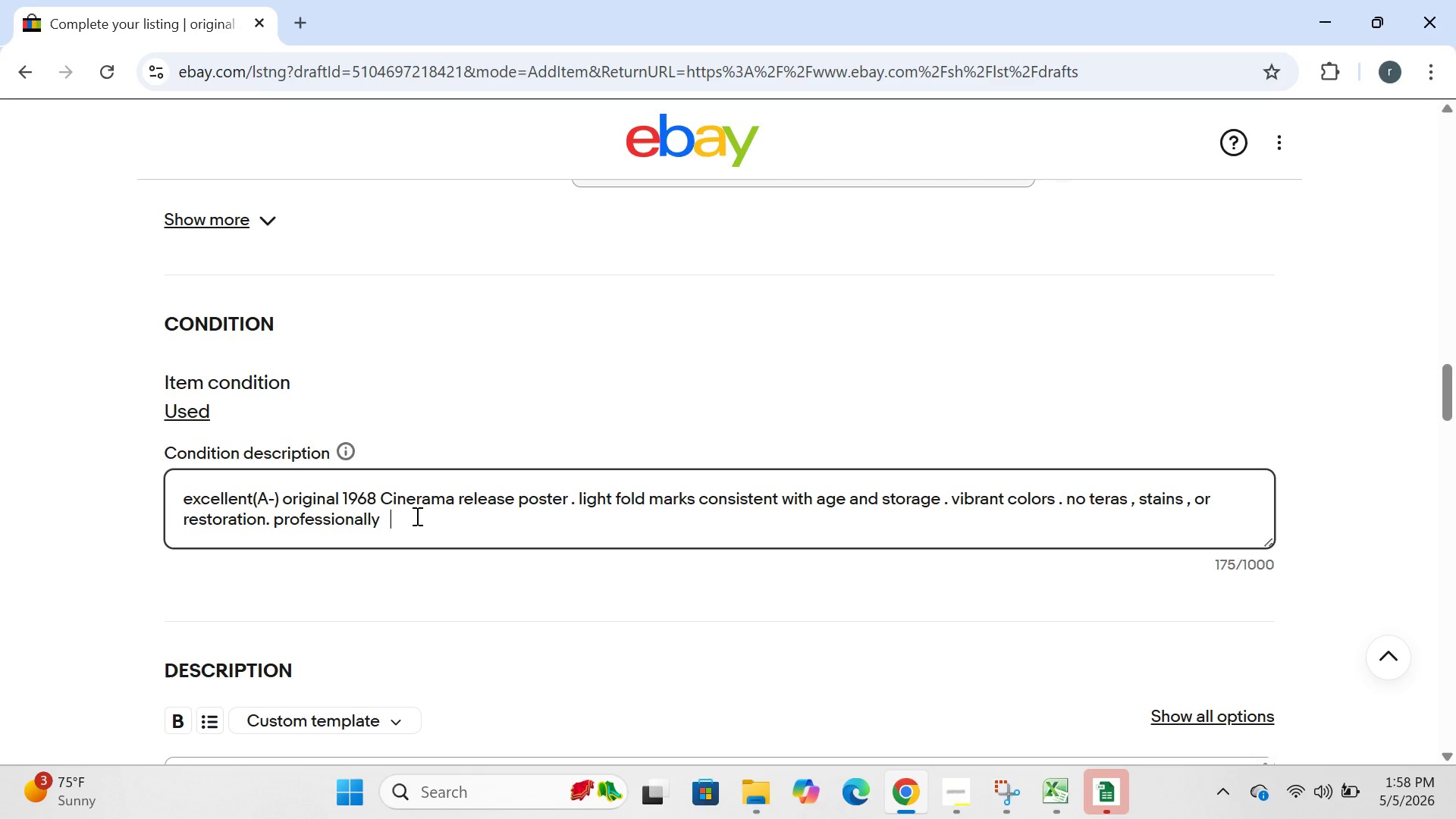 
type(stored )
 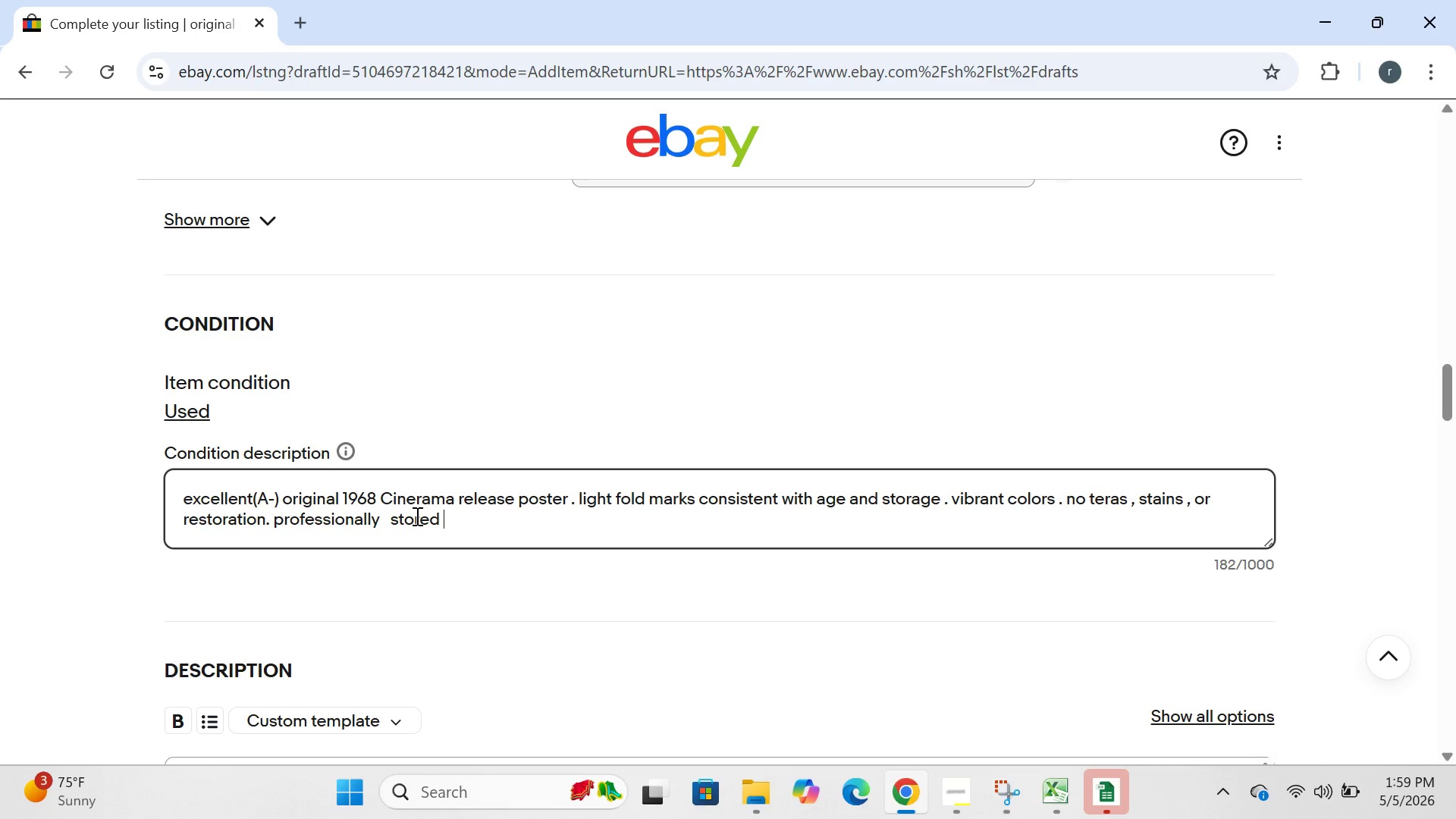 
type(. ready for framing or lien )
key(Backspace)
key(Backspace)
key(Backspace)
key(Backspace)
type(inen backing )
 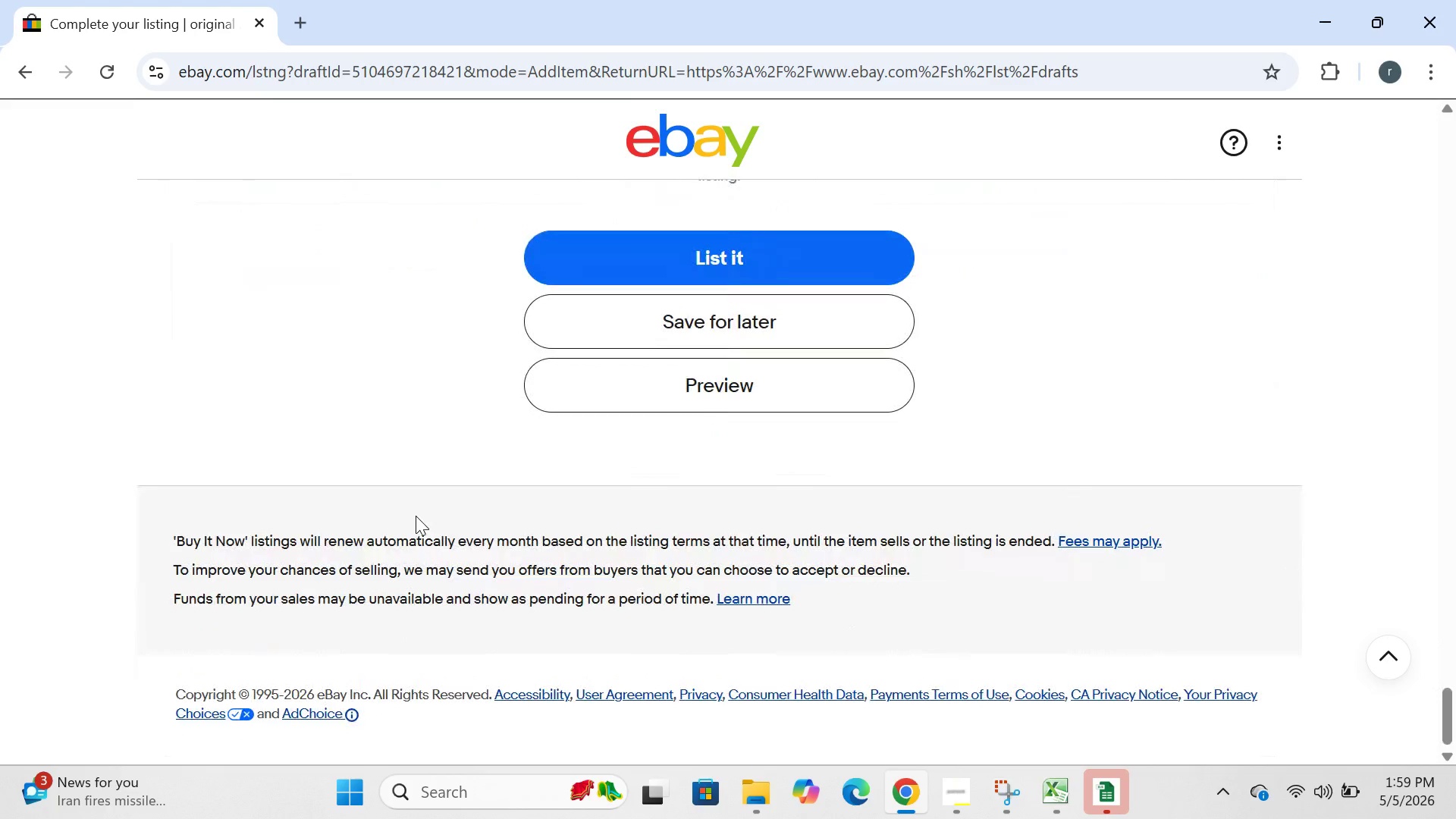 
wait(5.09)
 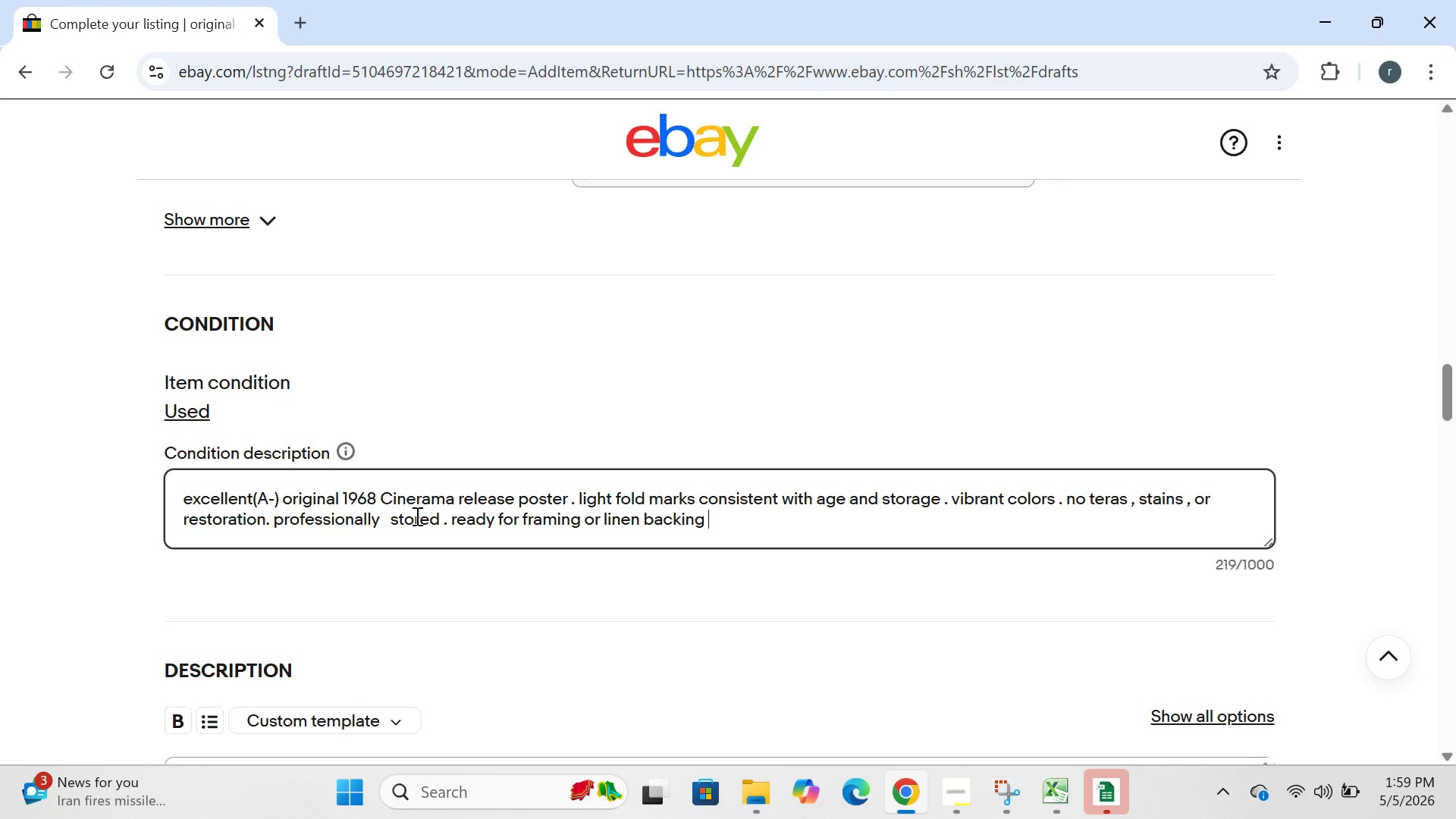 
left_click([731, 319])
 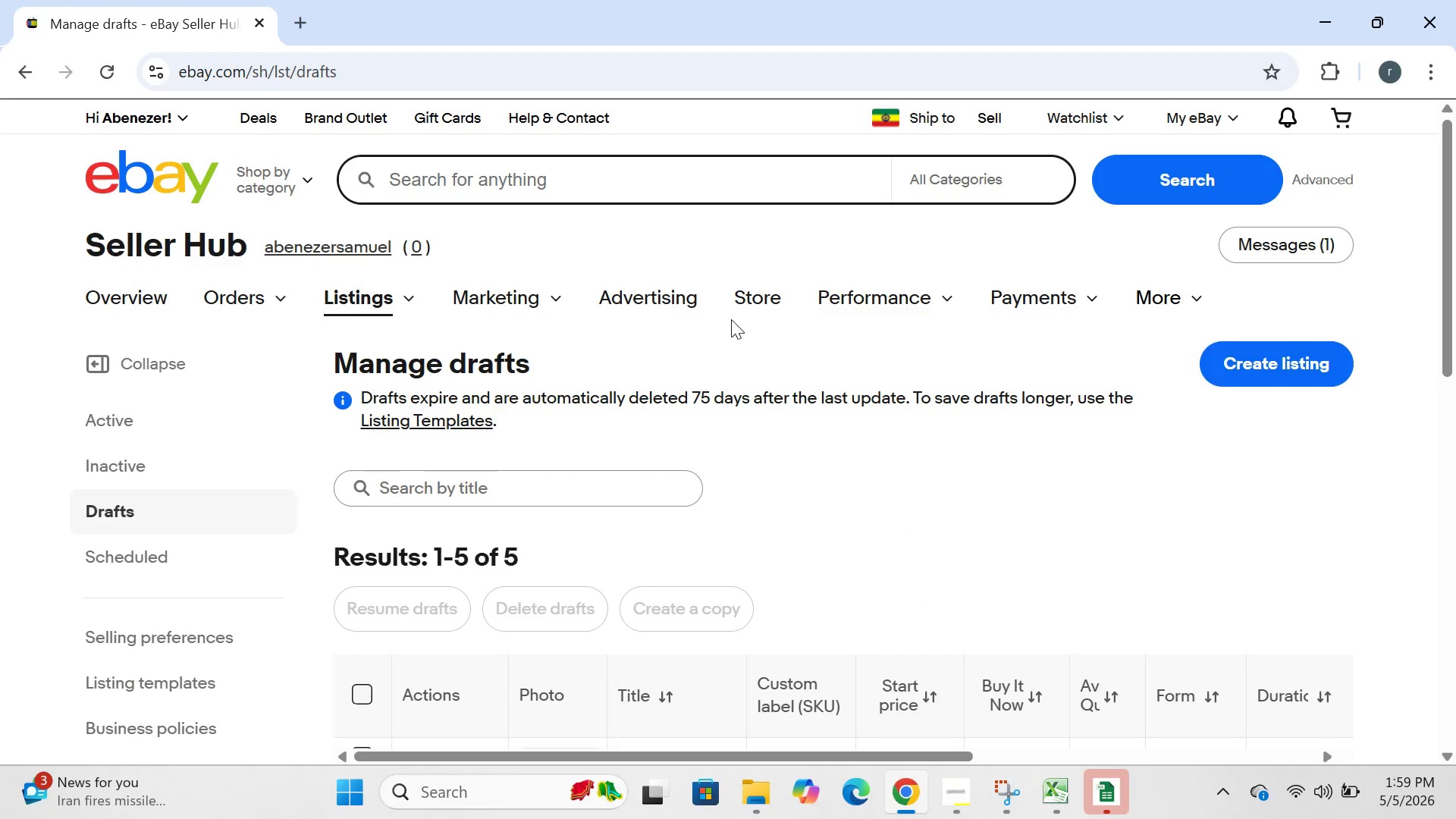 
wait(10.3)
 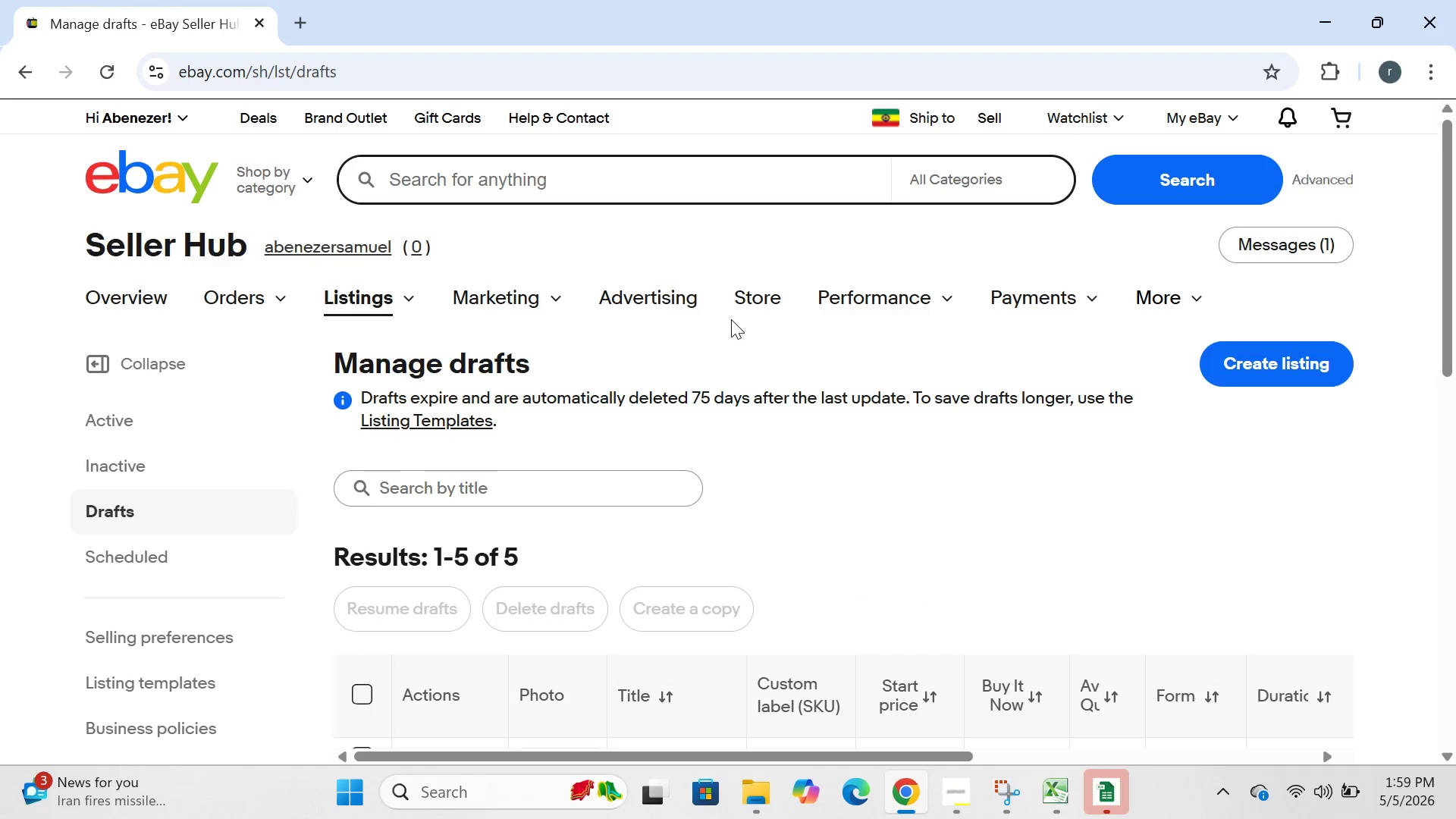 
left_click([438, 500])
 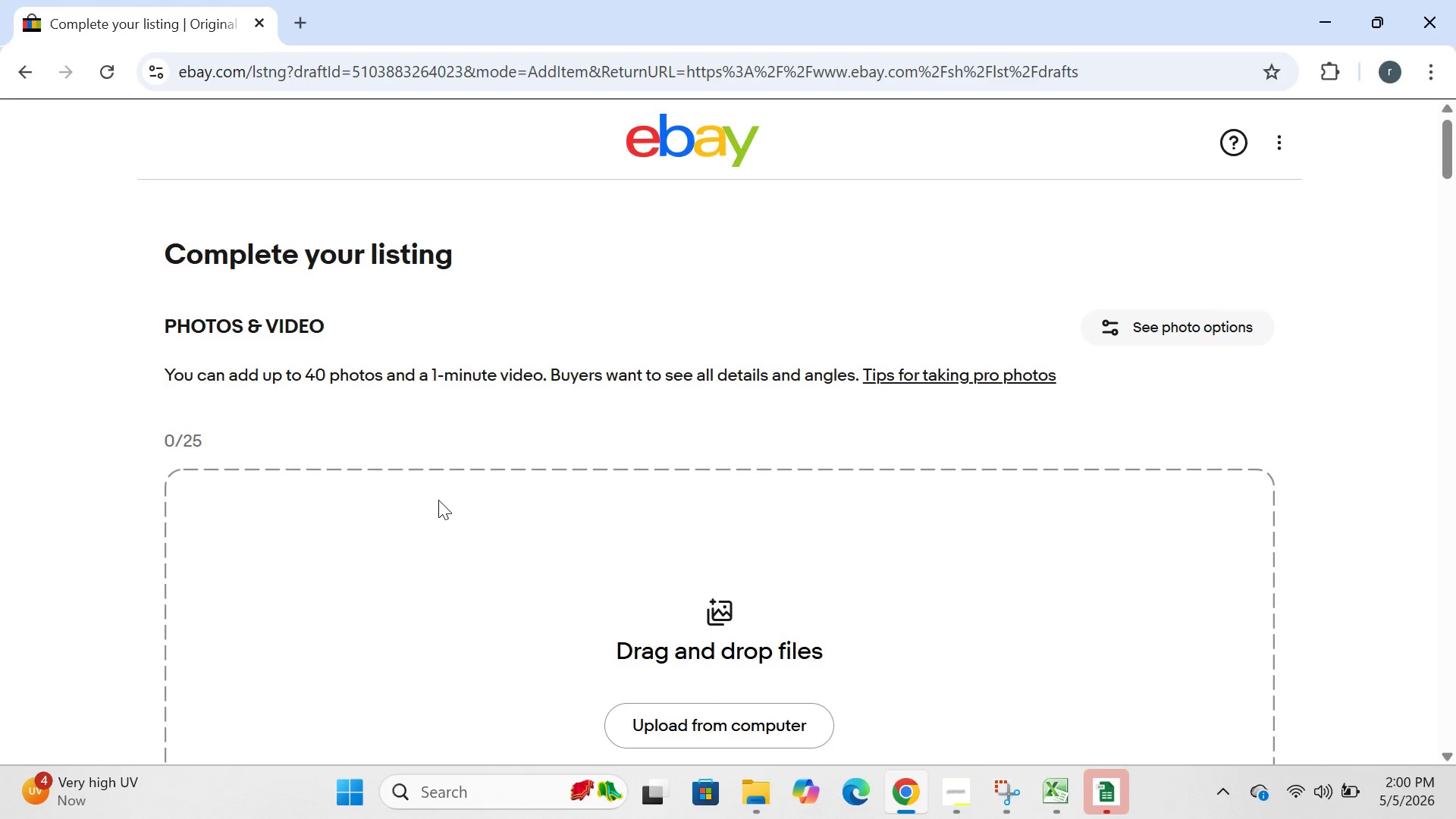 
wait(60.98)
 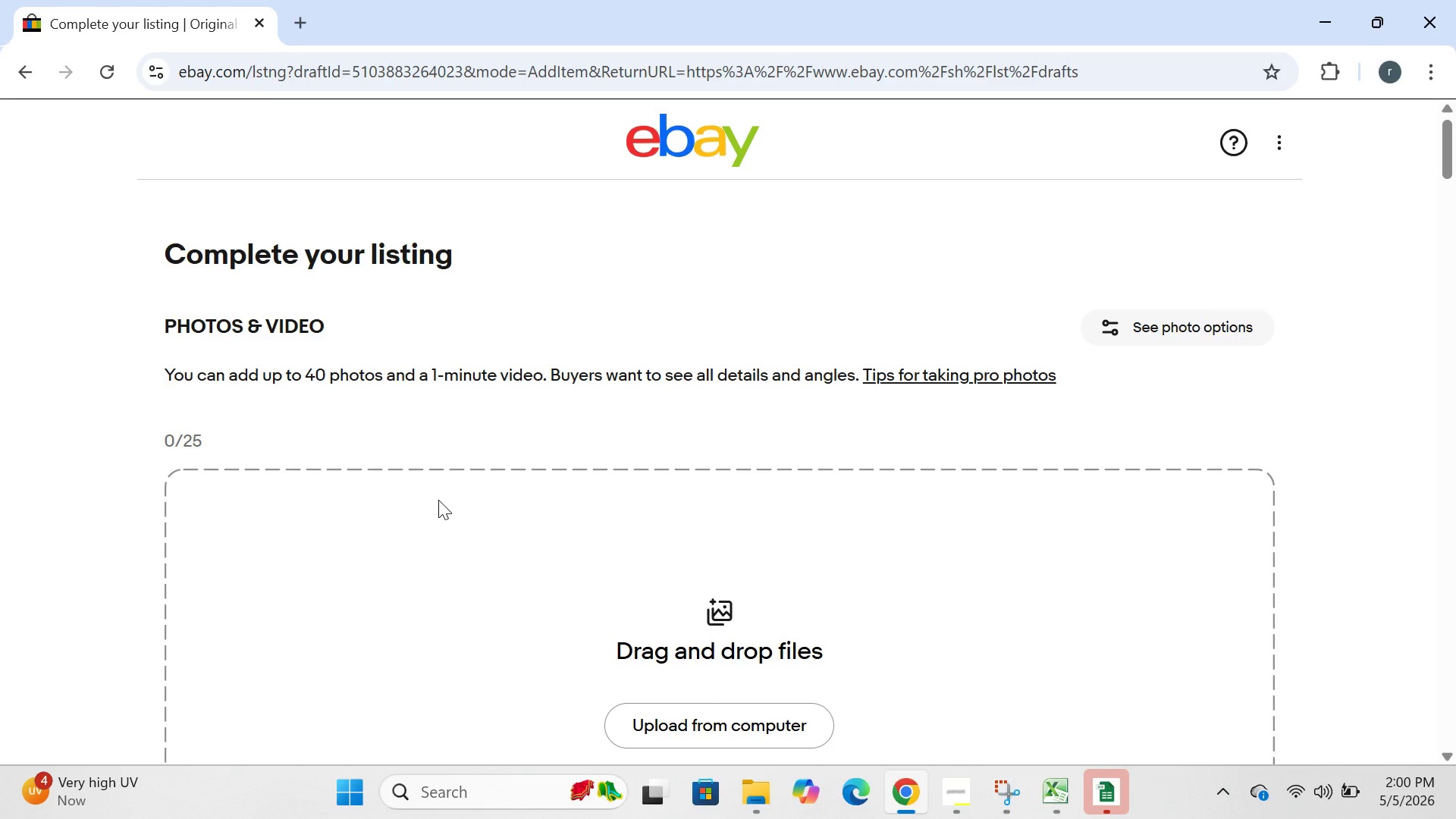 
left_click([184, 458])
 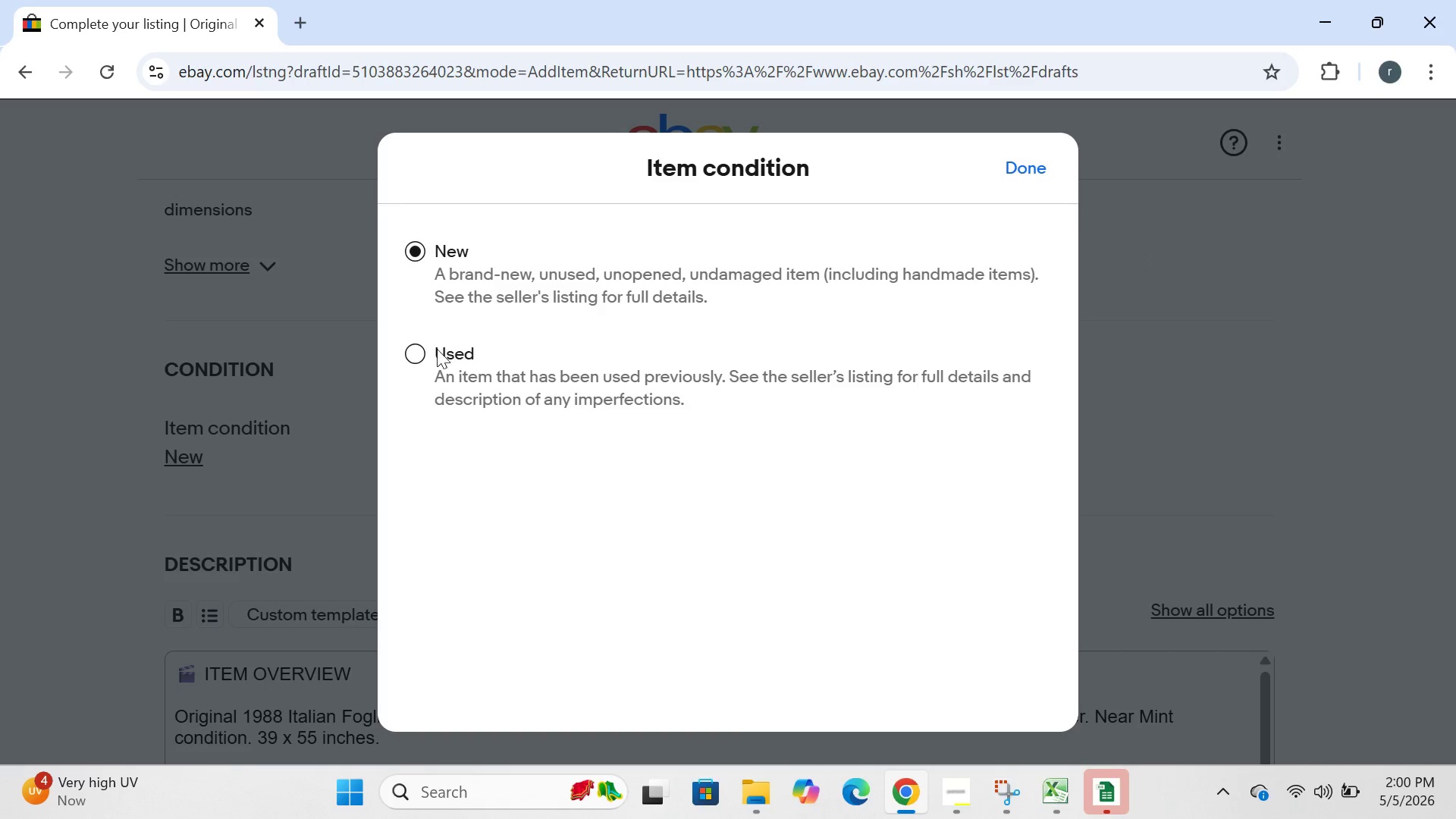 
left_click([422, 349])
 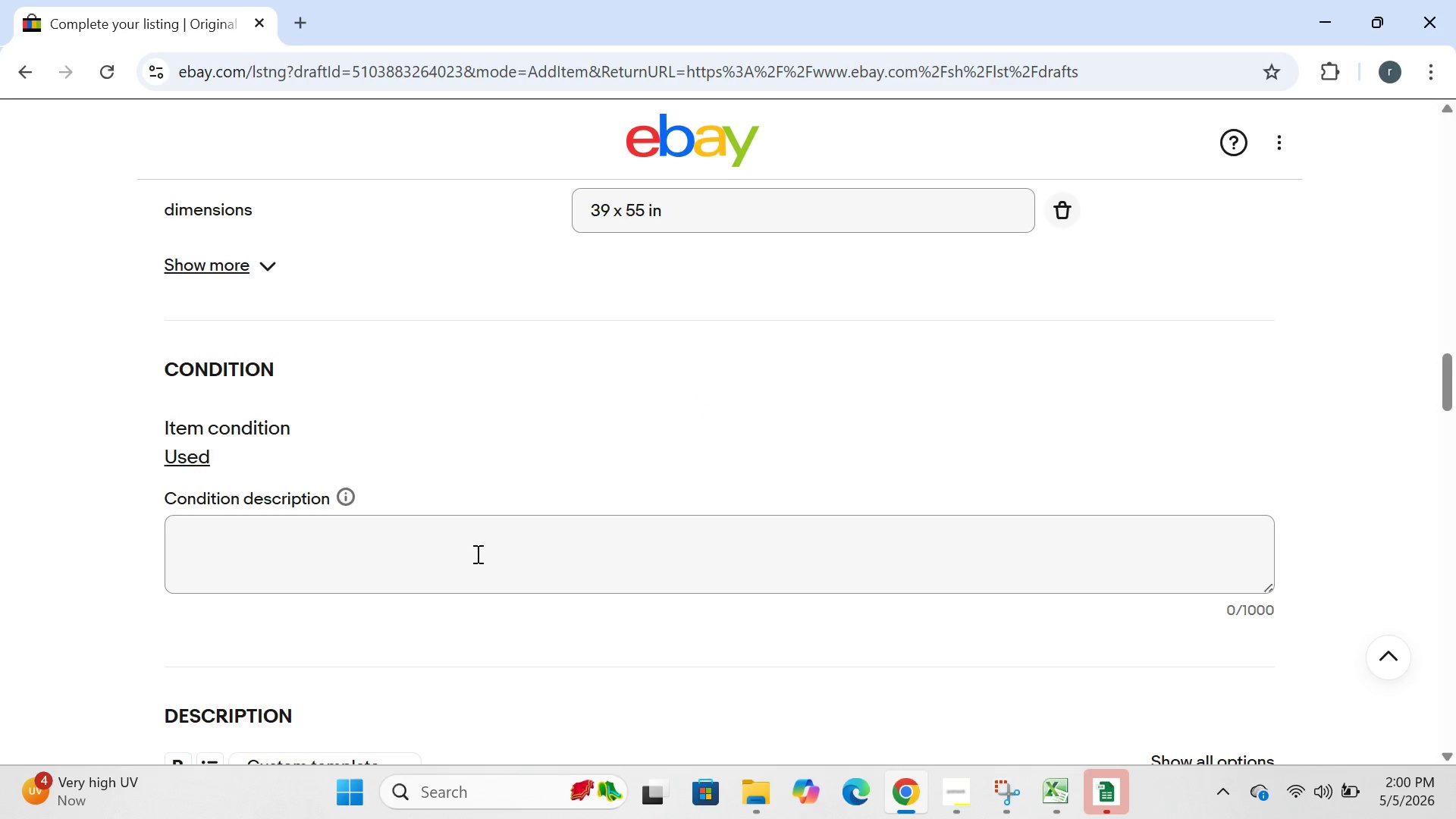 
left_click([483, 535])
 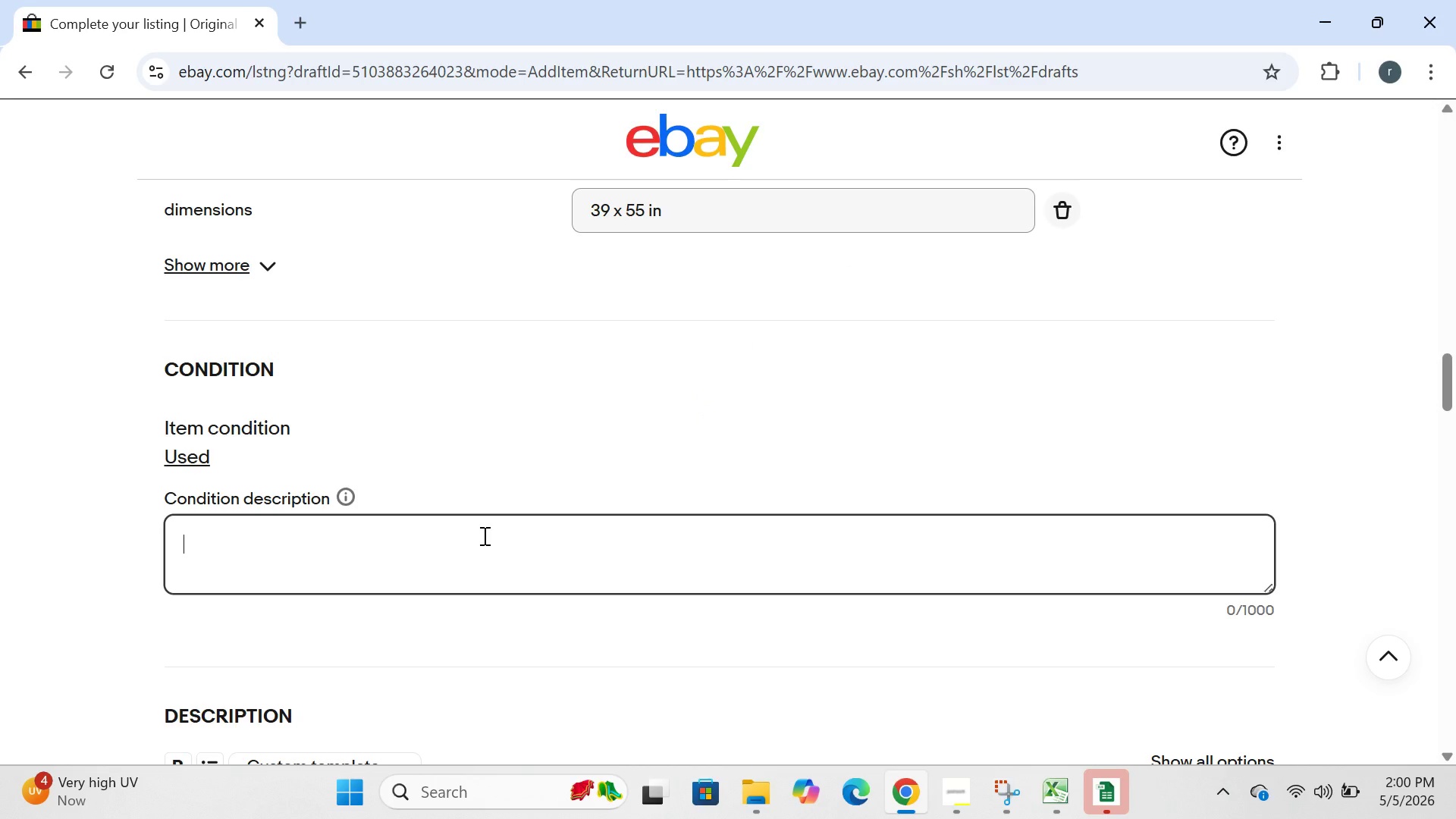 
type(mint. orginal 1986 )
 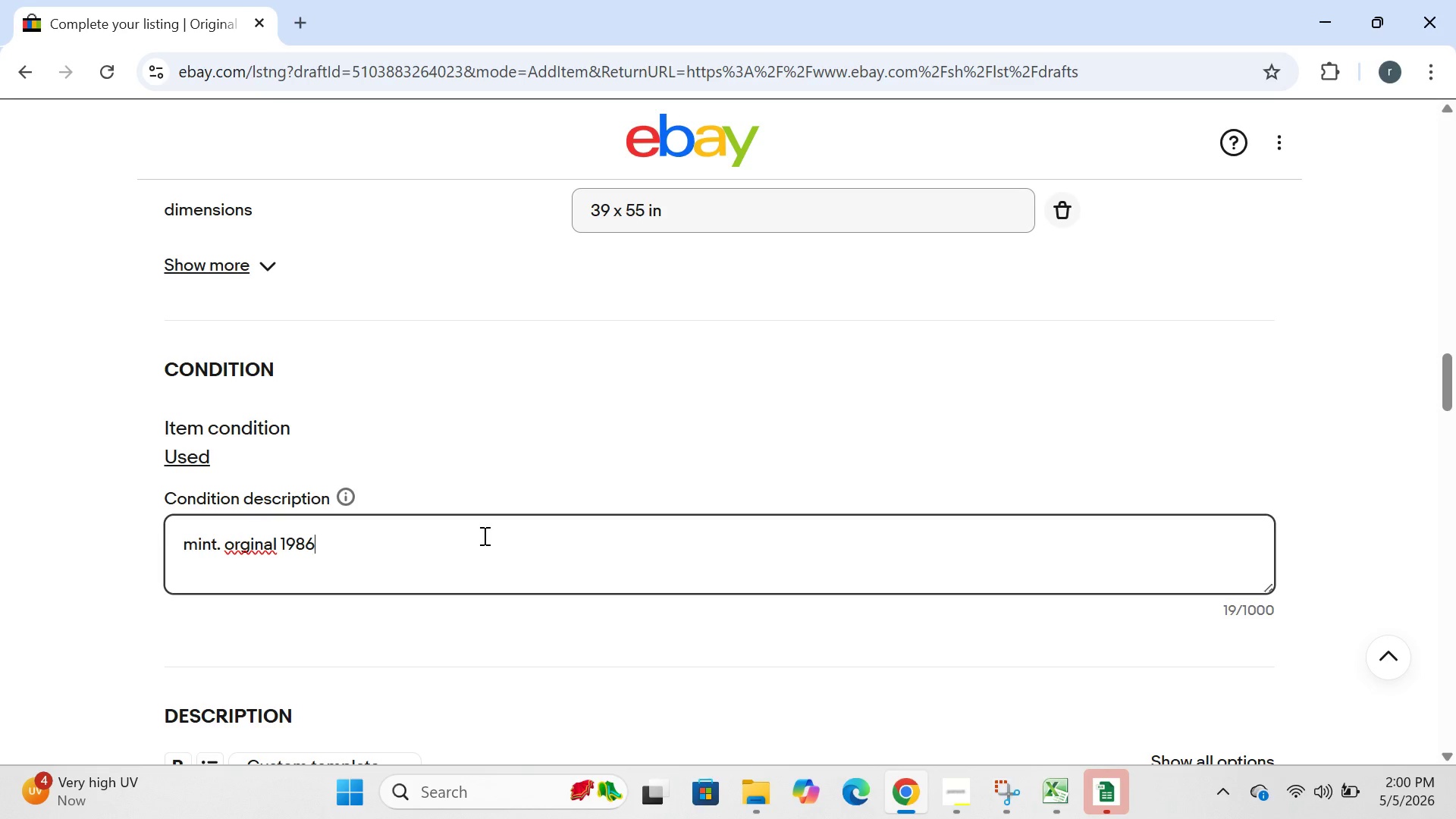 
key(ArrowLeft)
 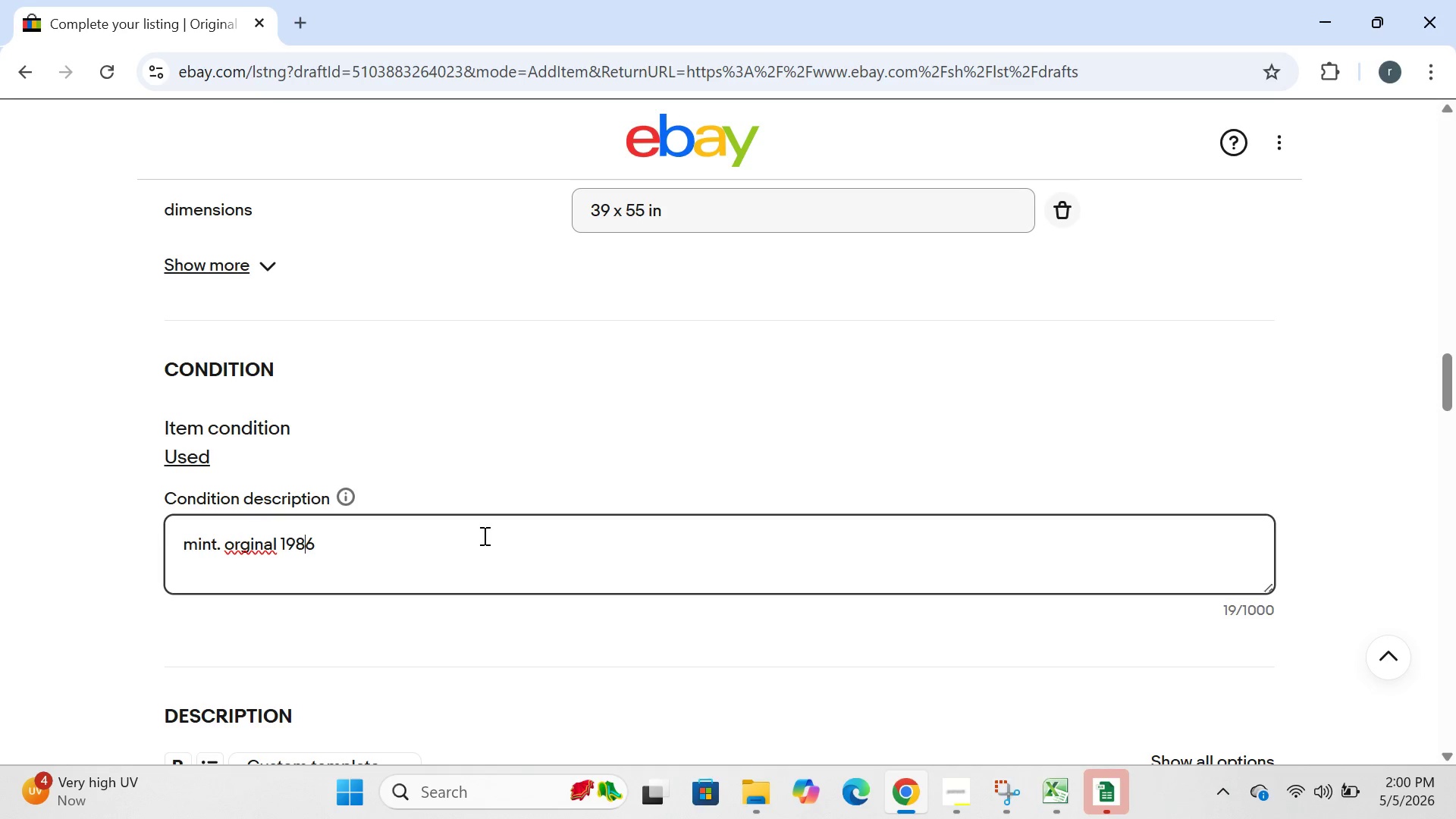 
key(ArrowLeft)
 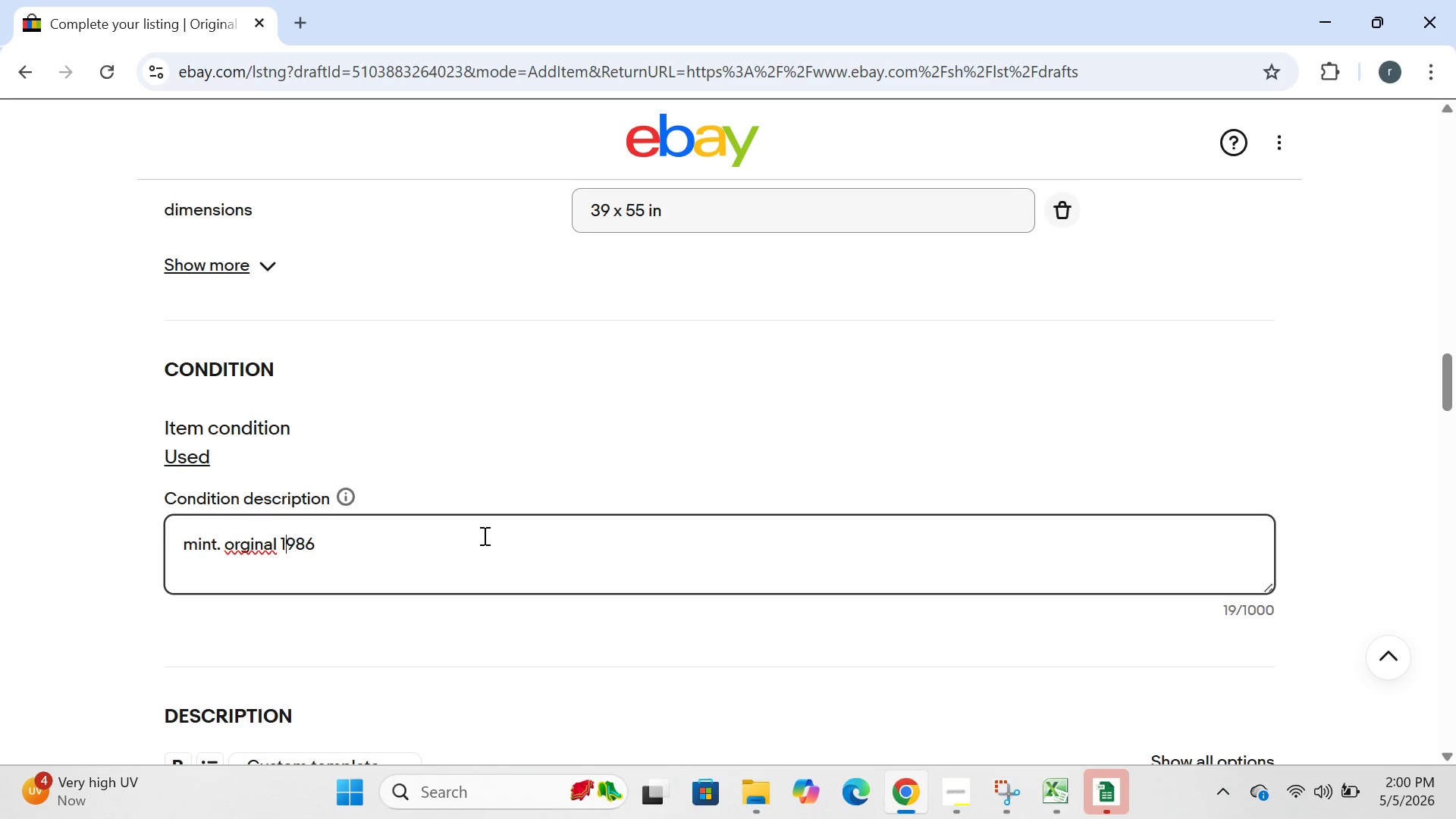 
key(ArrowLeft)
 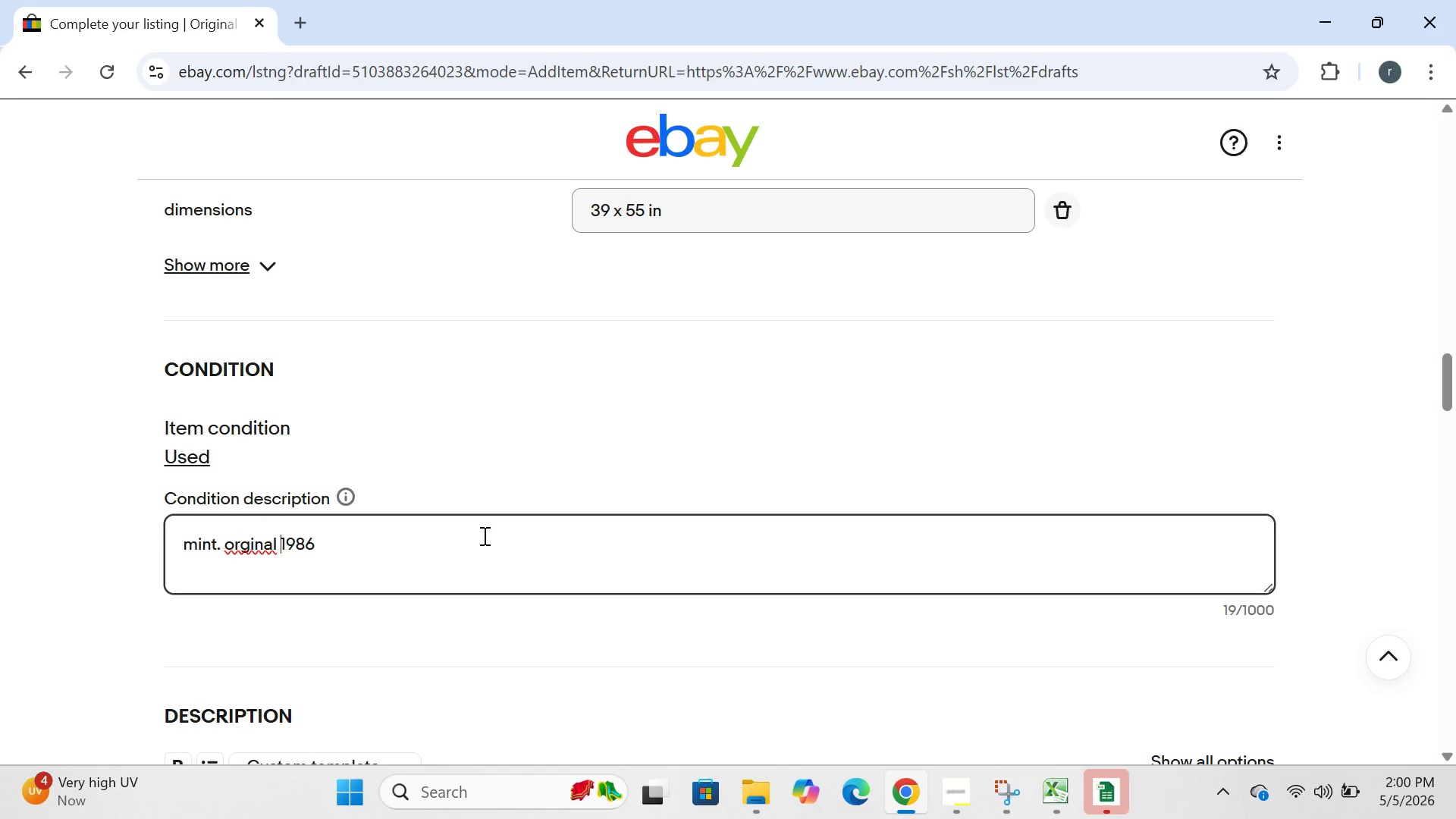 
key(ArrowLeft)
 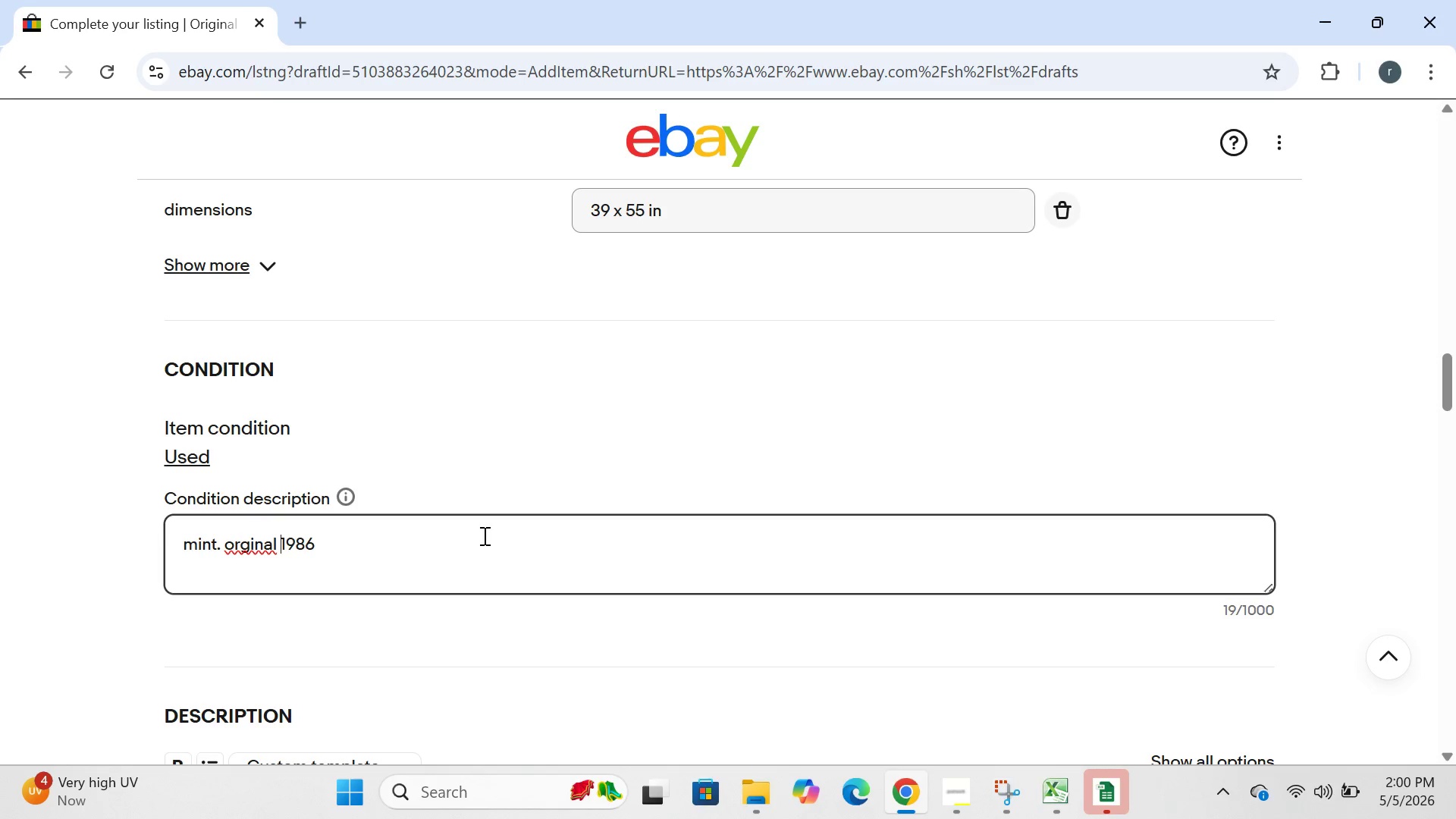 
key(ArrowLeft)
 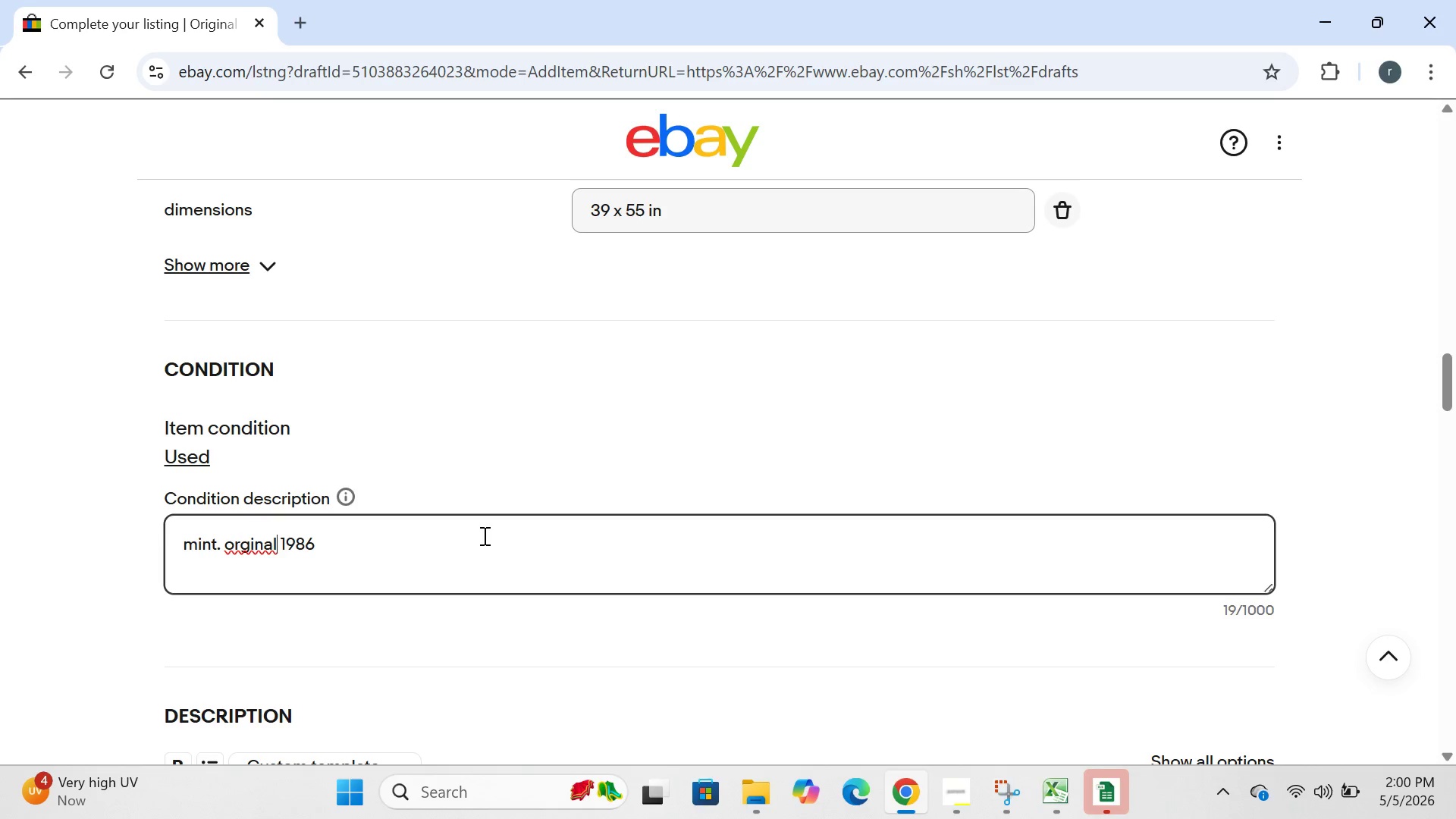 
key(ArrowLeft)
 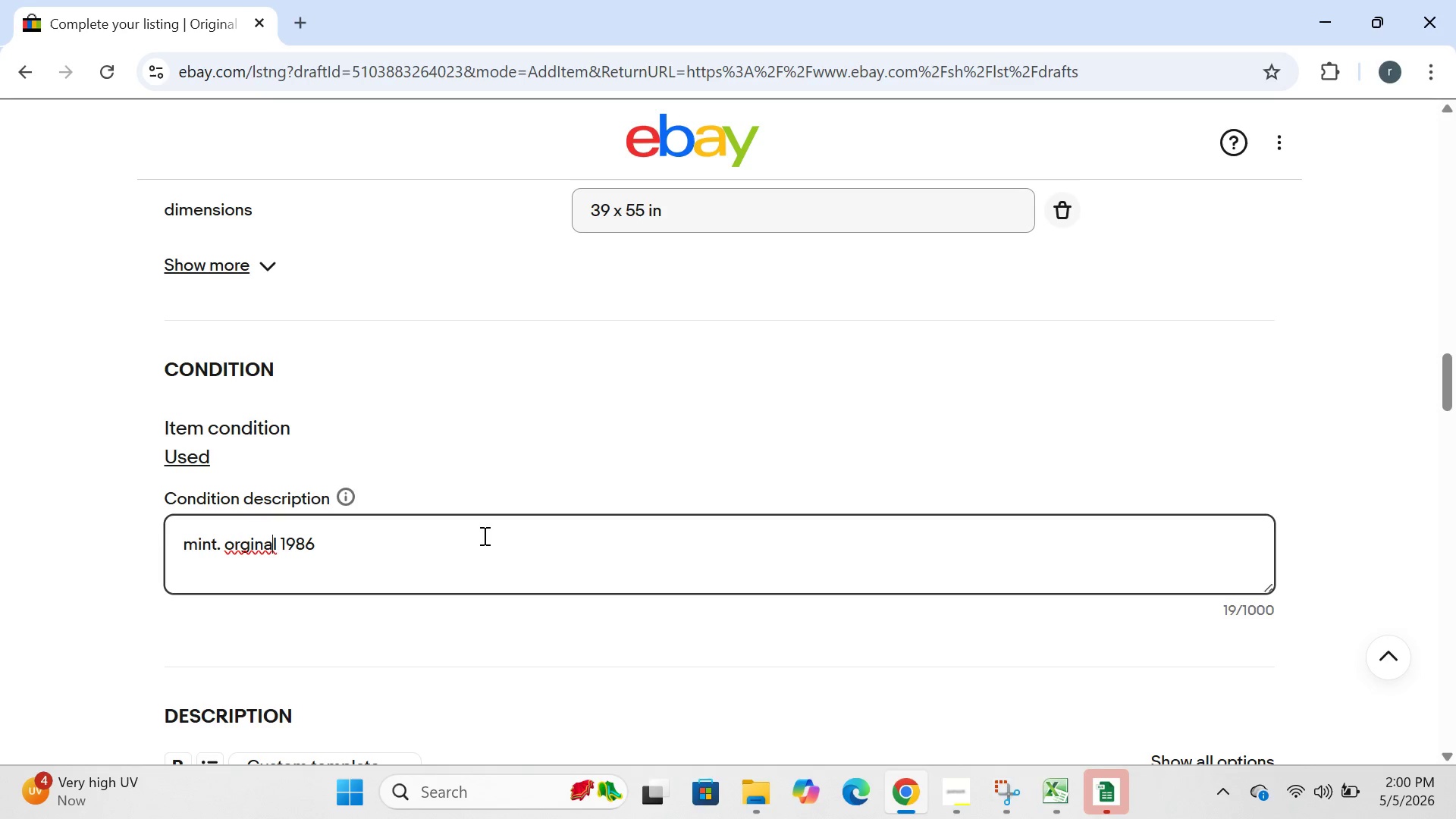 
key(ArrowLeft)
 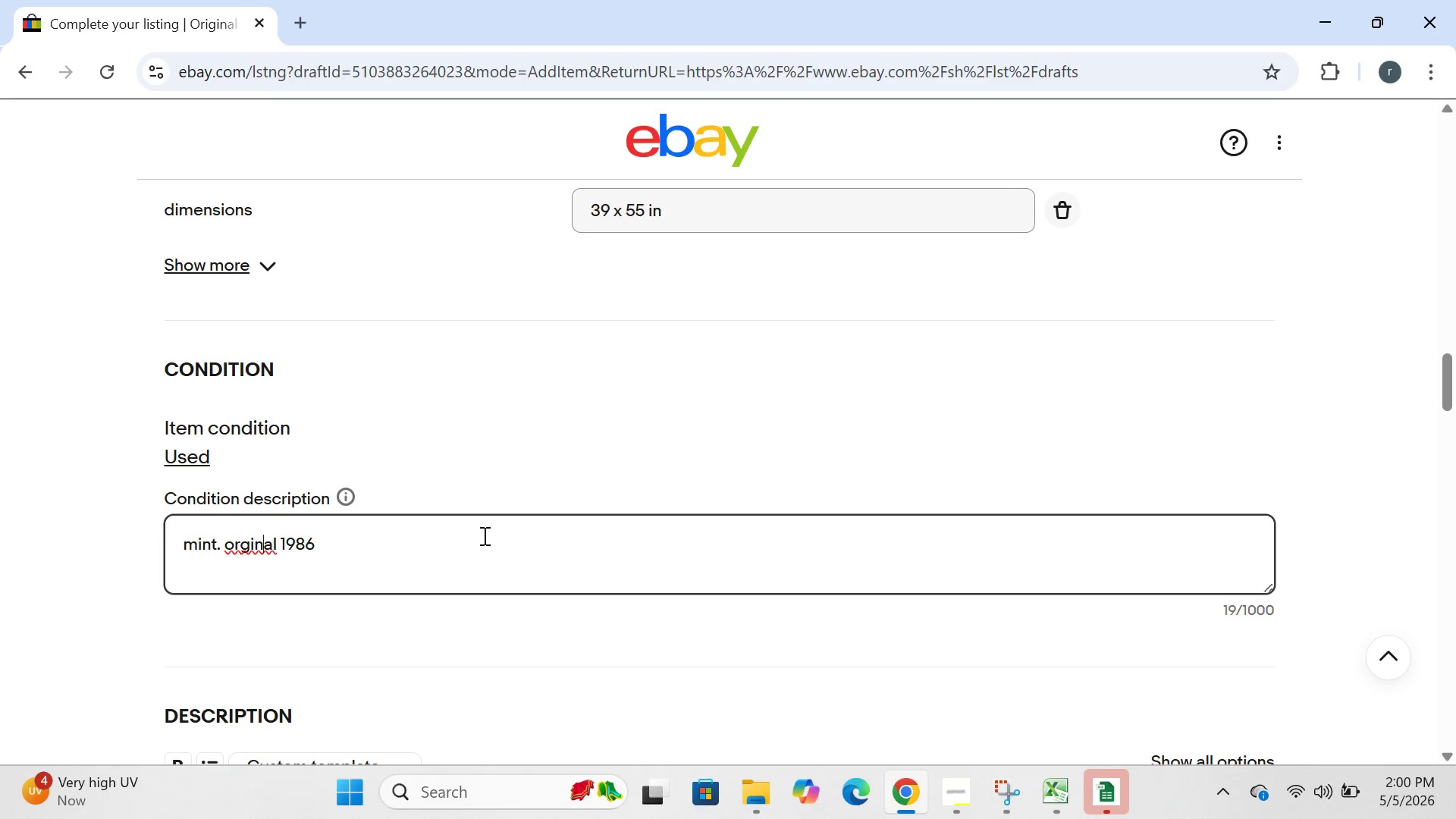 
key(ArrowLeft)
 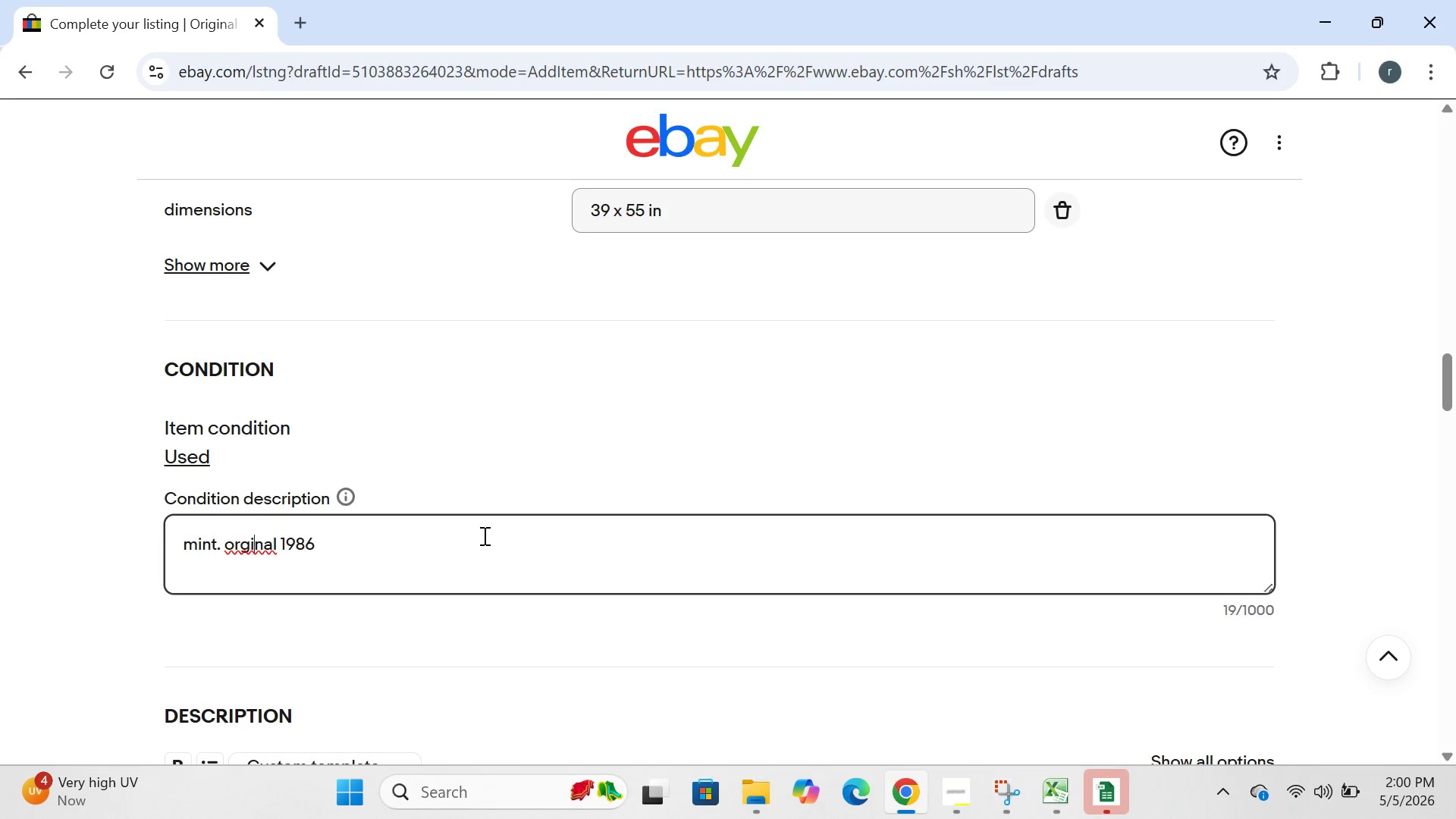 
key(ArrowLeft)
 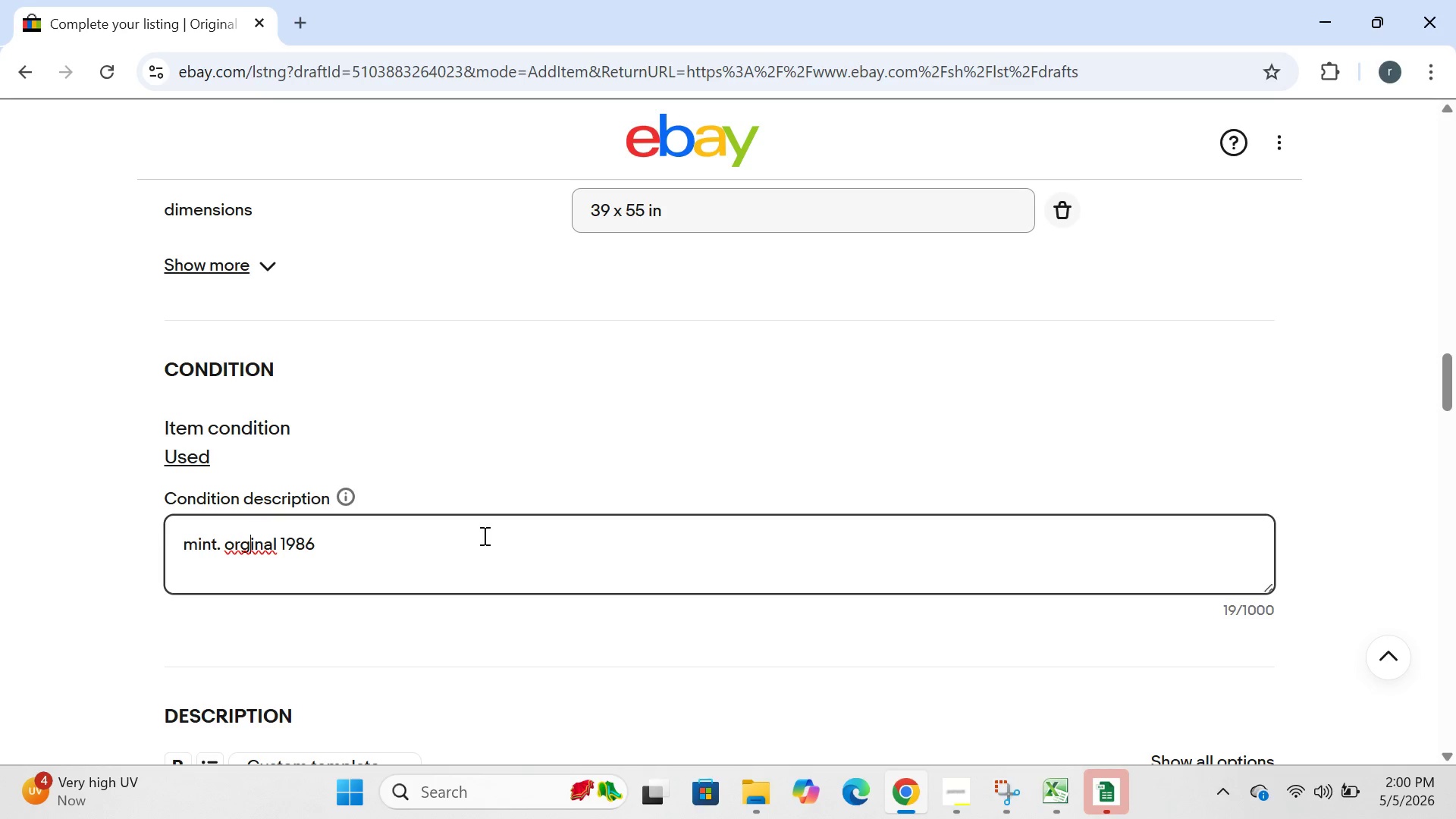 
key(ArrowLeft)
 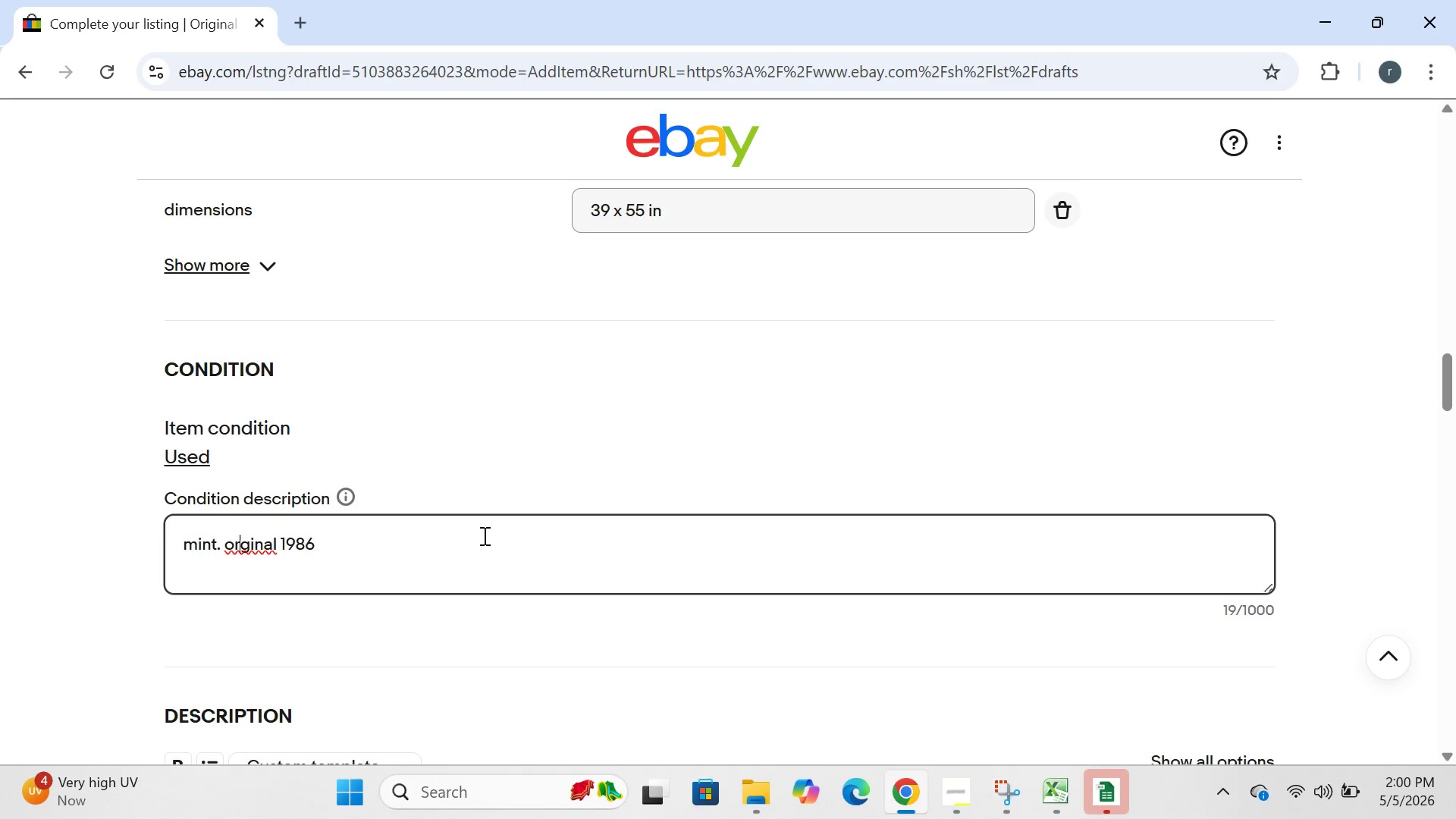 
key(ArrowLeft)
 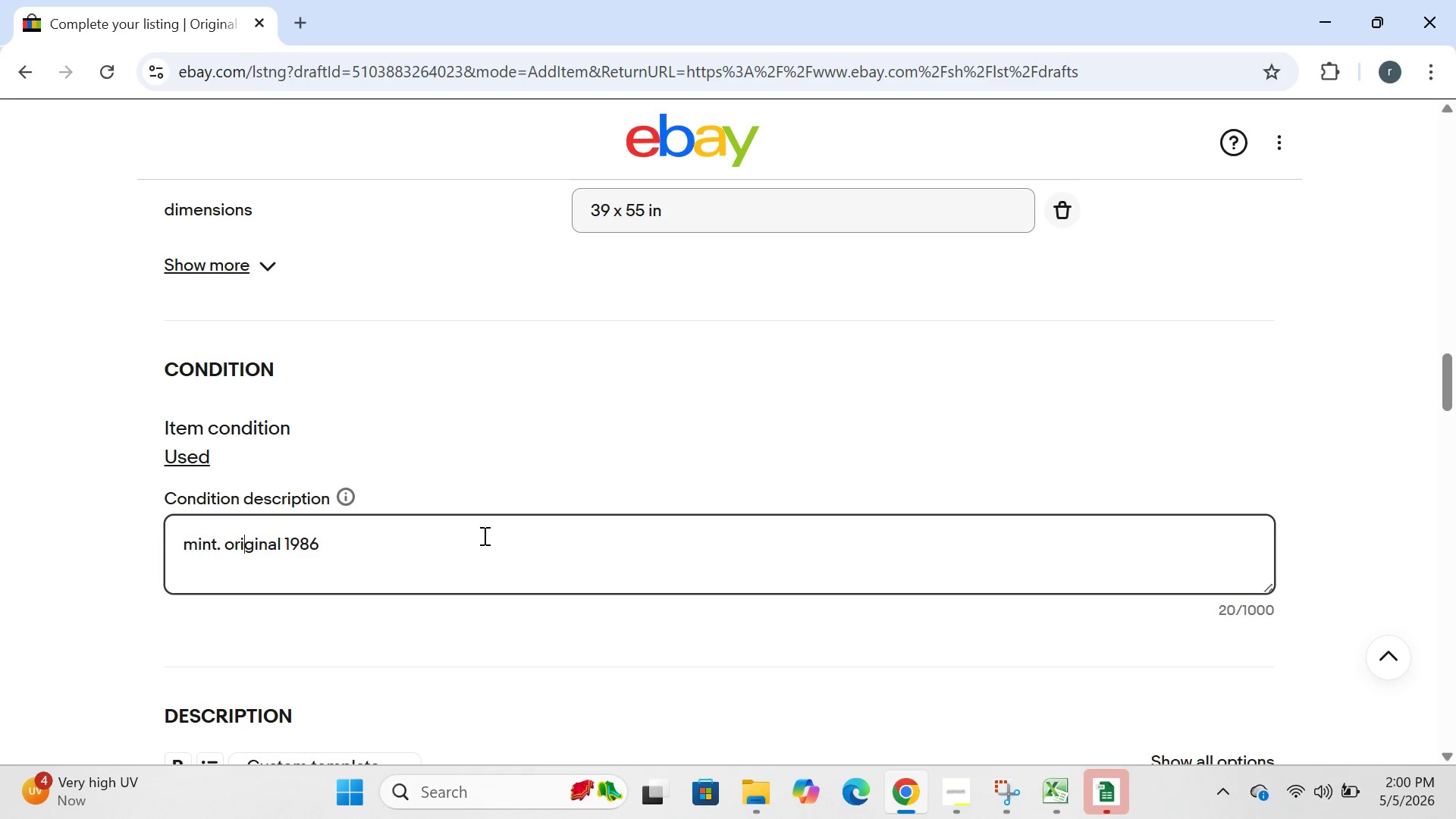 
key(I)
 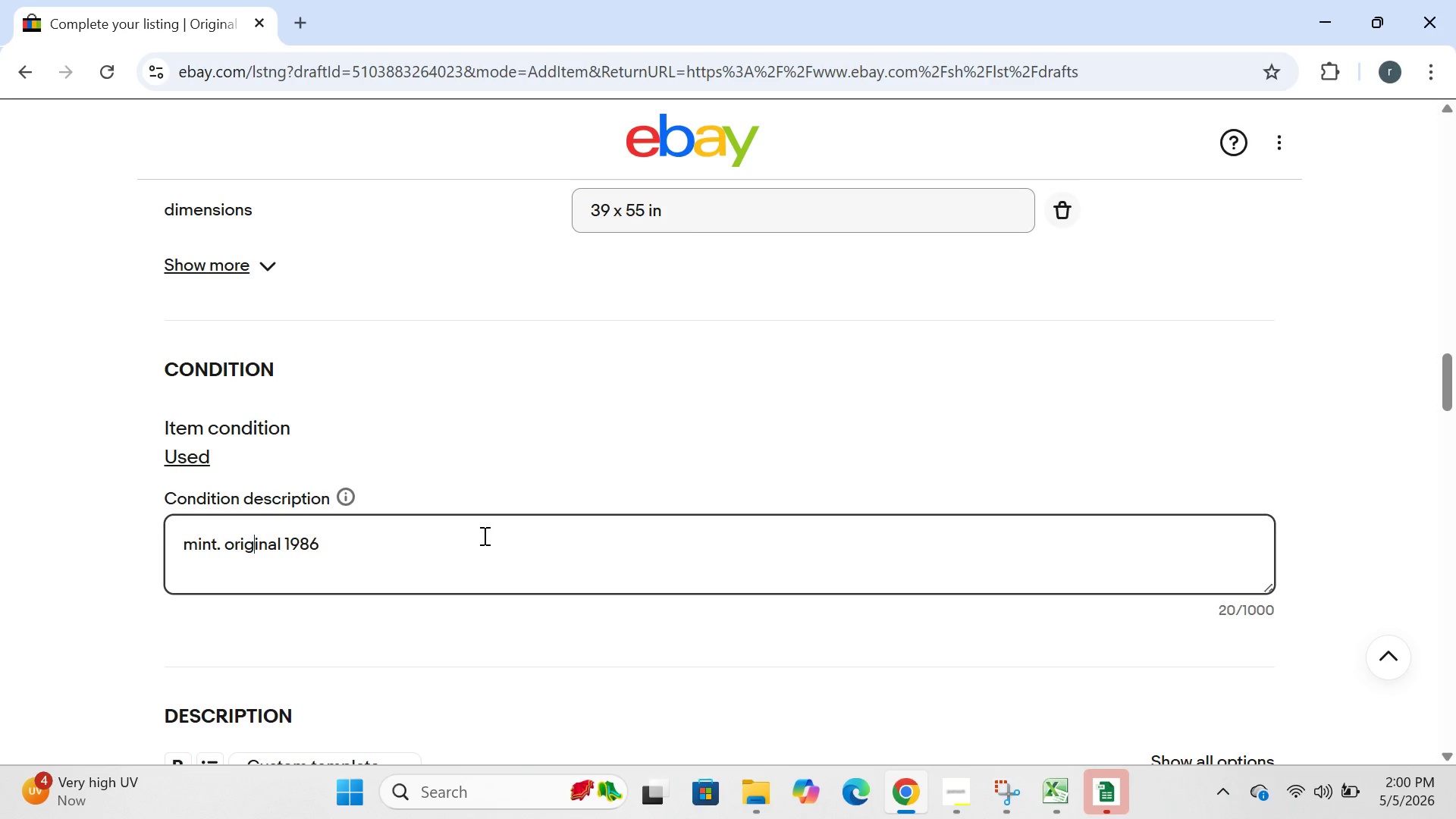 
key(ArrowRight)
 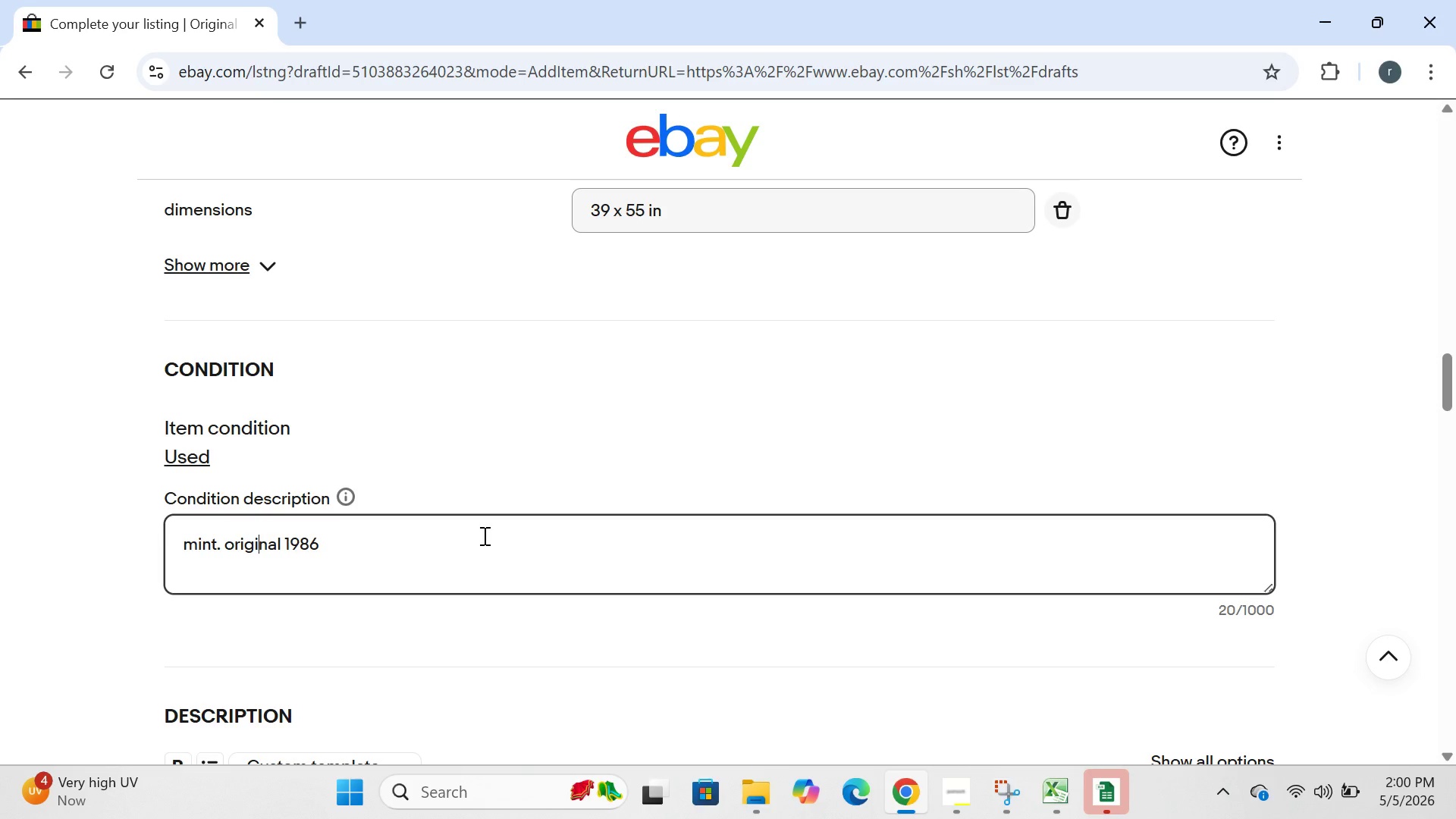 
key(ArrowRight)
 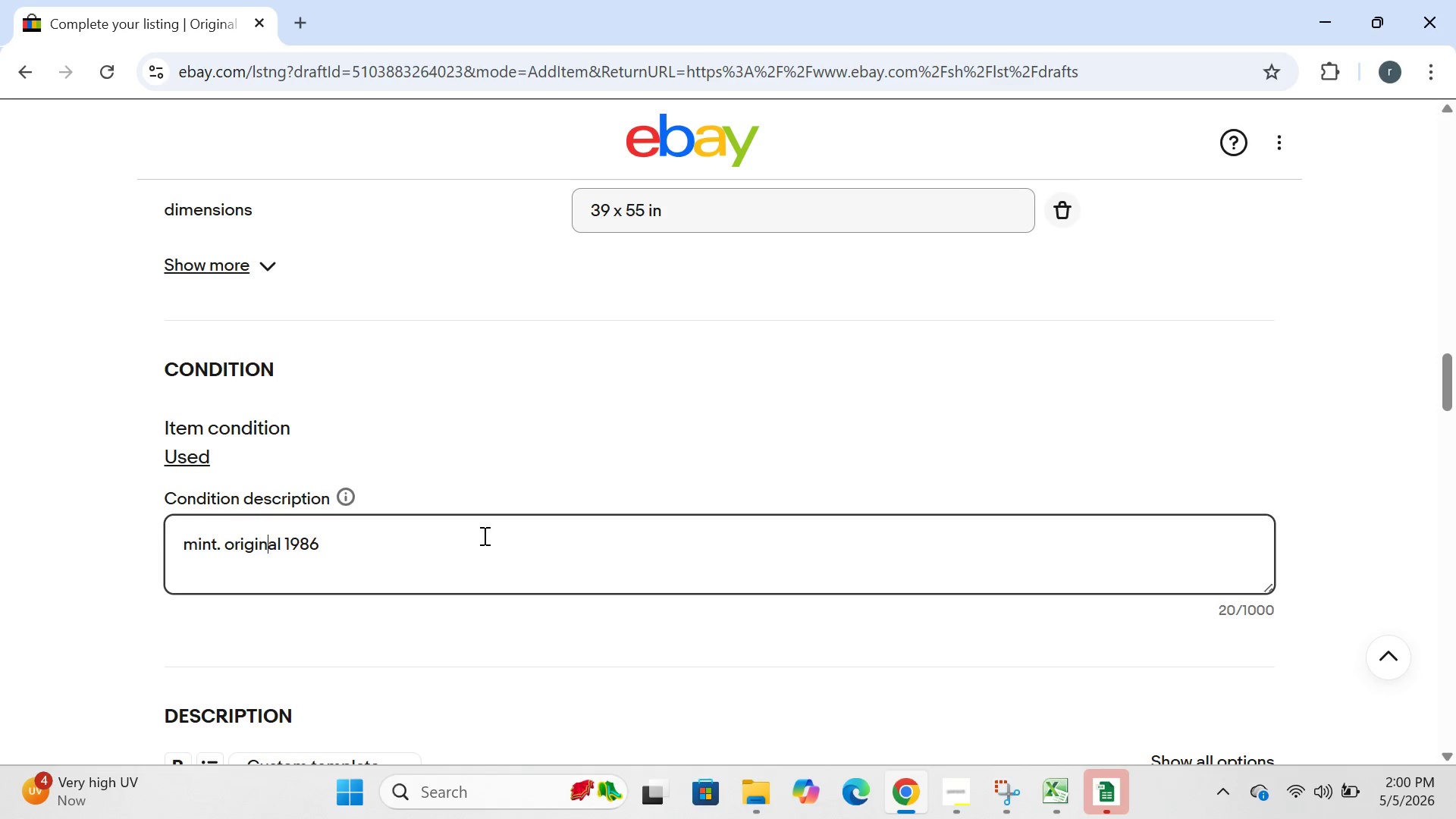 
key(ArrowRight)
 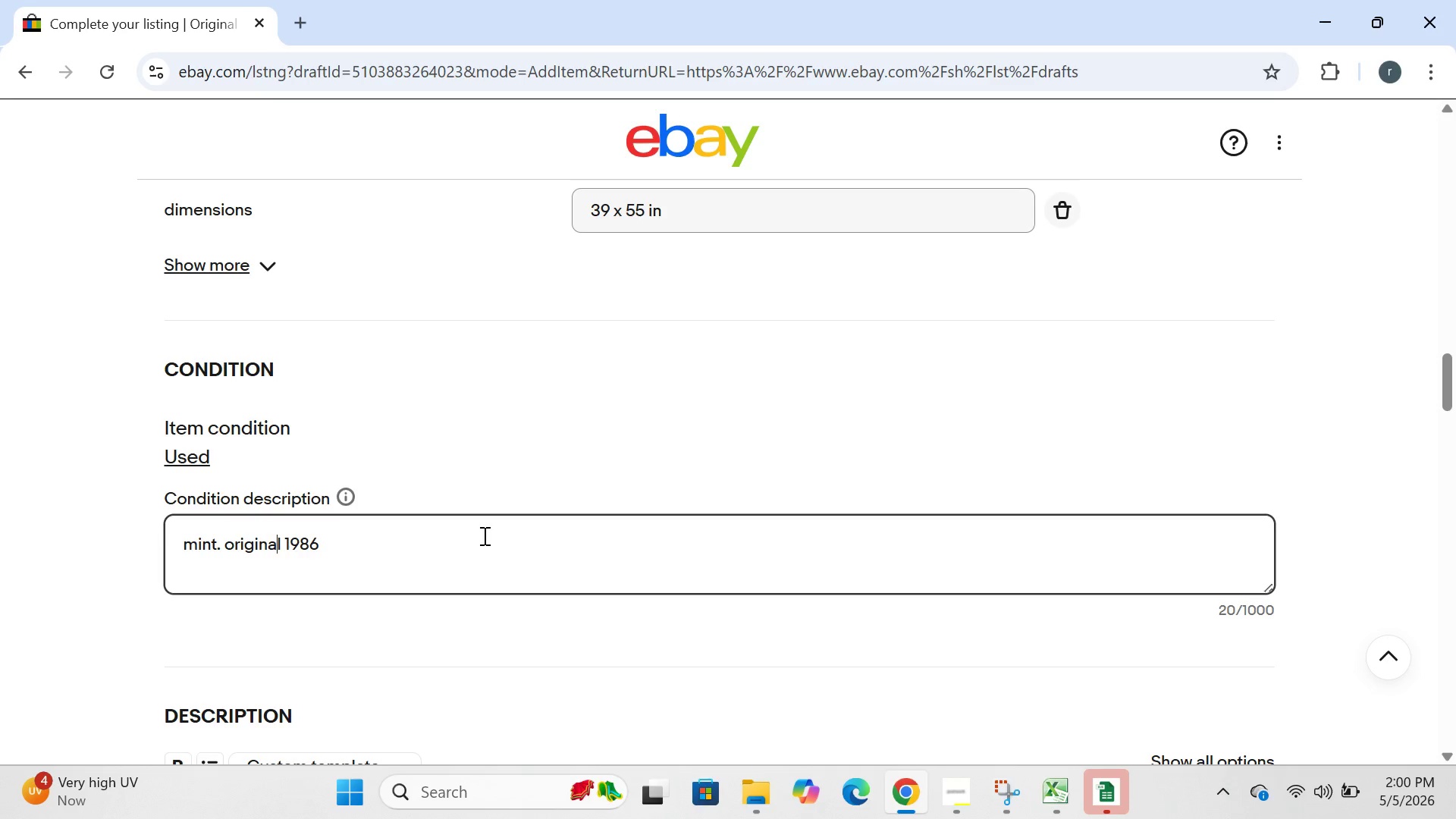 
key(ArrowRight)
 